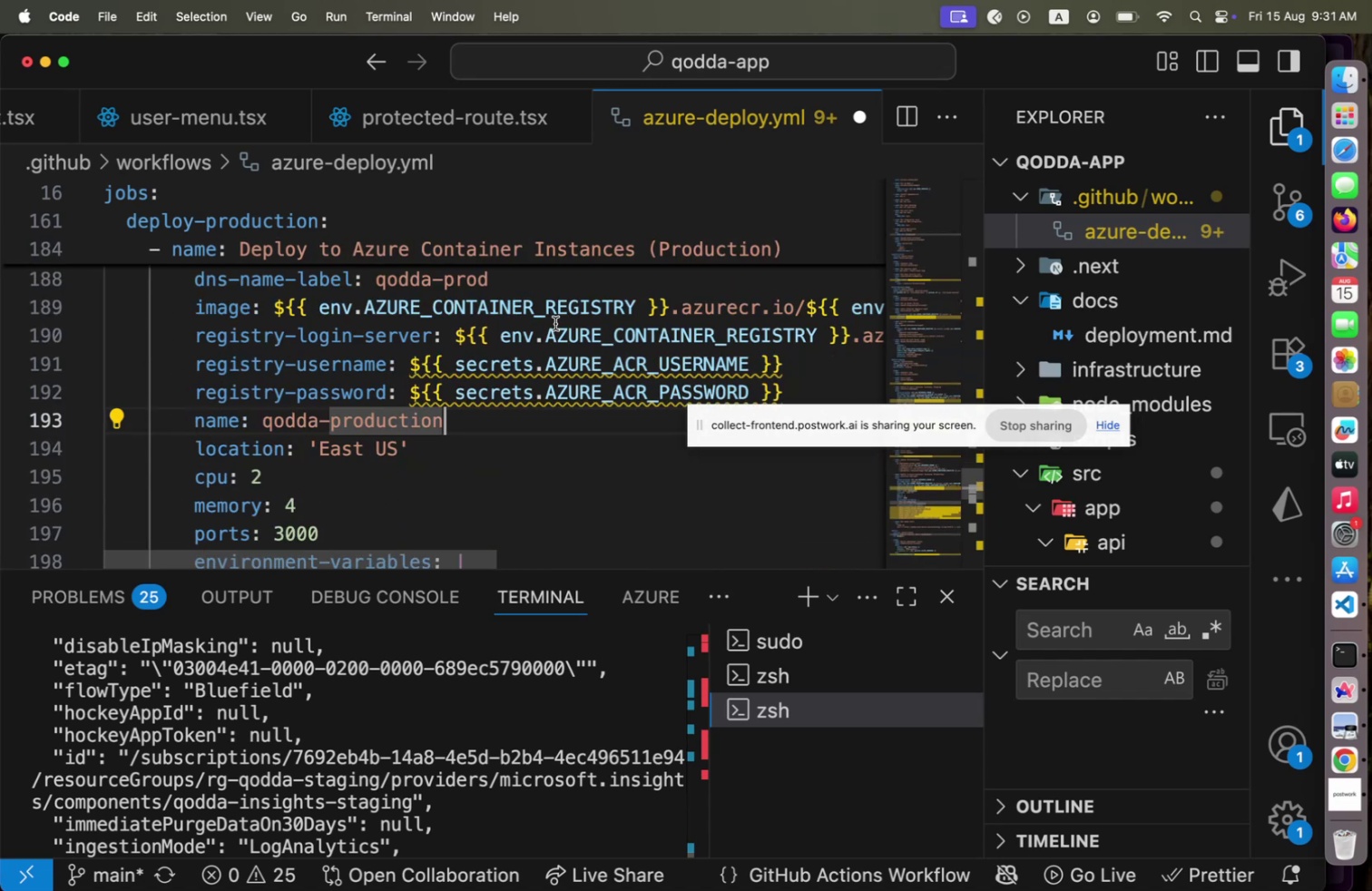 
scroll: coordinate [555, 324], scroll_direction: up, amount: 10.0
 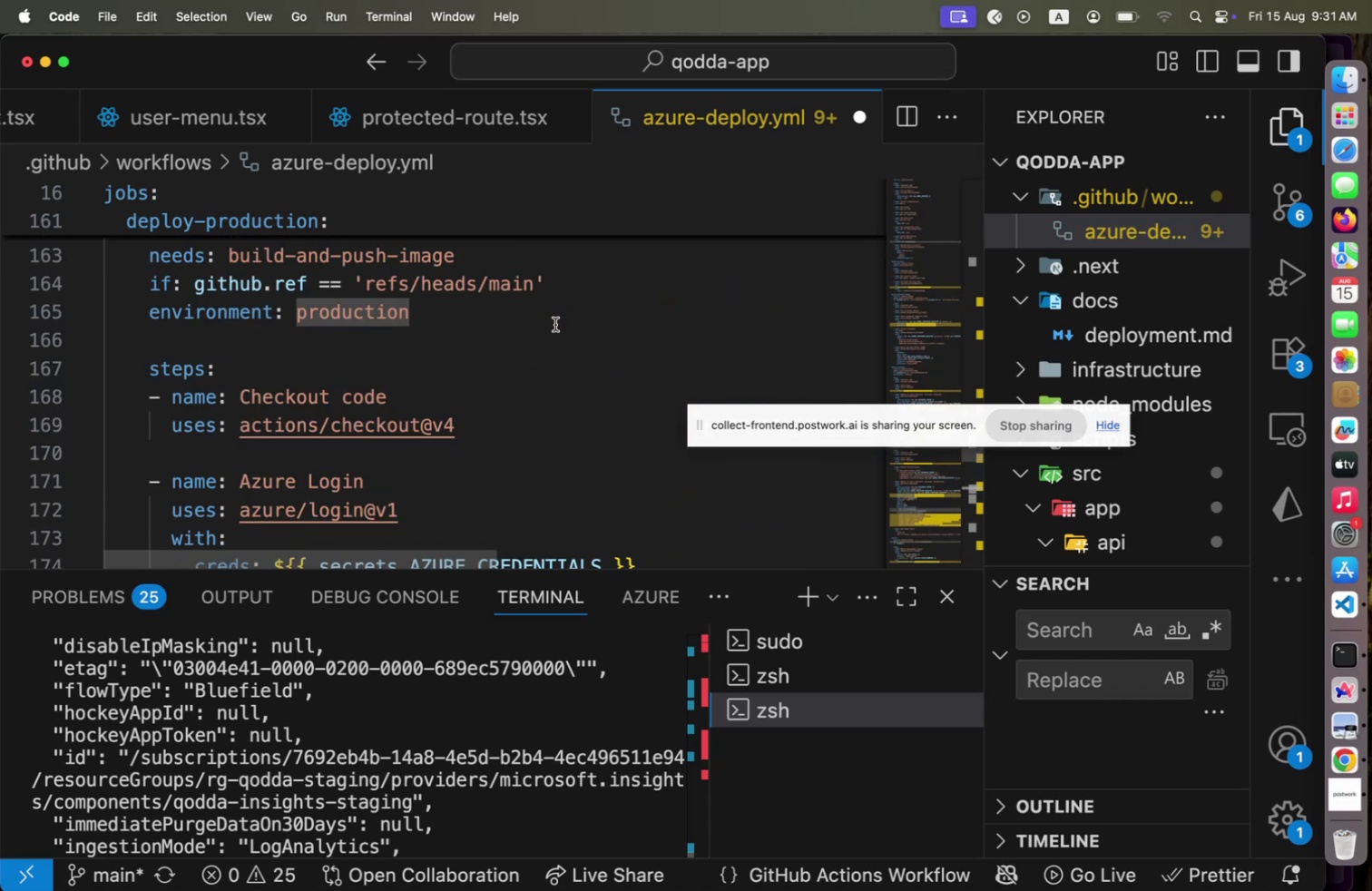 
scroll: coordinate [555, 324], scroll_direction: down, amount: 2.0
 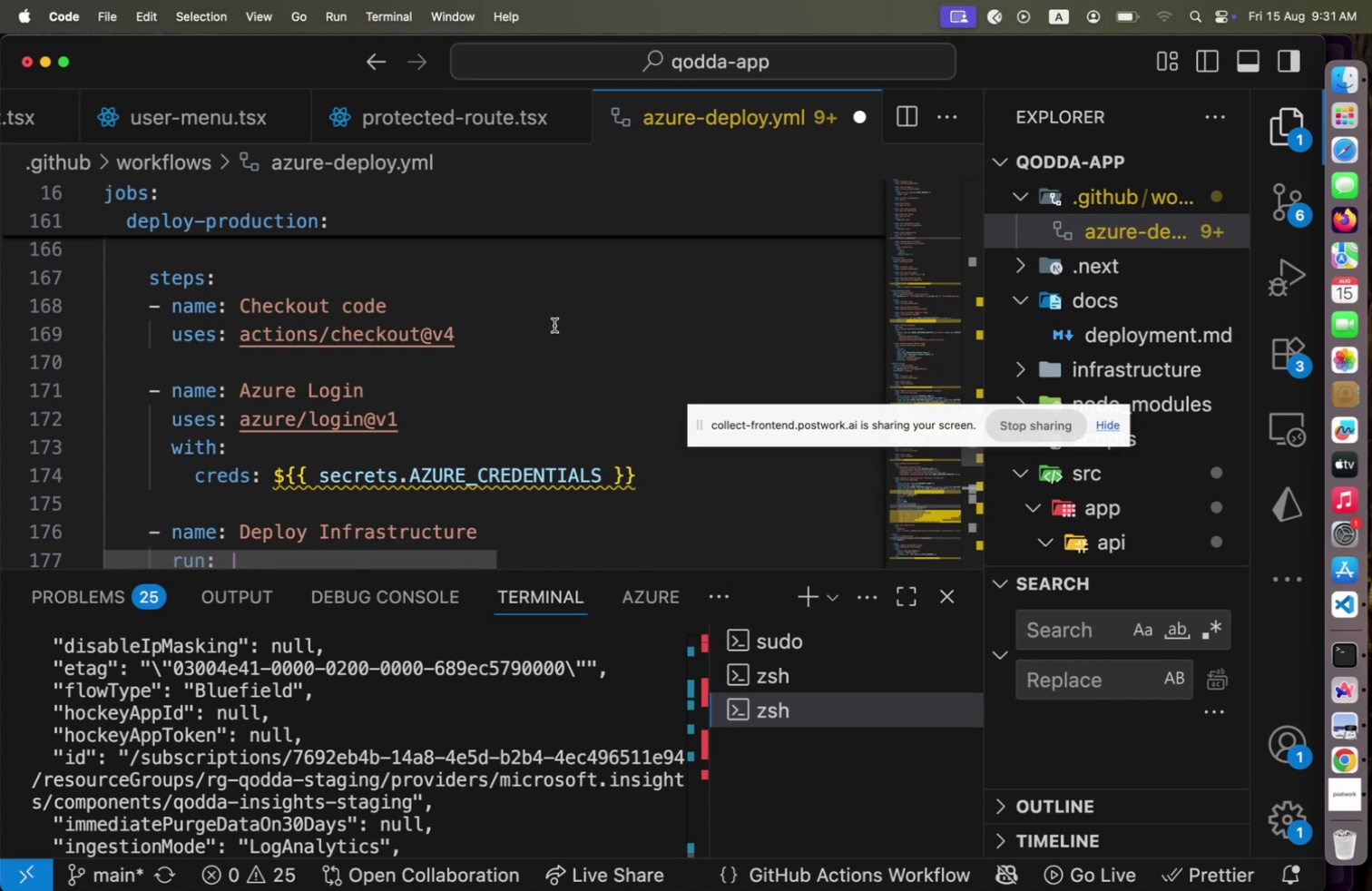 
wait(6.14)
 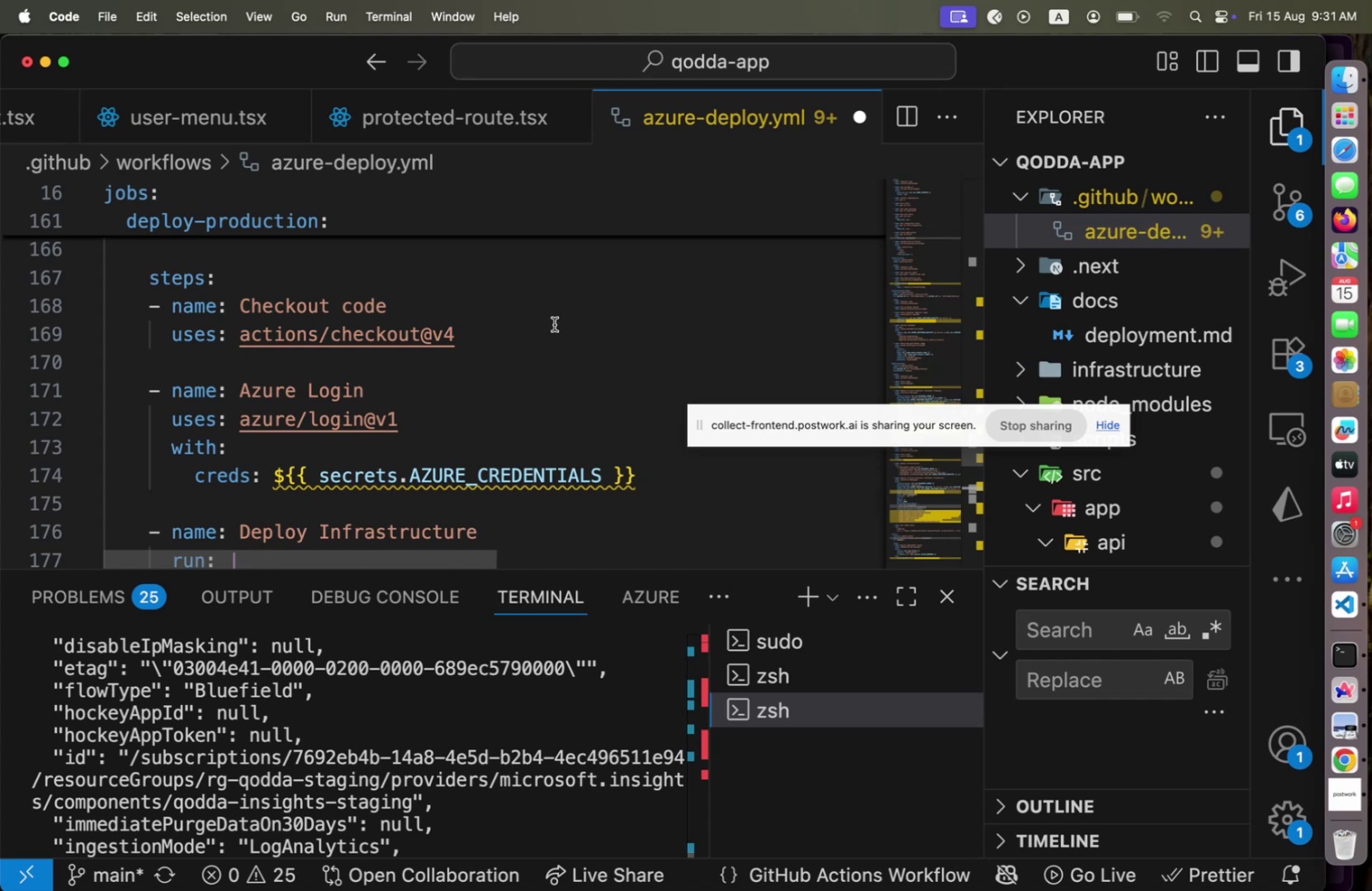 
scroll: coordinate [554, 326], scroll_direction: up, amount: 9.0
 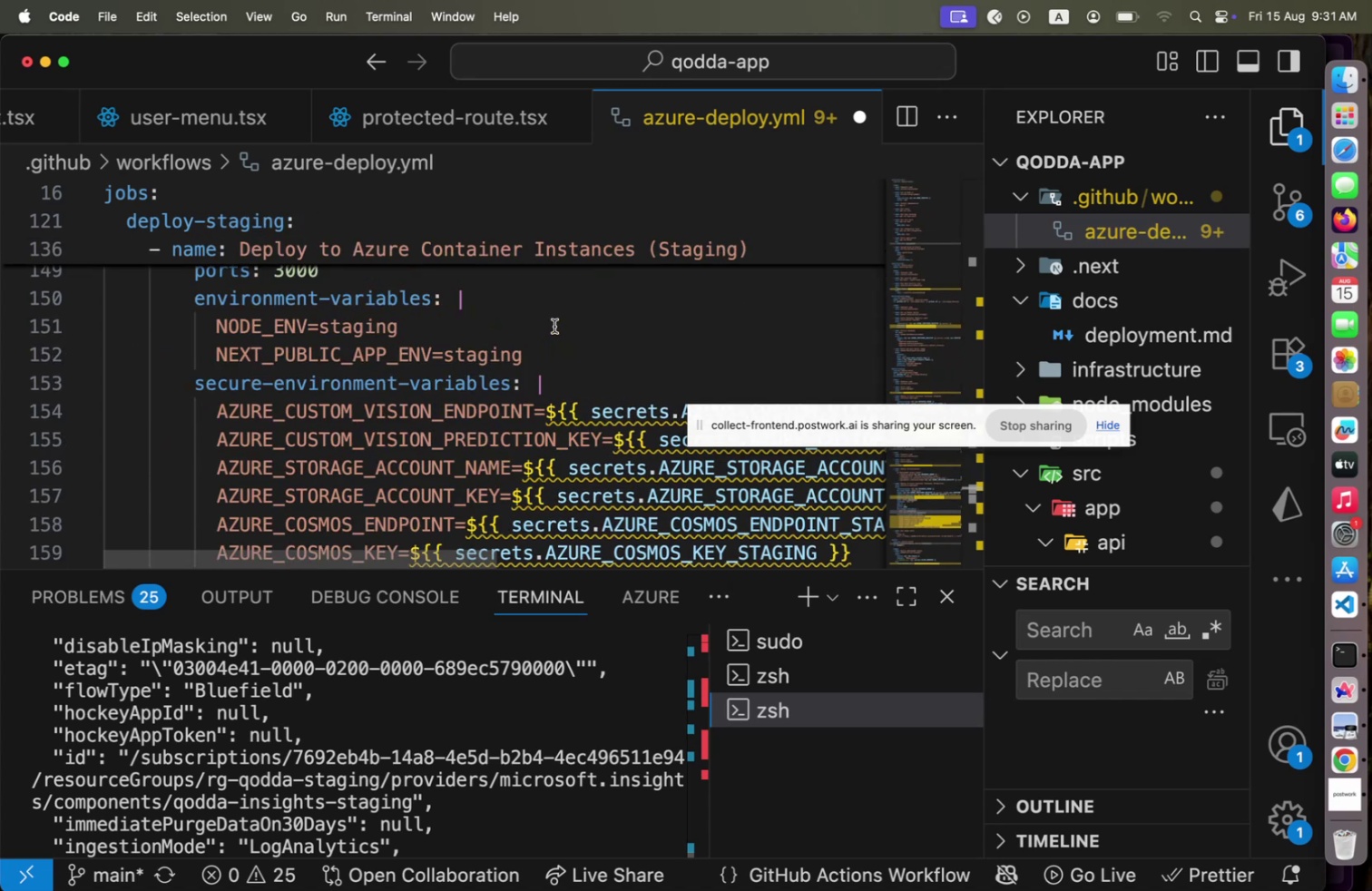 
scroll: coordinate [554, 326], scroll_direction: down, amount: 1.0
 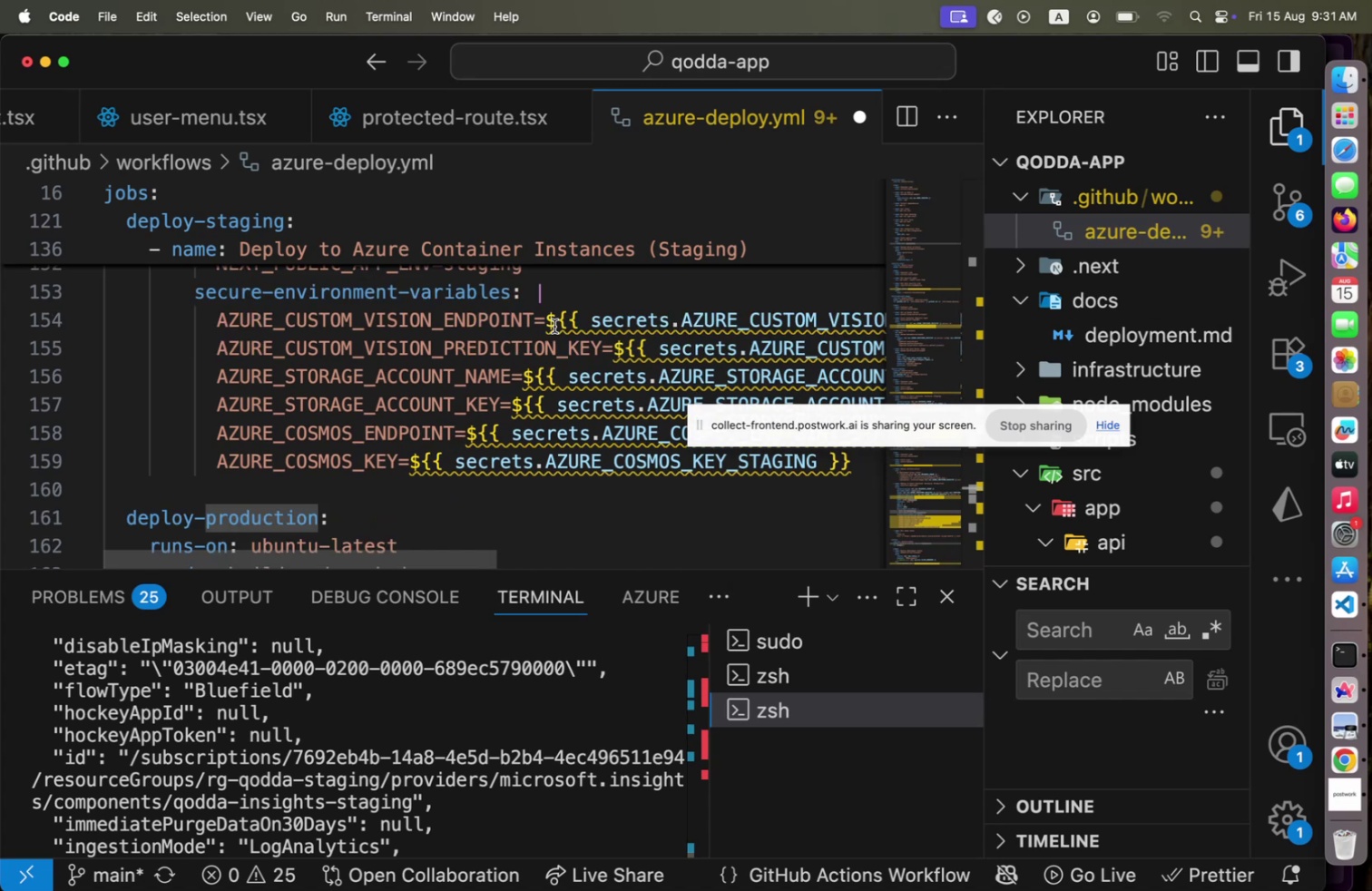 
scroll: coordinate [554, 326], scroll_direction: up, amount: 8.0
 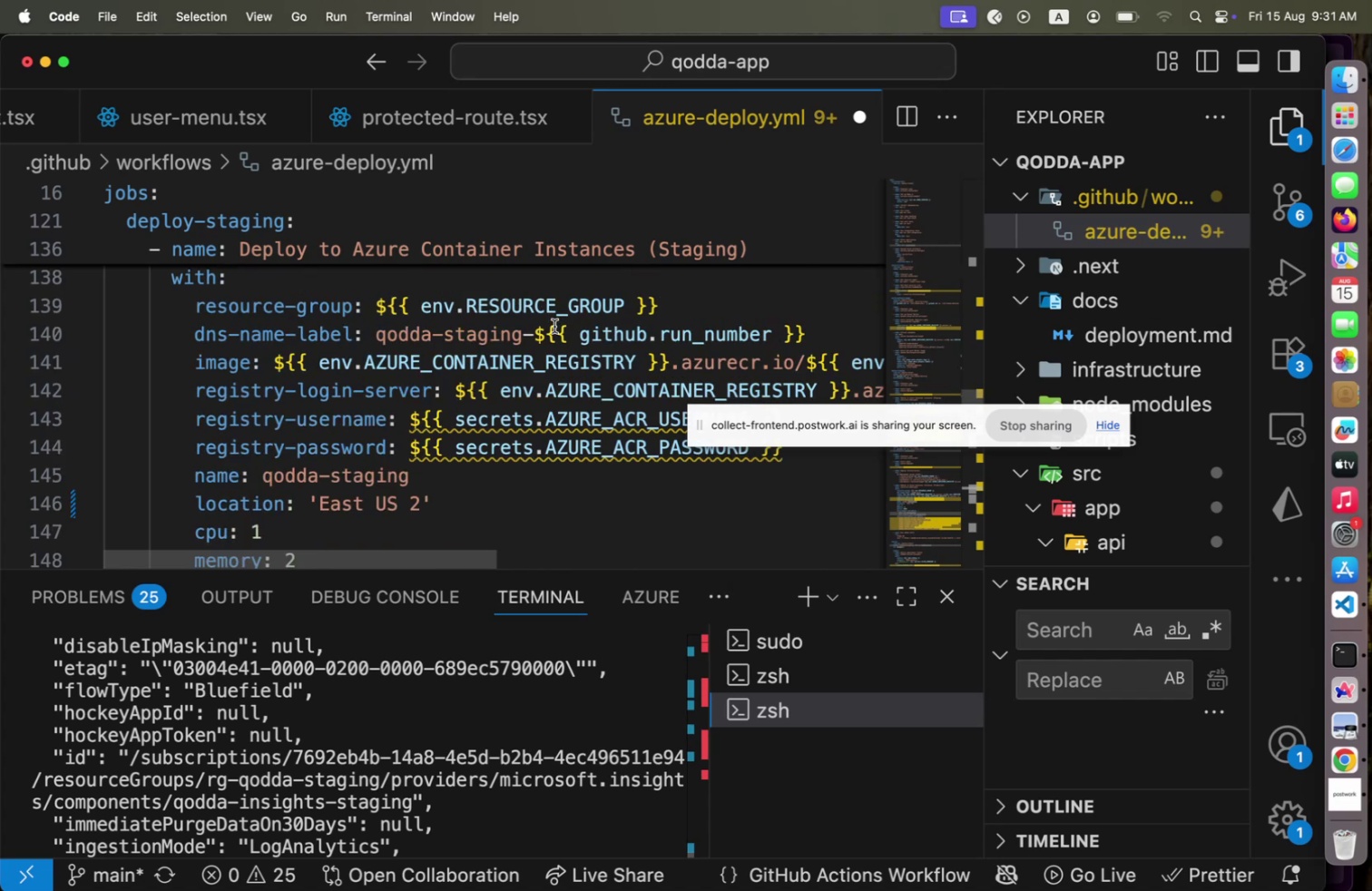 
scroll: coordinate [554, 326], scroll_direction: up, amount: 14.0
 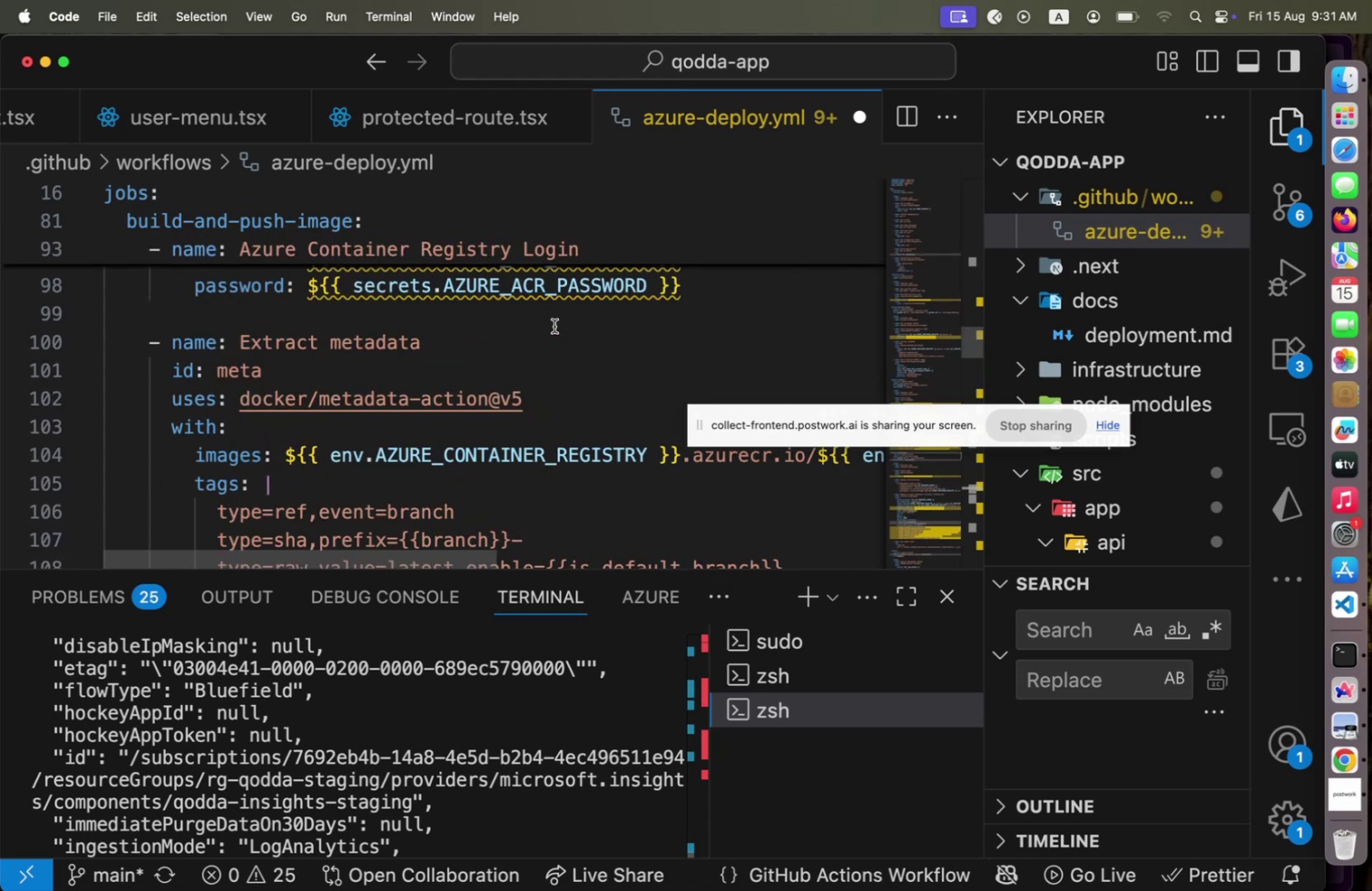 
scroll: coordinate [554, 326], scroll_direction: up, amount: 5.0
 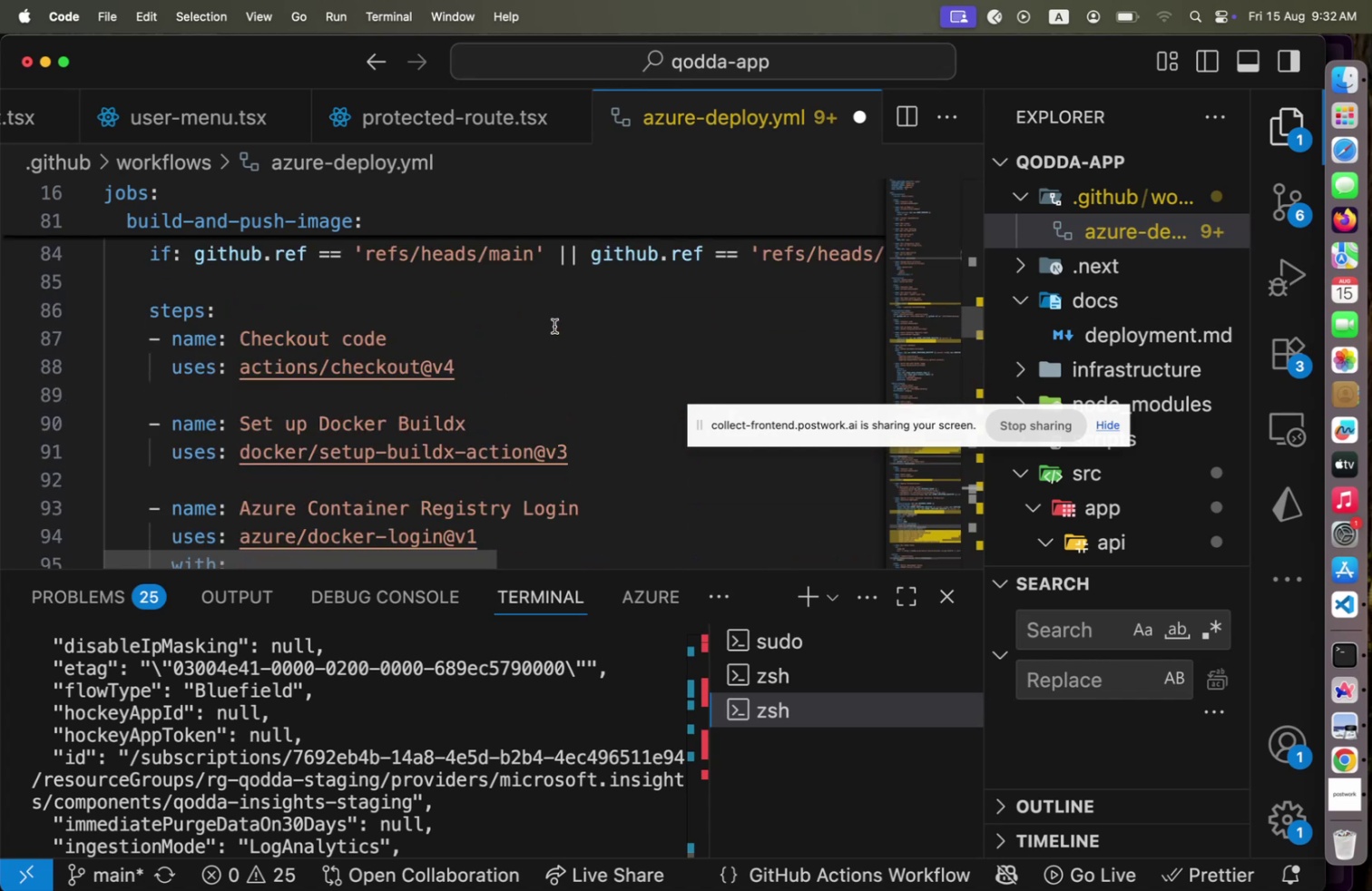 
scroll: coordinate [554, 326], scroll_direction: down, amount: 4.0
 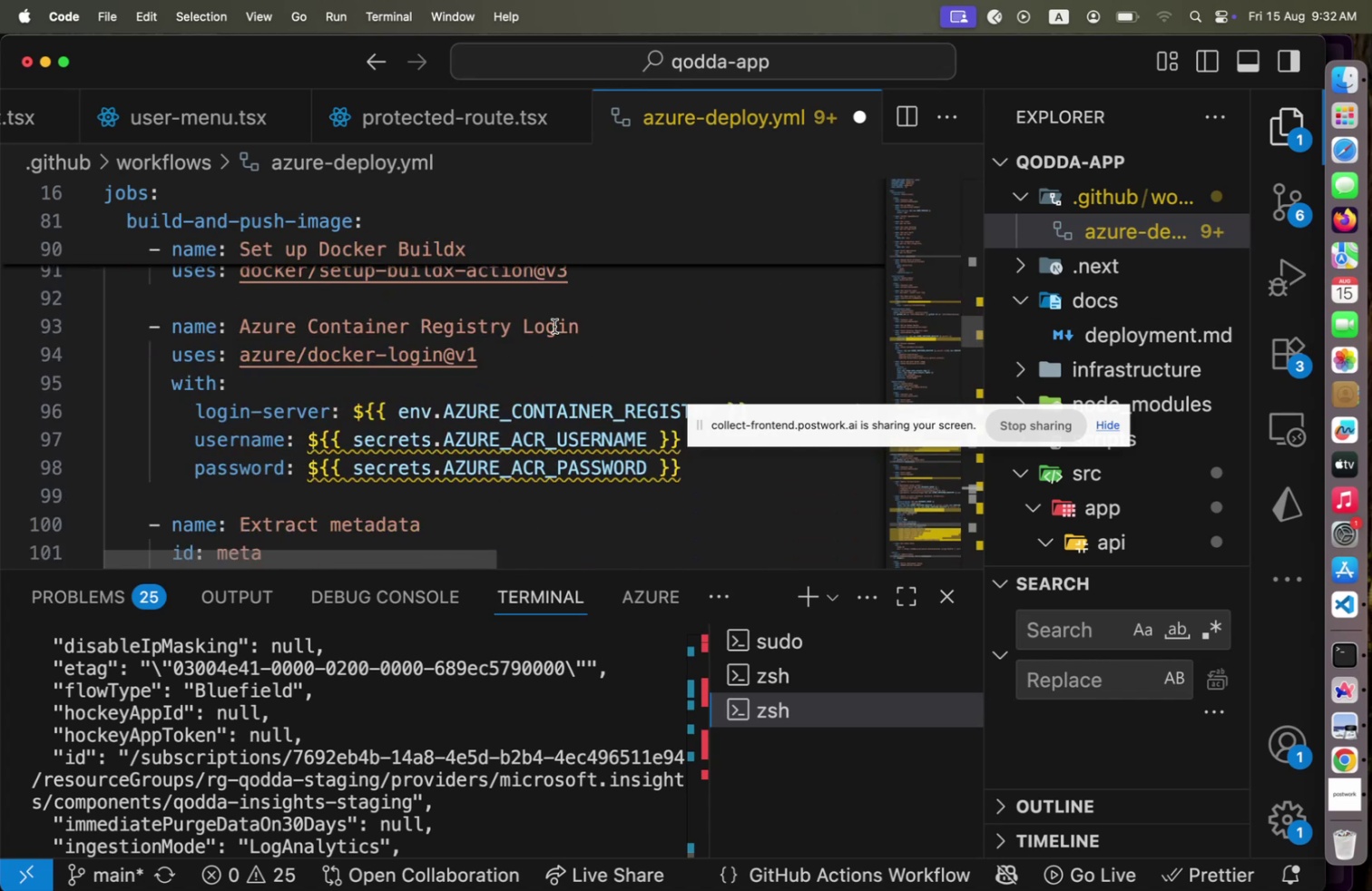 
scroll: coordinate [554, 326], scroll_direction: up, amount: 4.0
 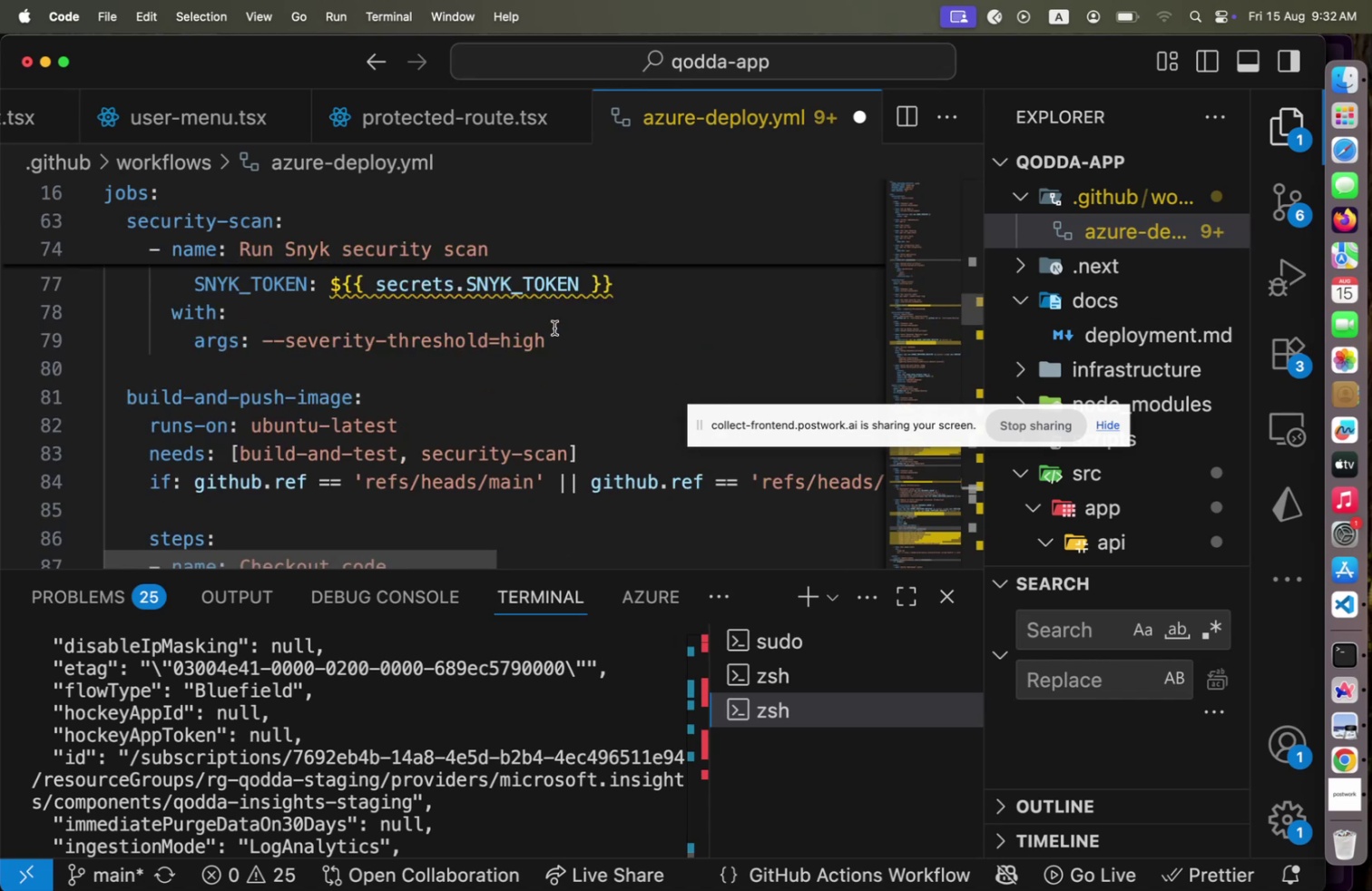 
key(Meta+CommandLeft)
 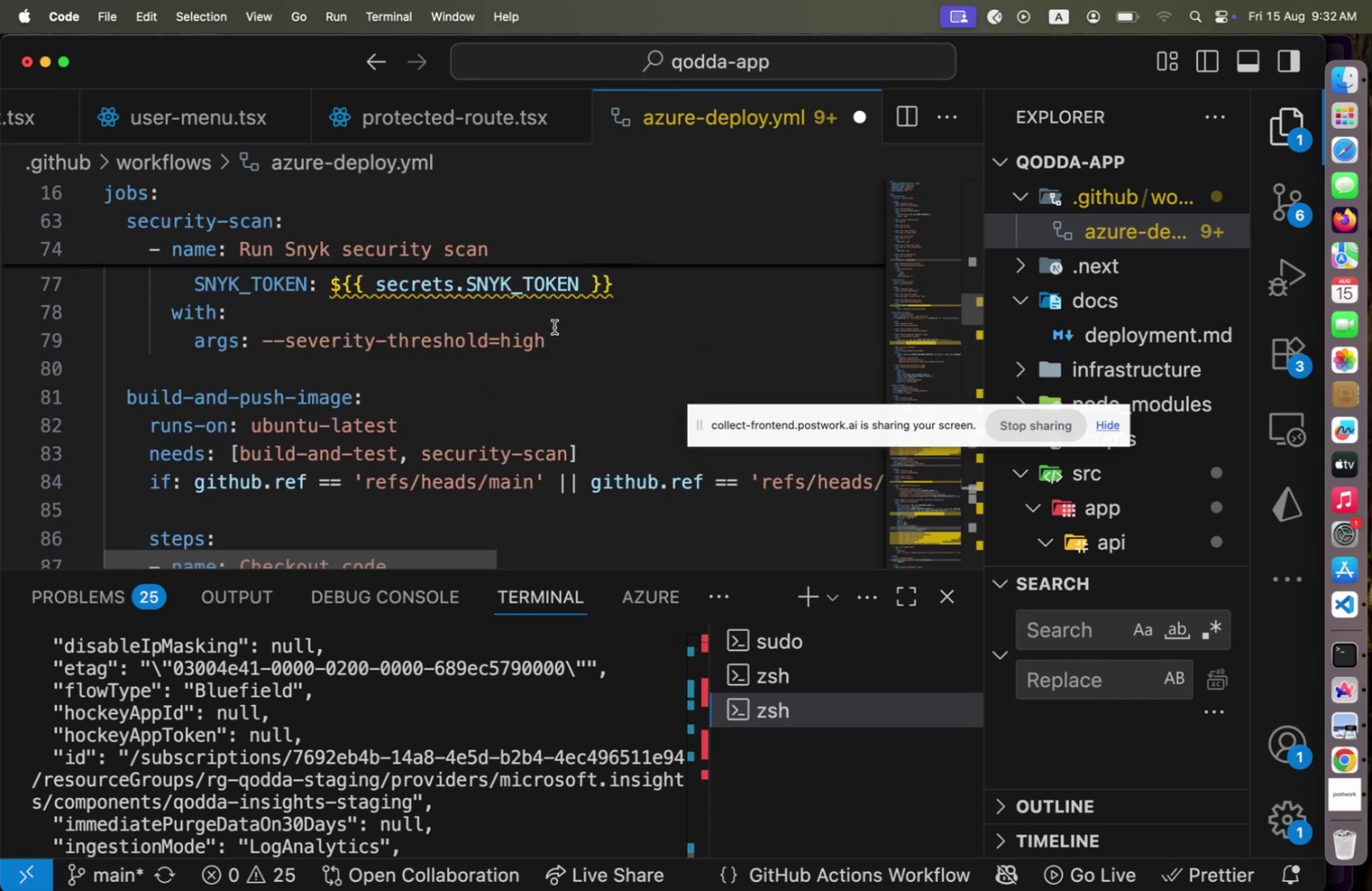 
key(Meta+Tab)
 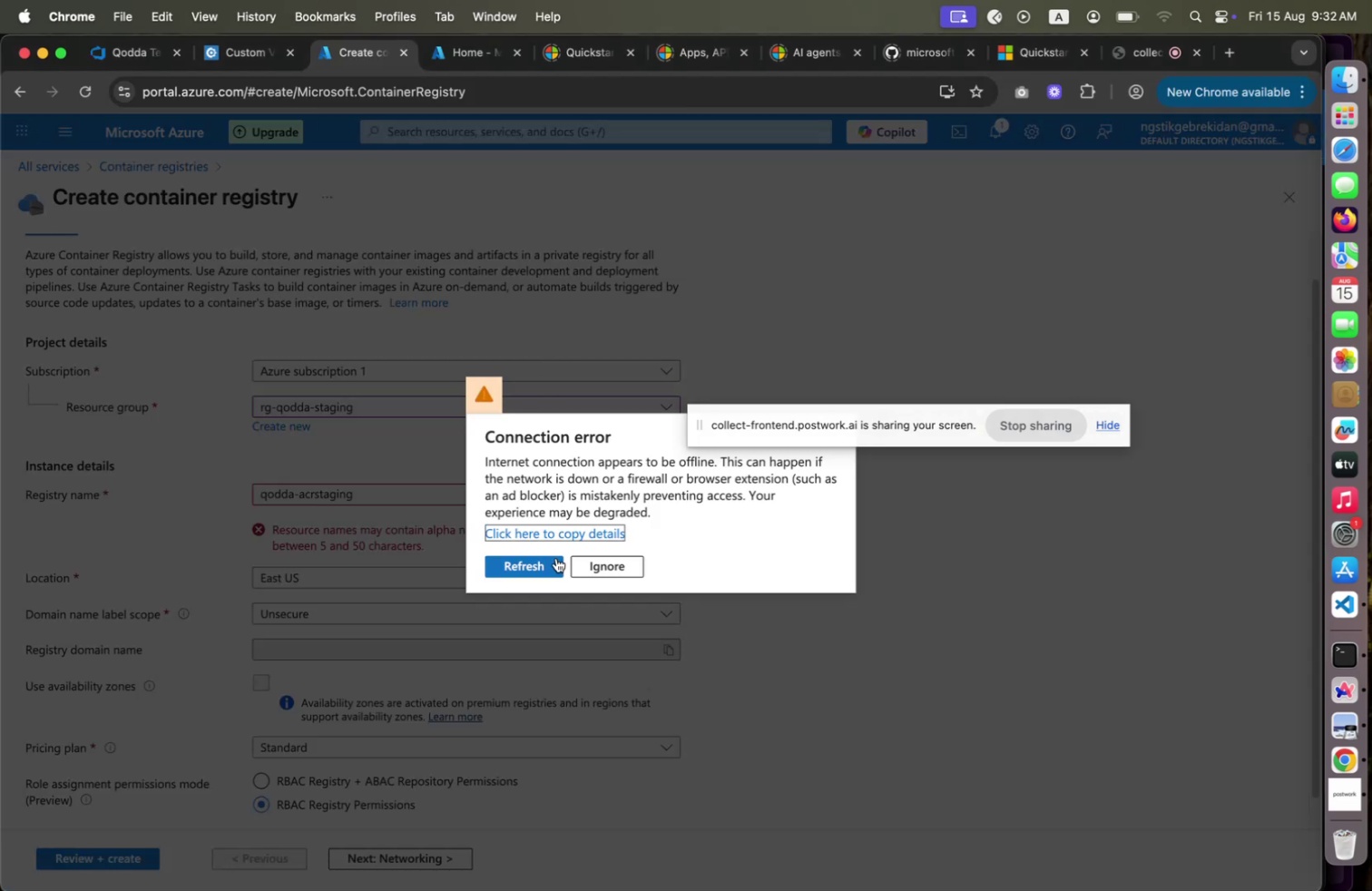 
left_click([550, 564])
 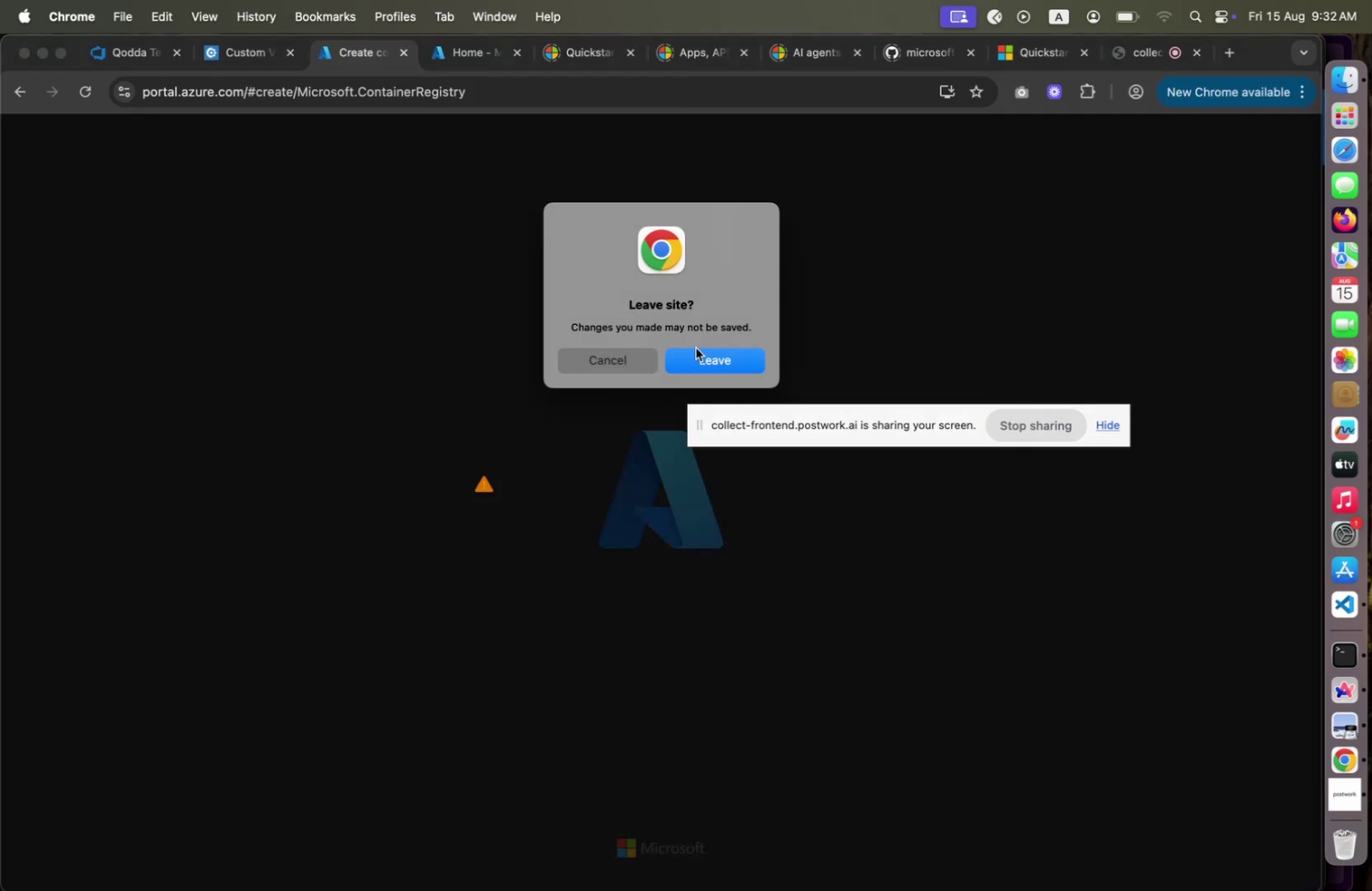 
double_click([698, 356])
 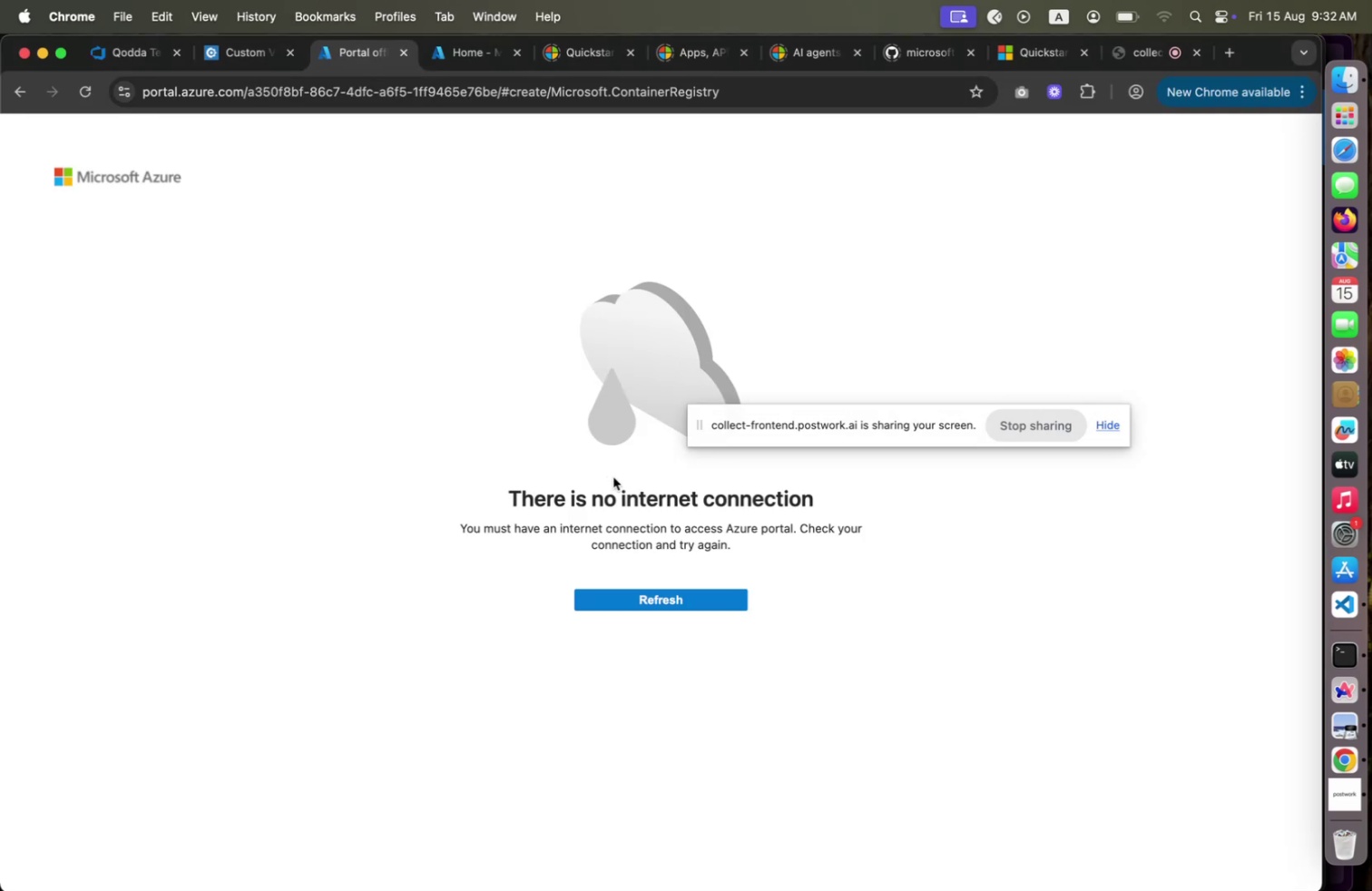 
left_click([1154, 0])
 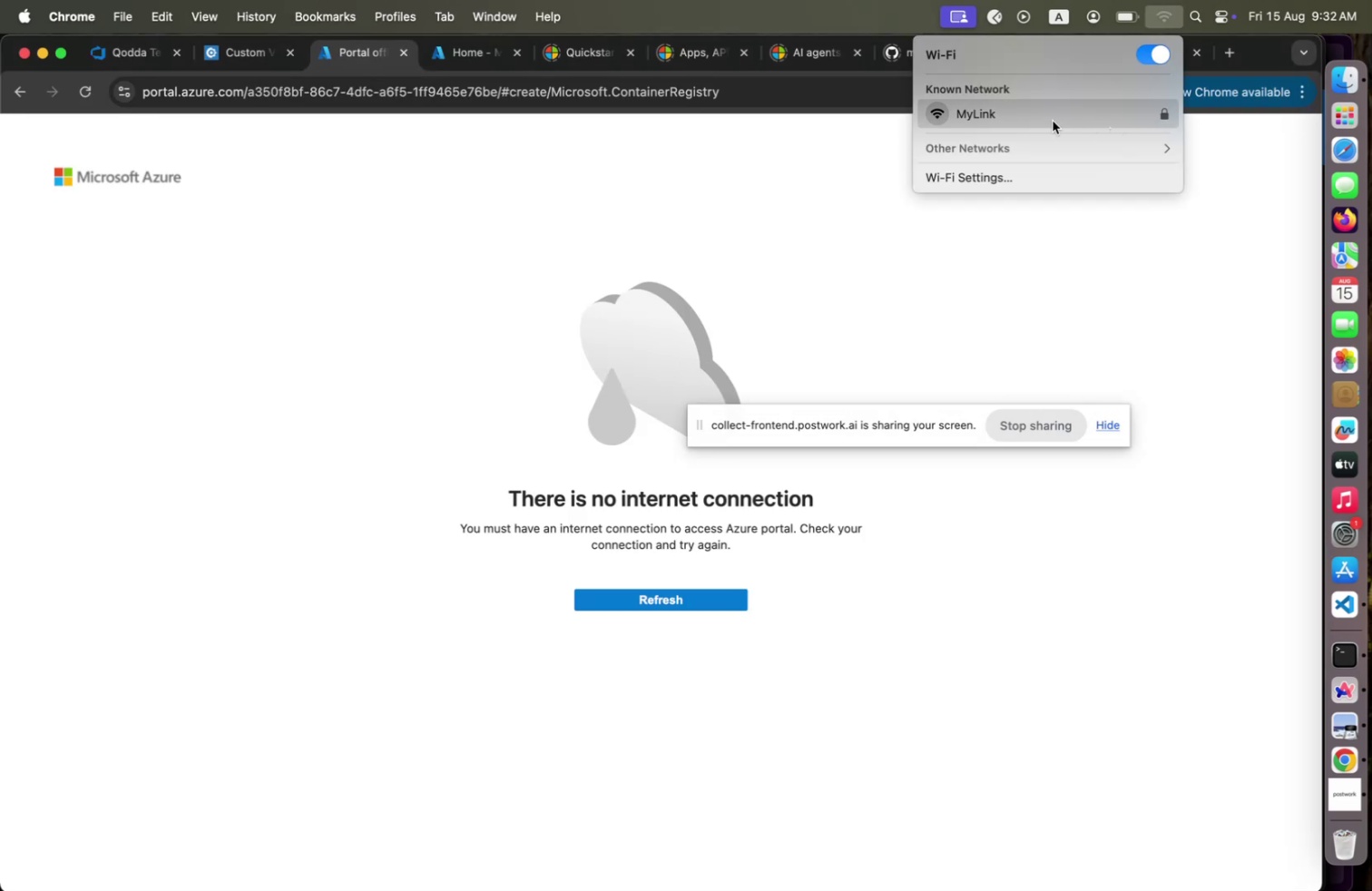 
left_click([511, 102])
 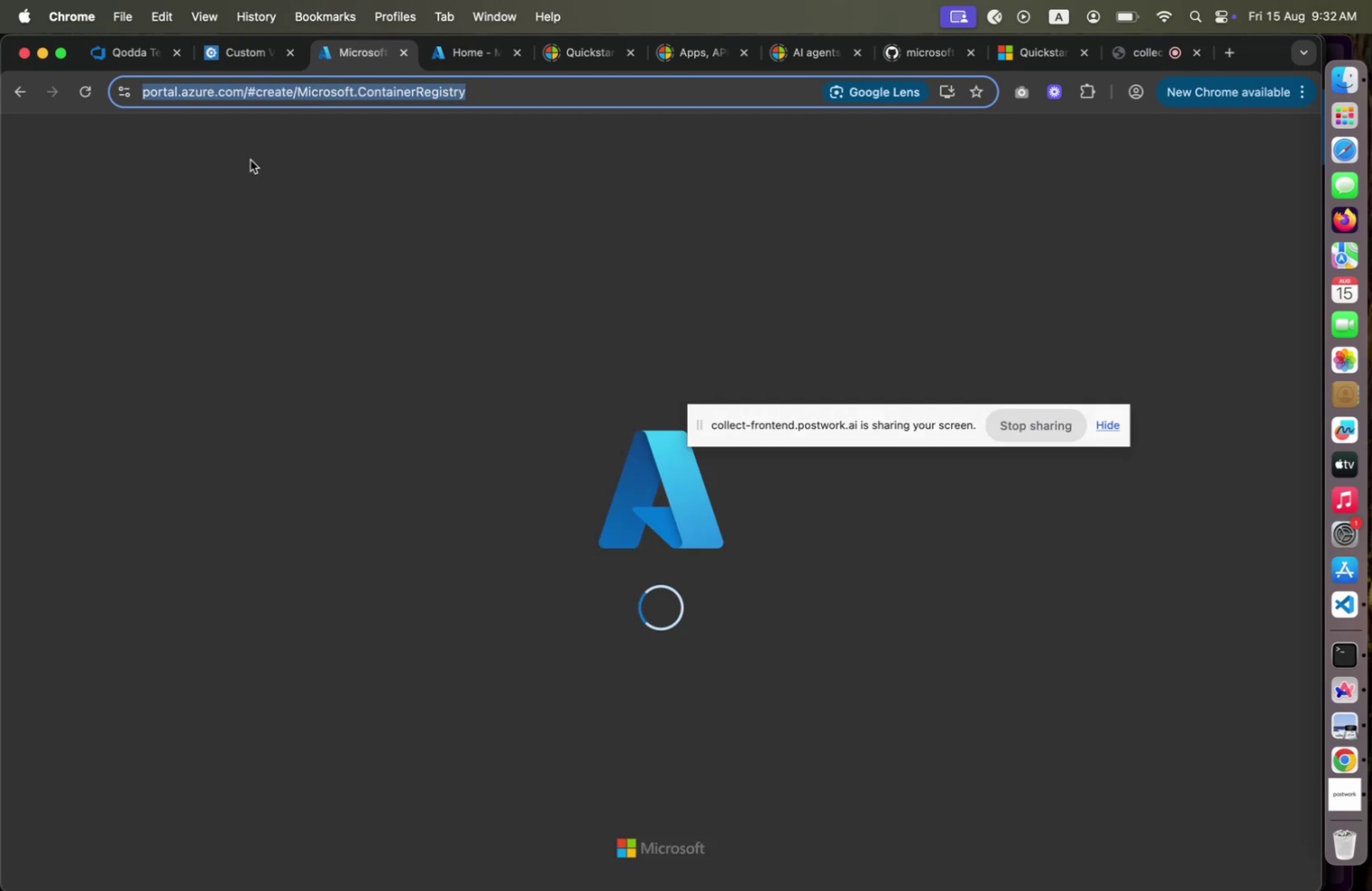 
wait(11.26)
 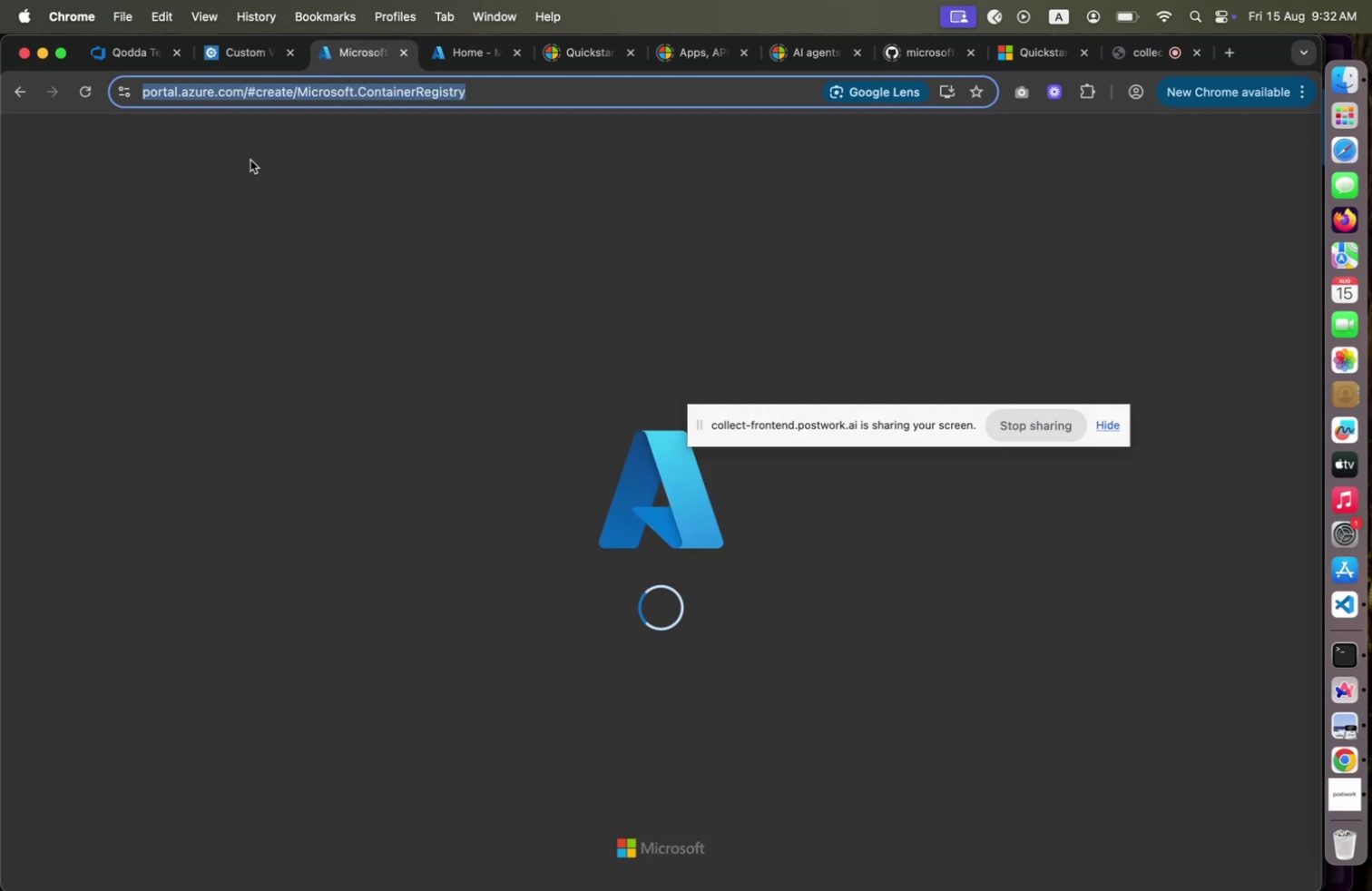 
left_click([273, 454])
 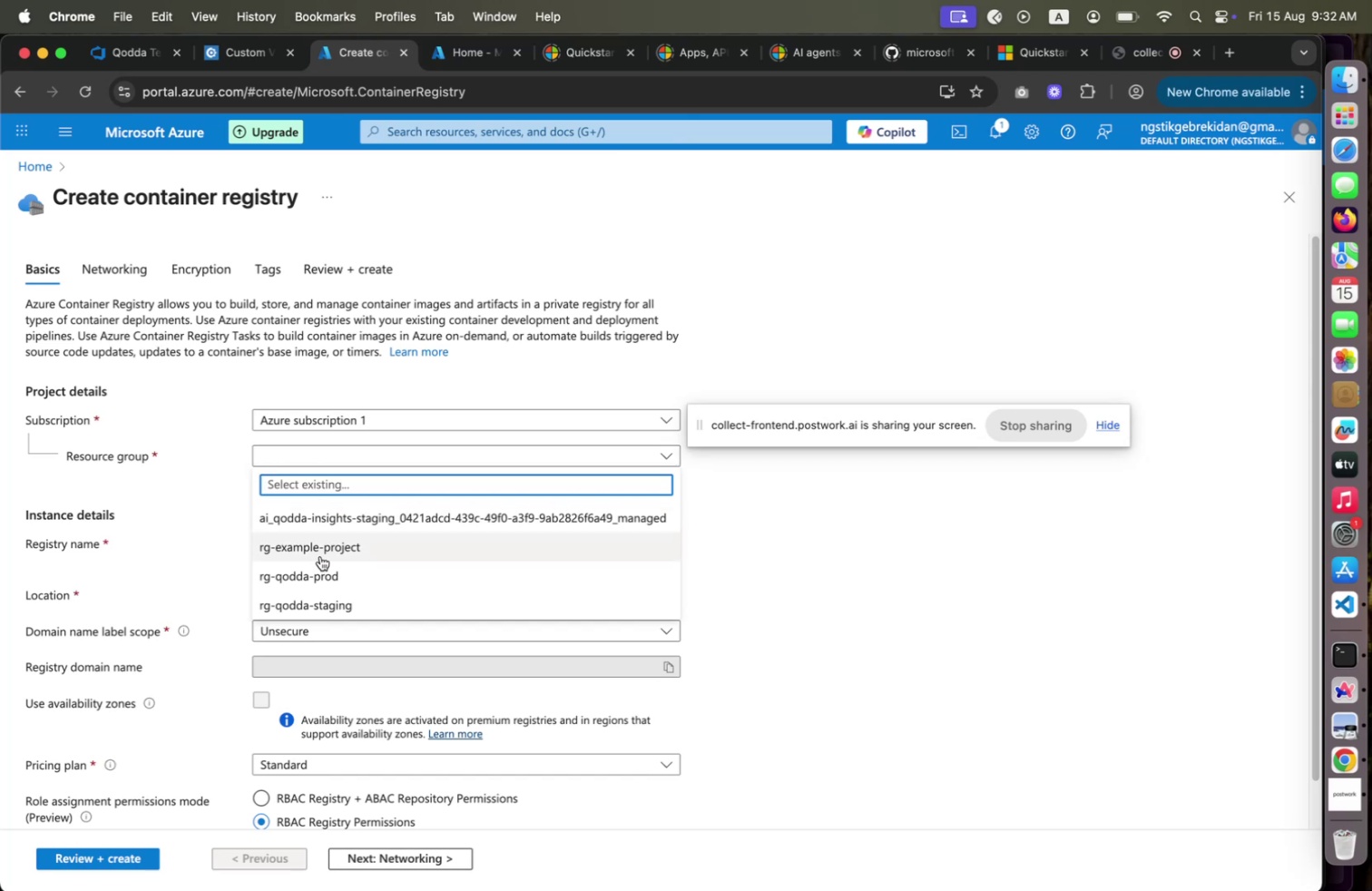 
left_click([328, 593])
 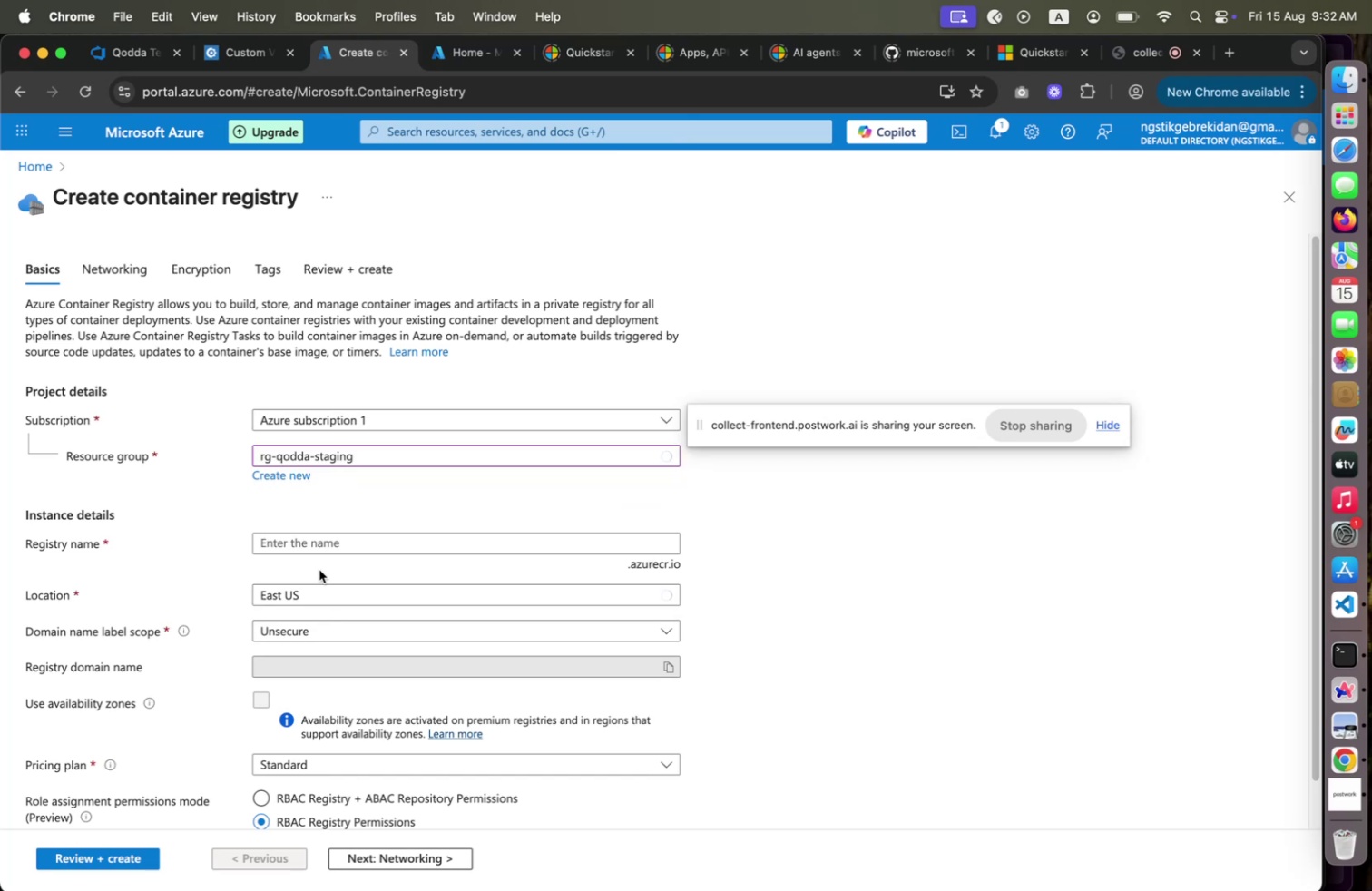 
left_click([326, 547])
 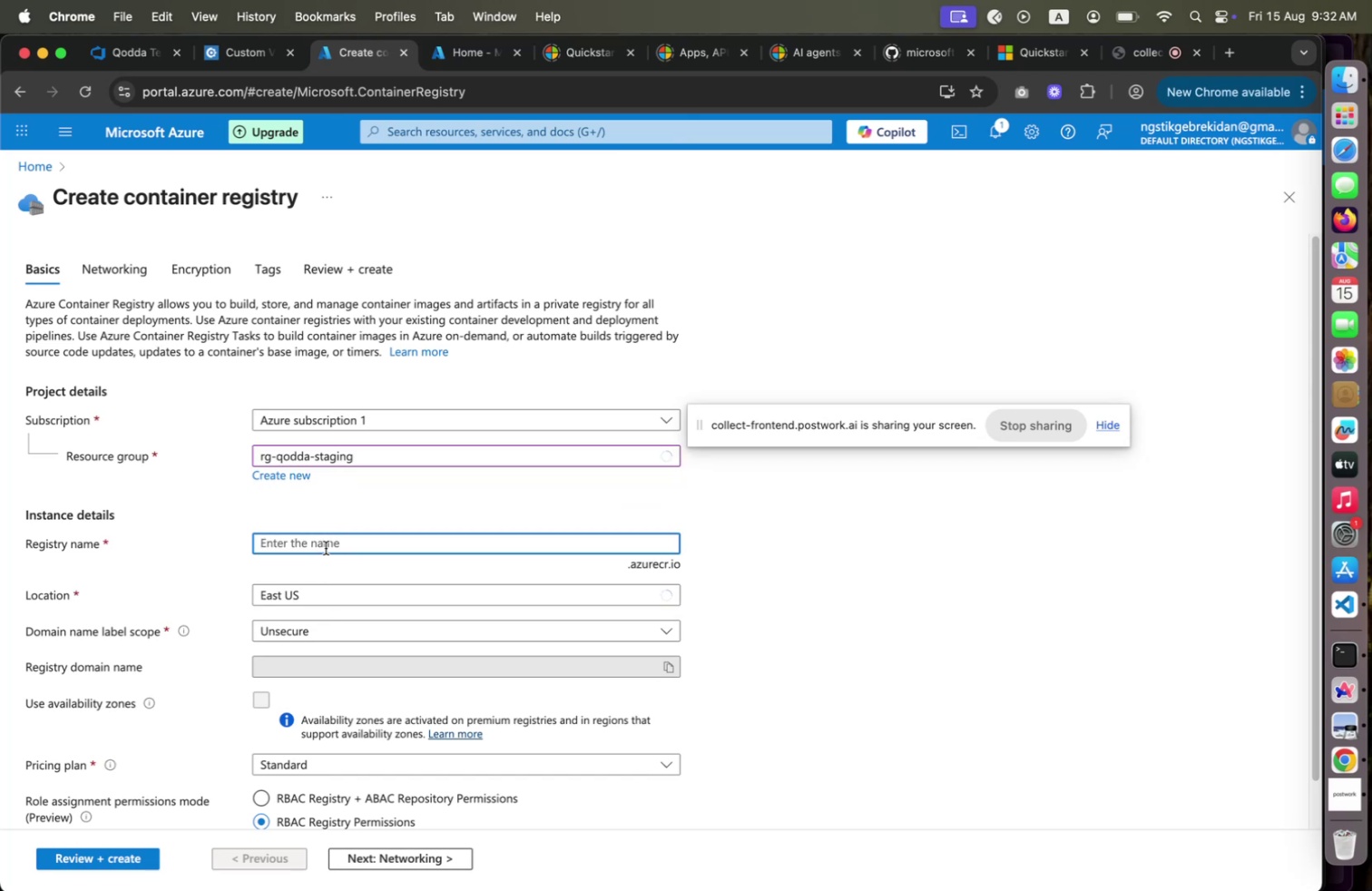 
type(a)
key(Backspace)
type(qodday[Home]qoddaacrstacrstaging)
key(Tab)
 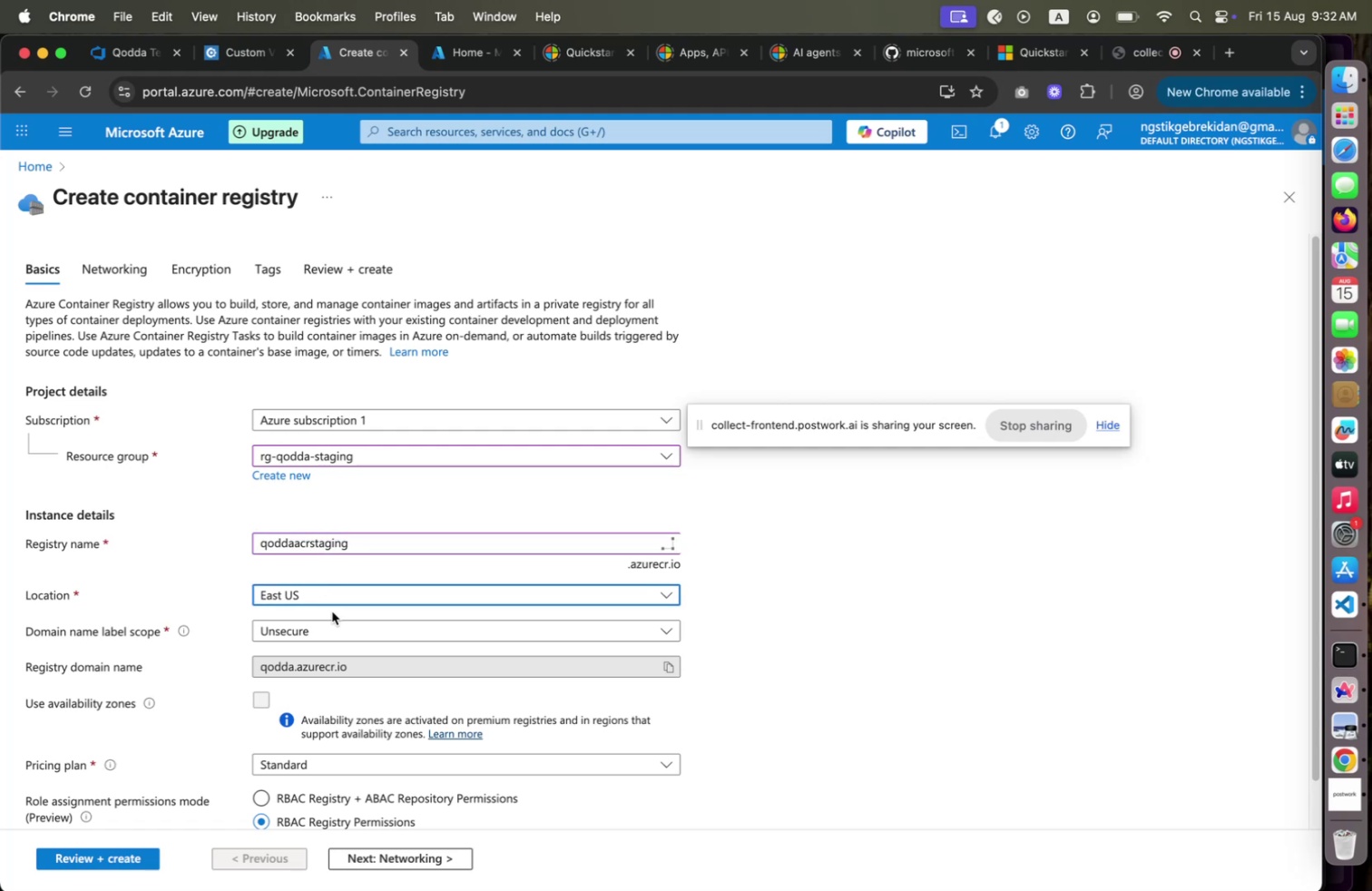 
left_click([344, 602])
 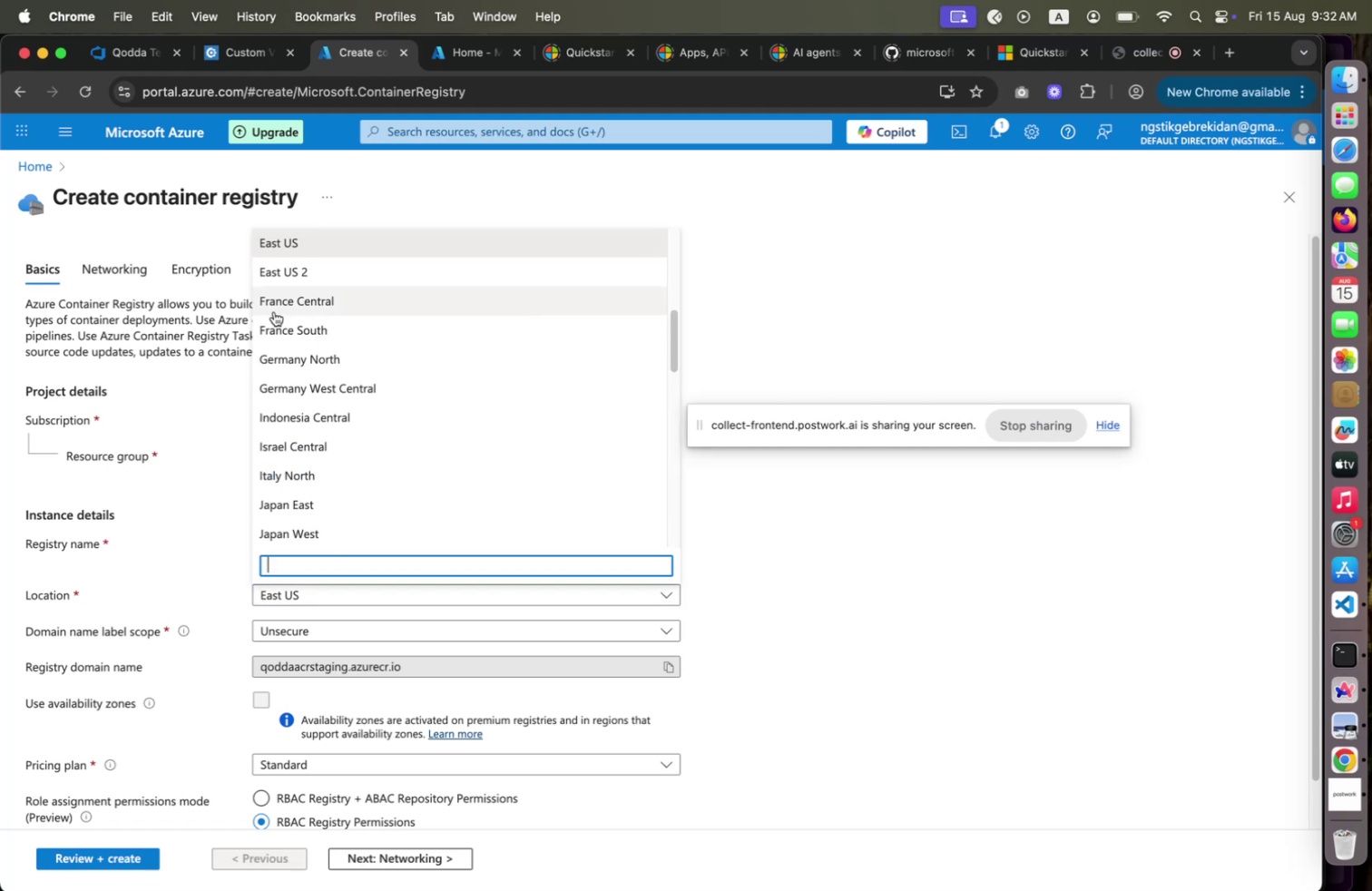 
left_click([289, 280])
 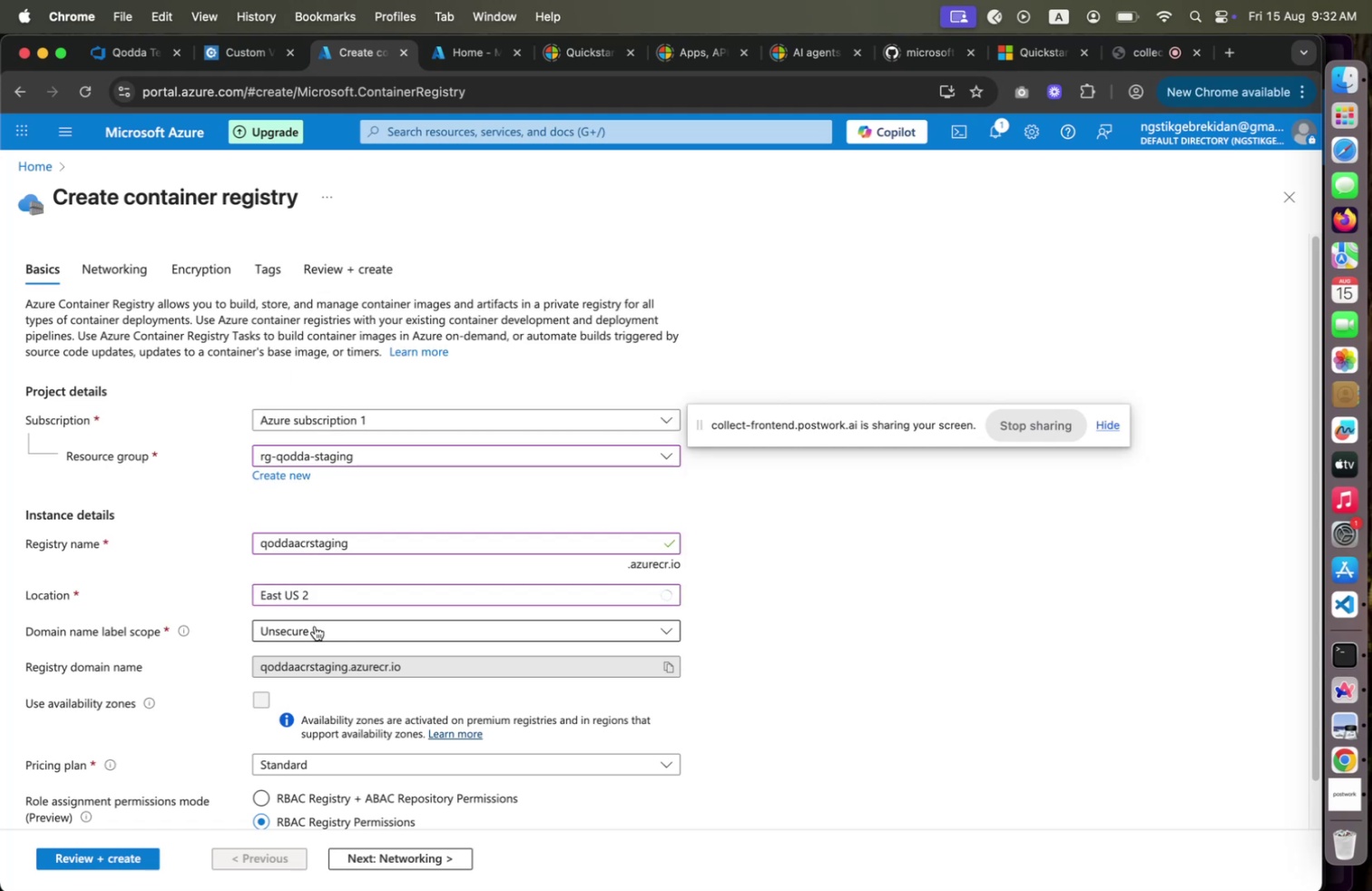 
left_click([315, 625])
 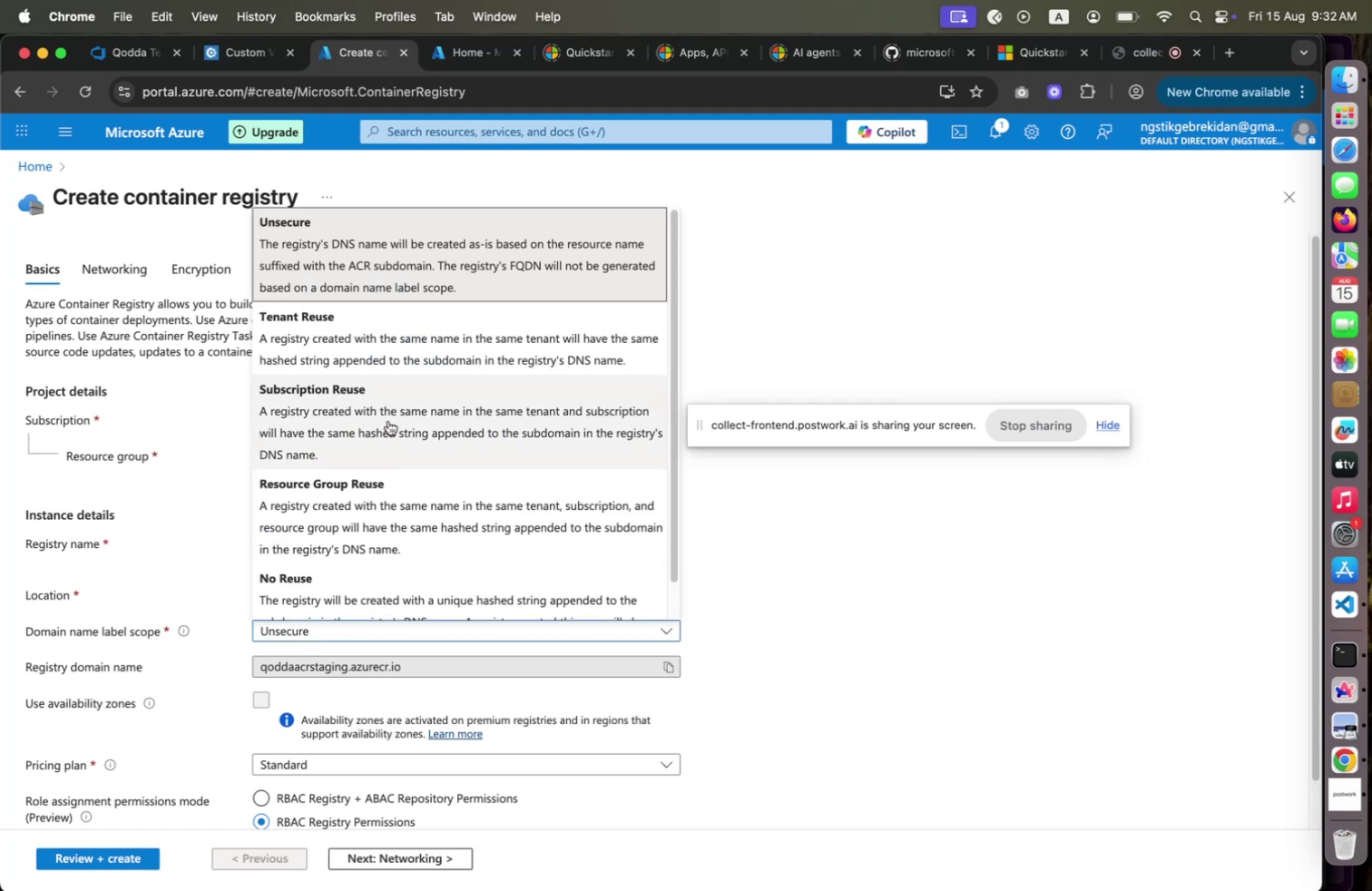 
wait(10.73)
 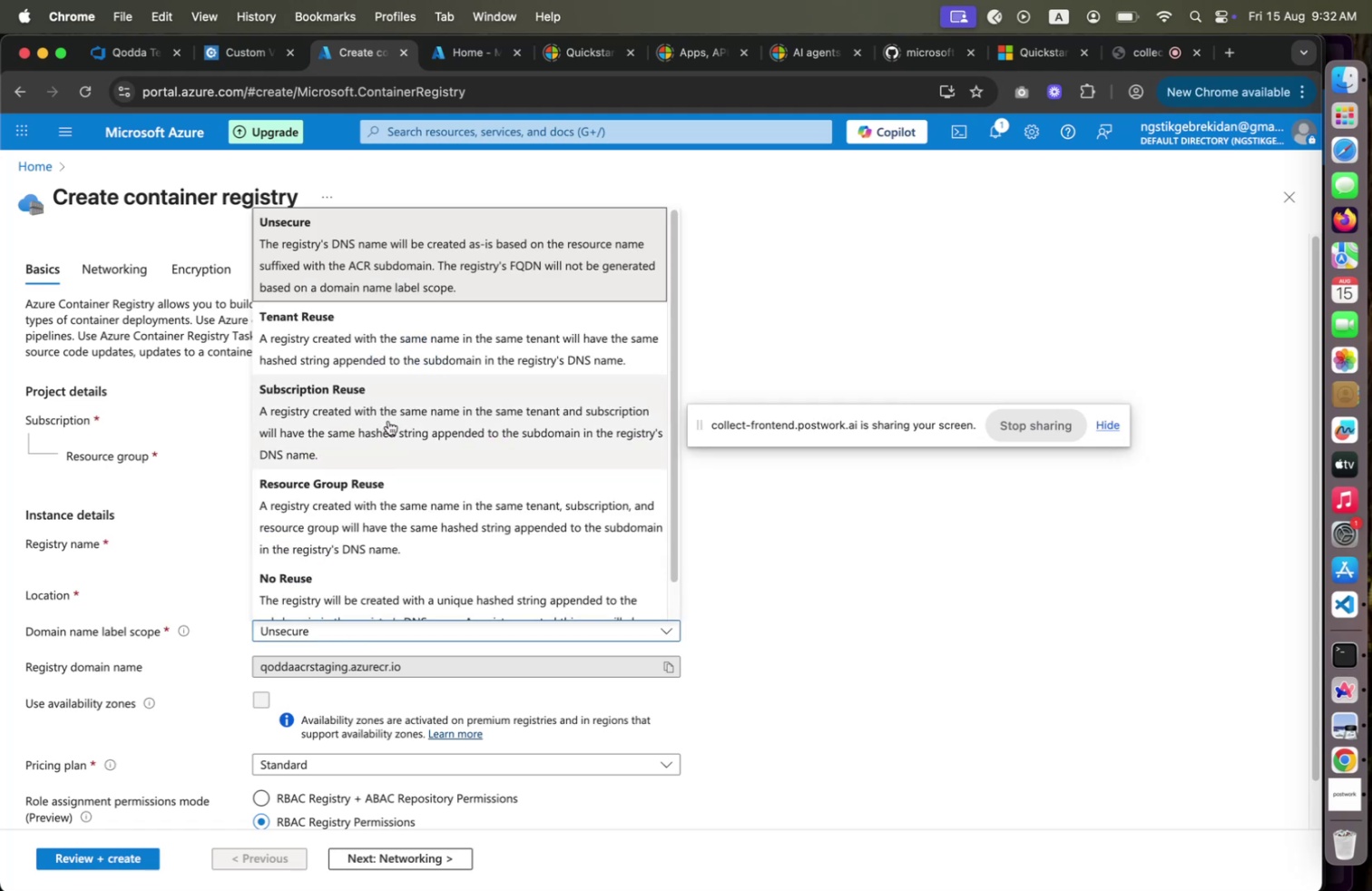 
key(Meta+CommandLeft)
 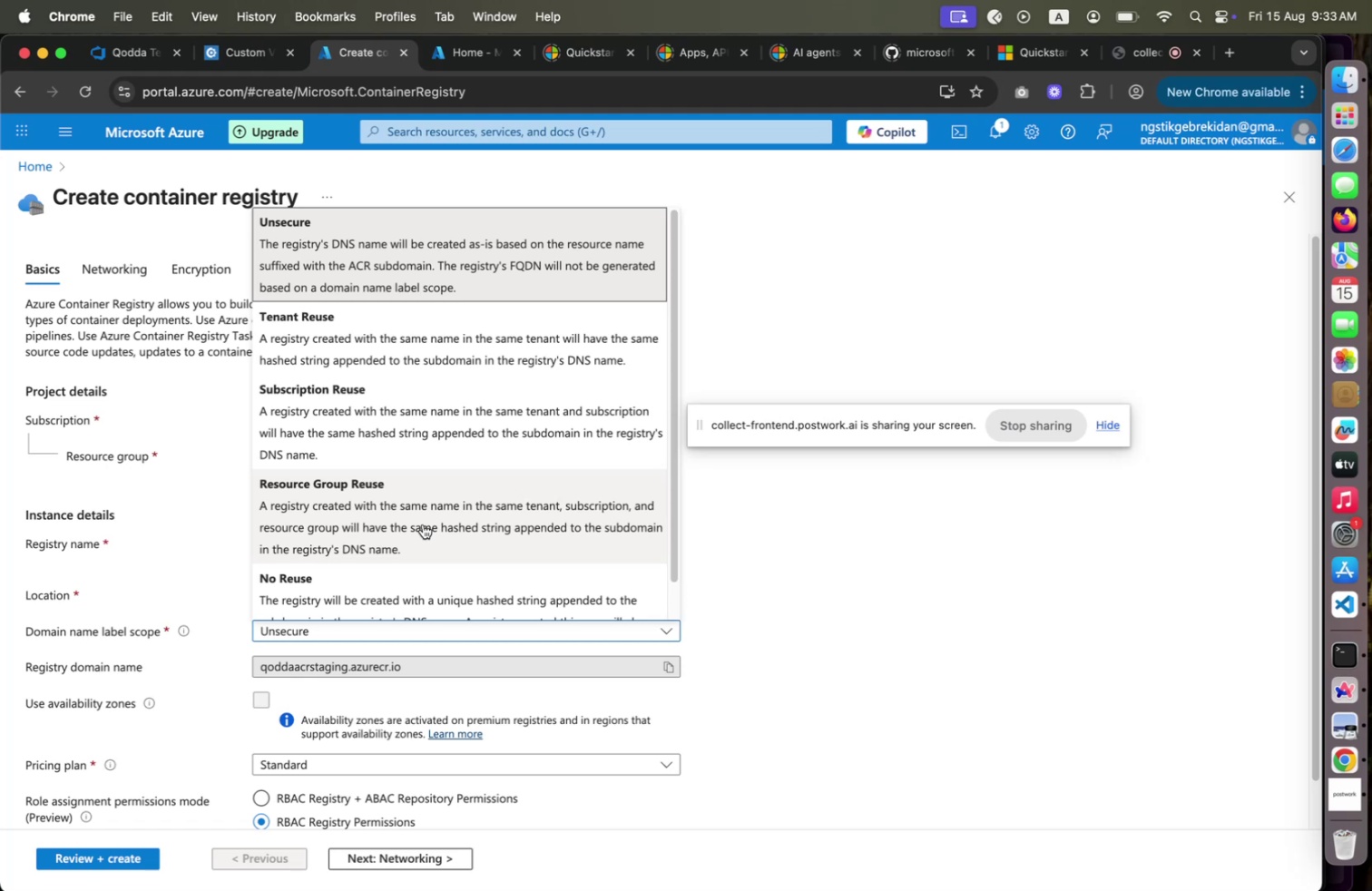 
key(Meta+Tab)
 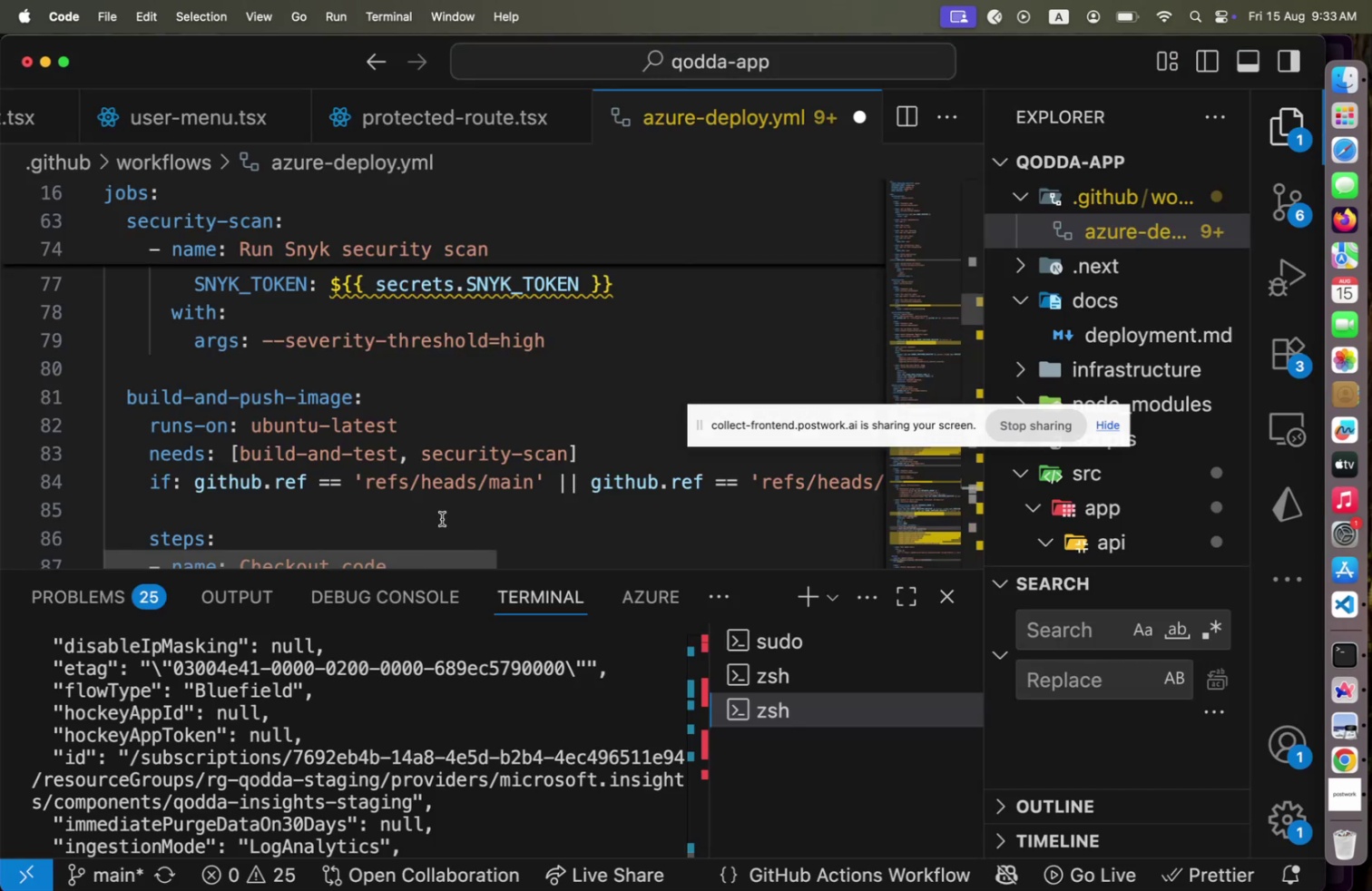 
scroll: coordinate [470, 479], scroll_direction: down, amount: 28.0
 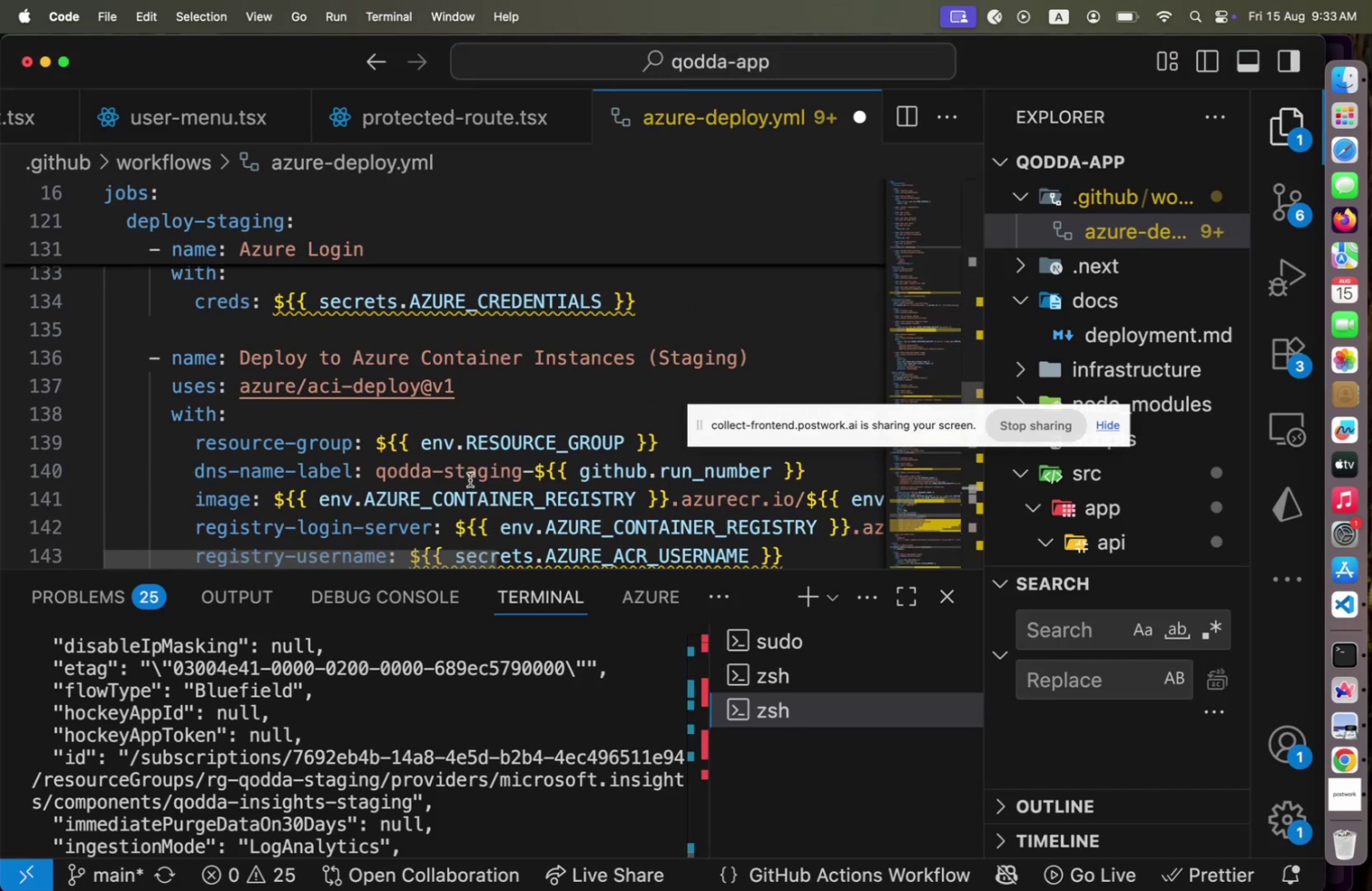 
key(Meta+CommandLeft)
 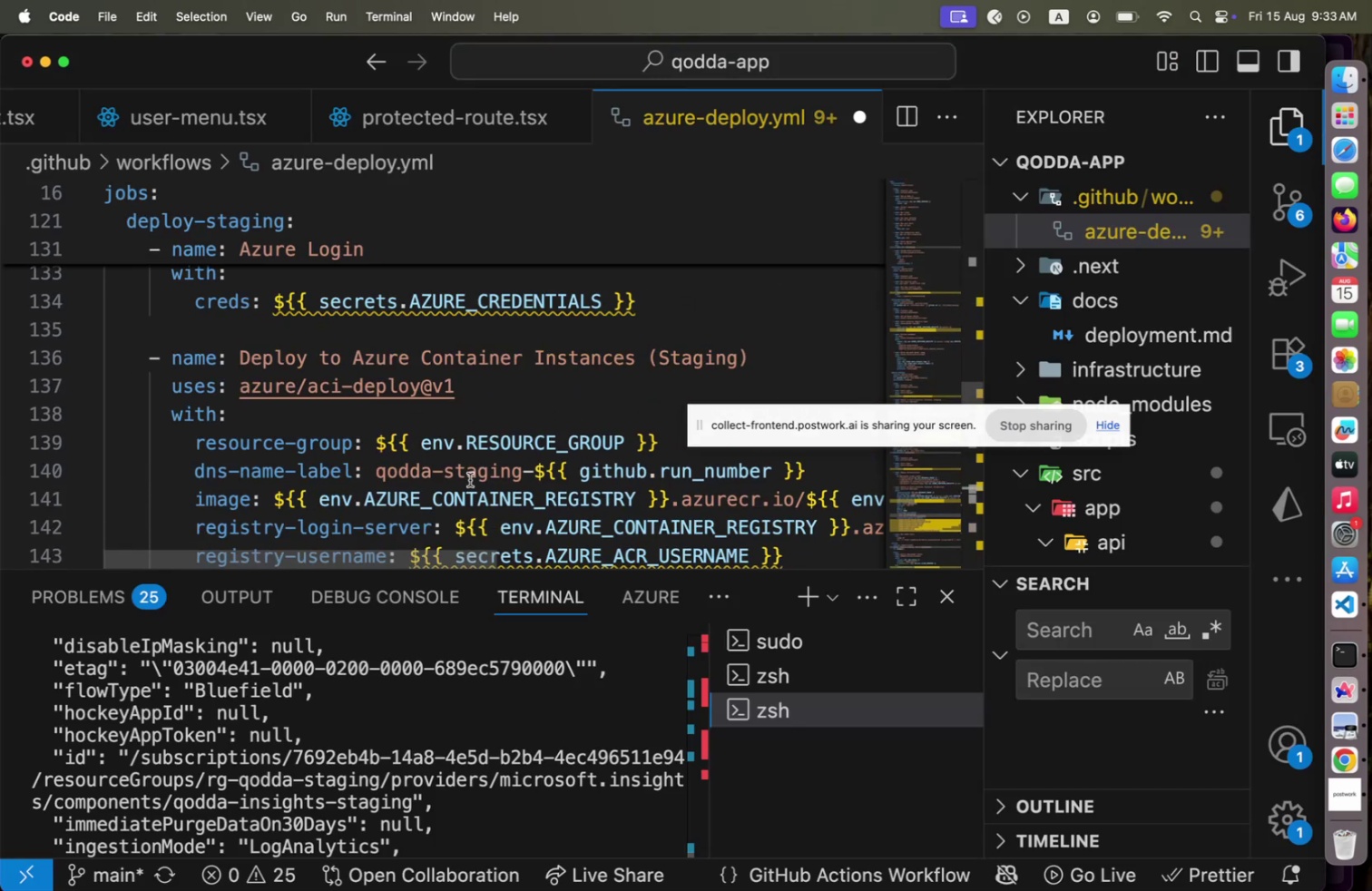 
key(Meta+Tab)
 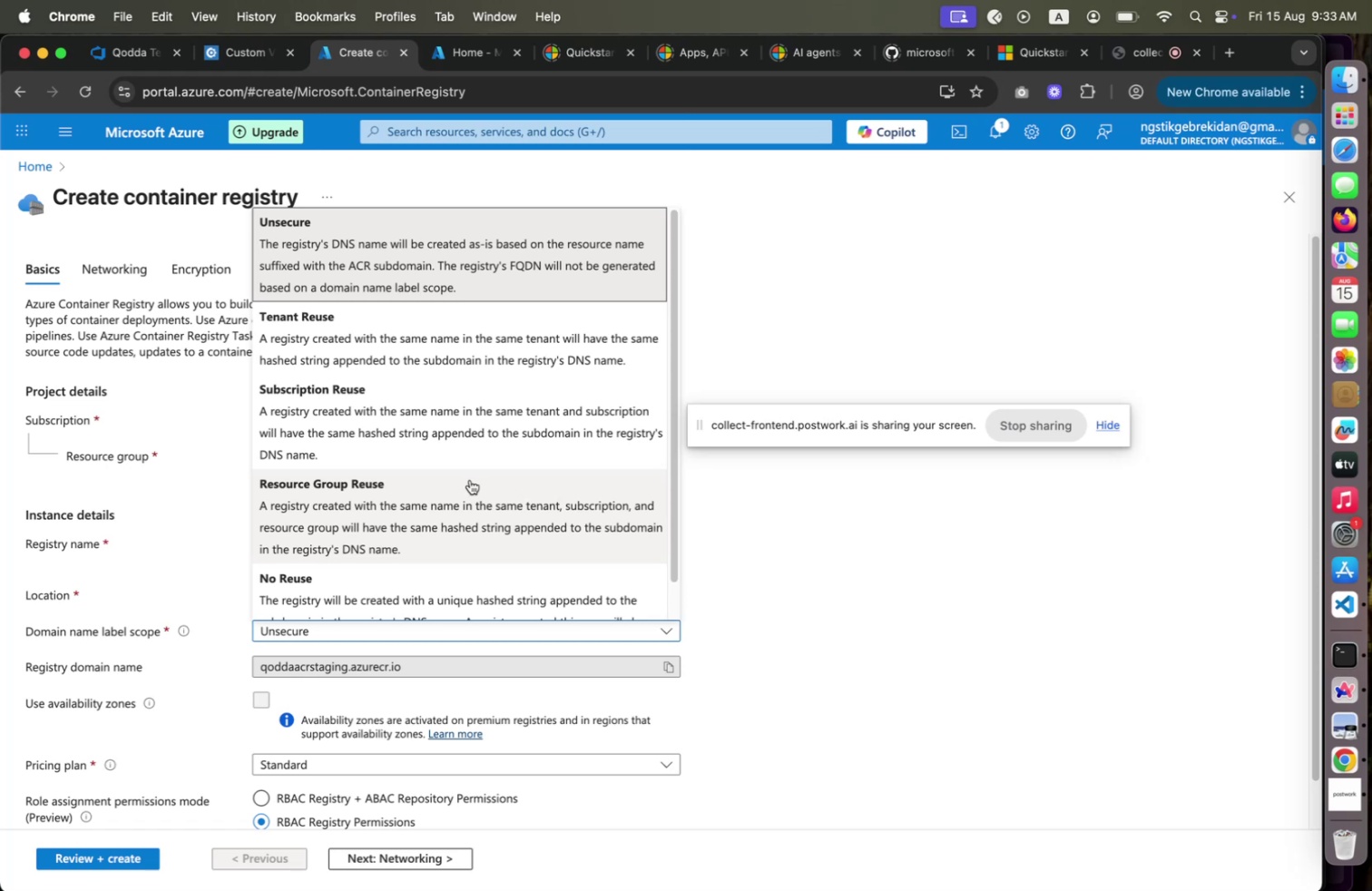 
wait(9.0)
 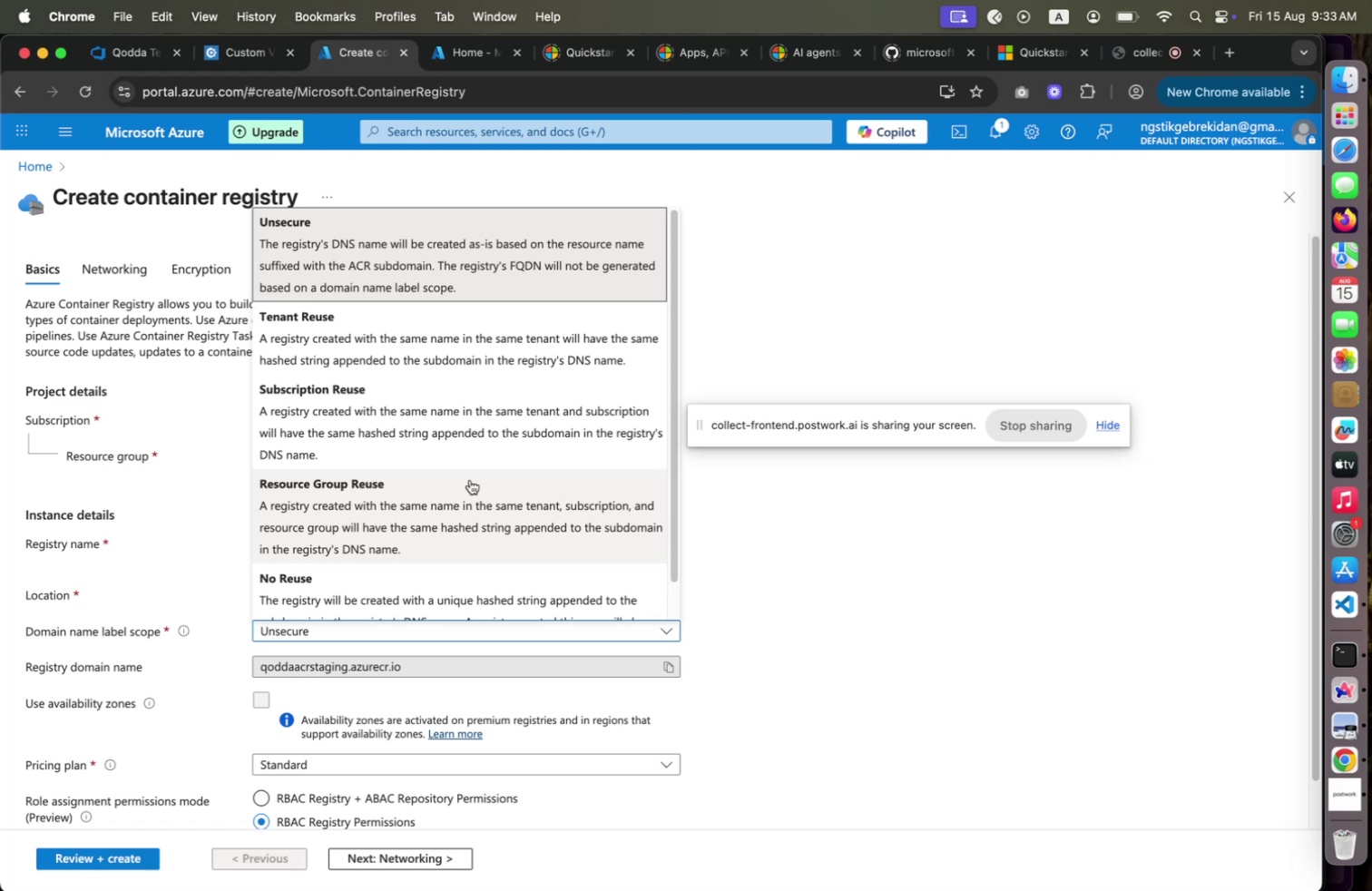 
scroll: coordinate [481, 501], scroll_direction: down, amount: 5.0
 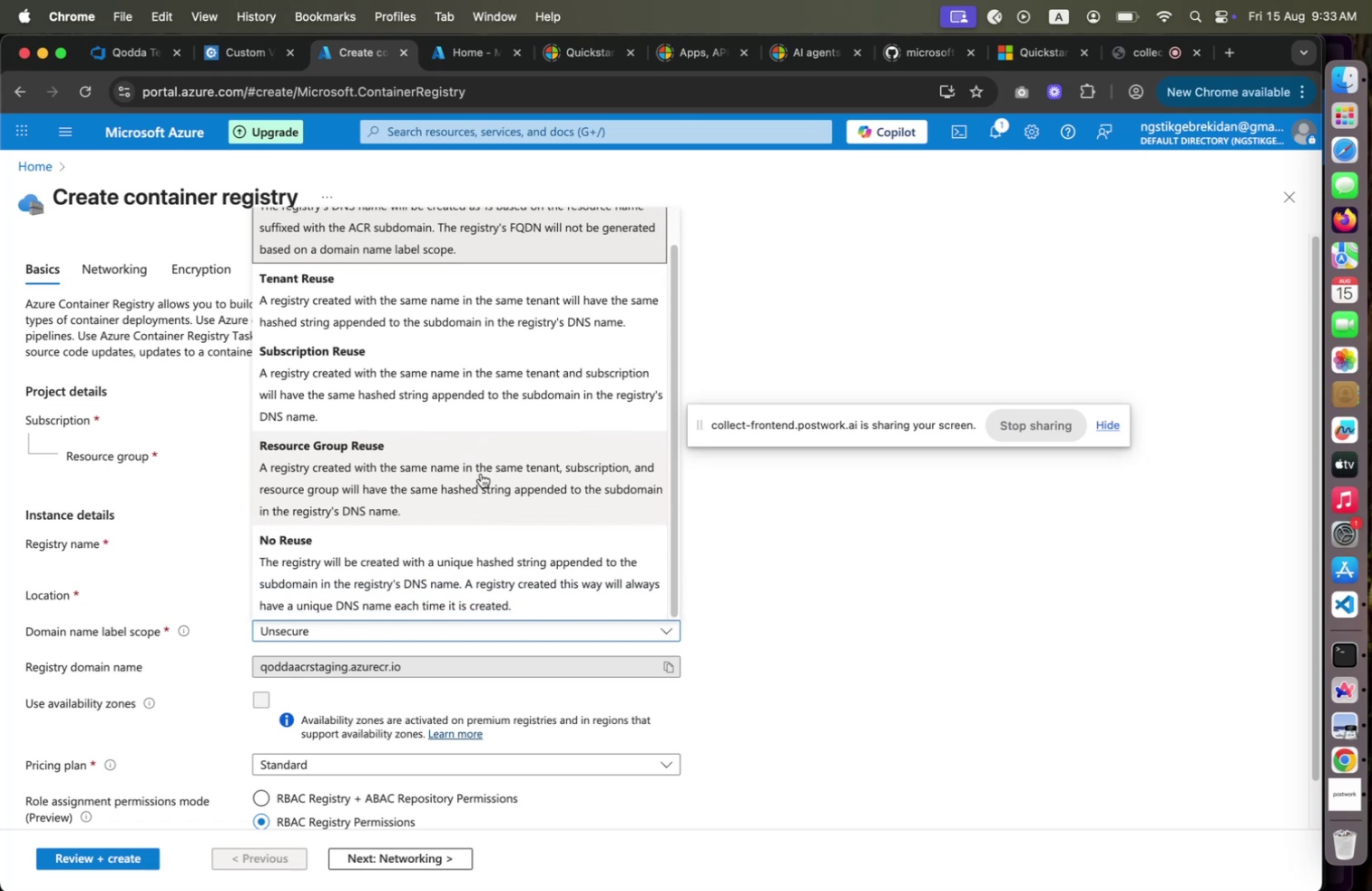 
left_click([481, 473])
 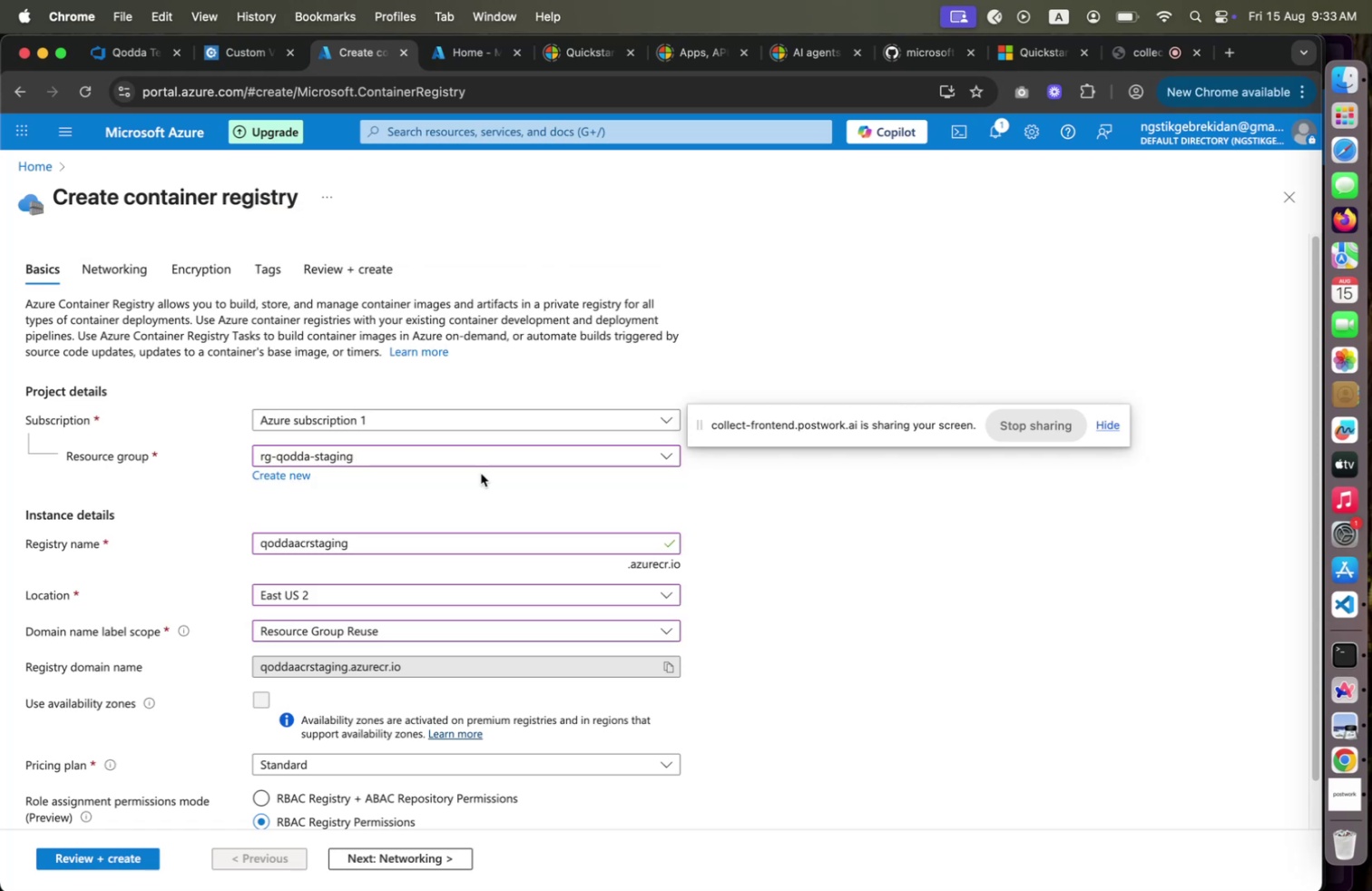 
key(Meta+CommandLeft)
 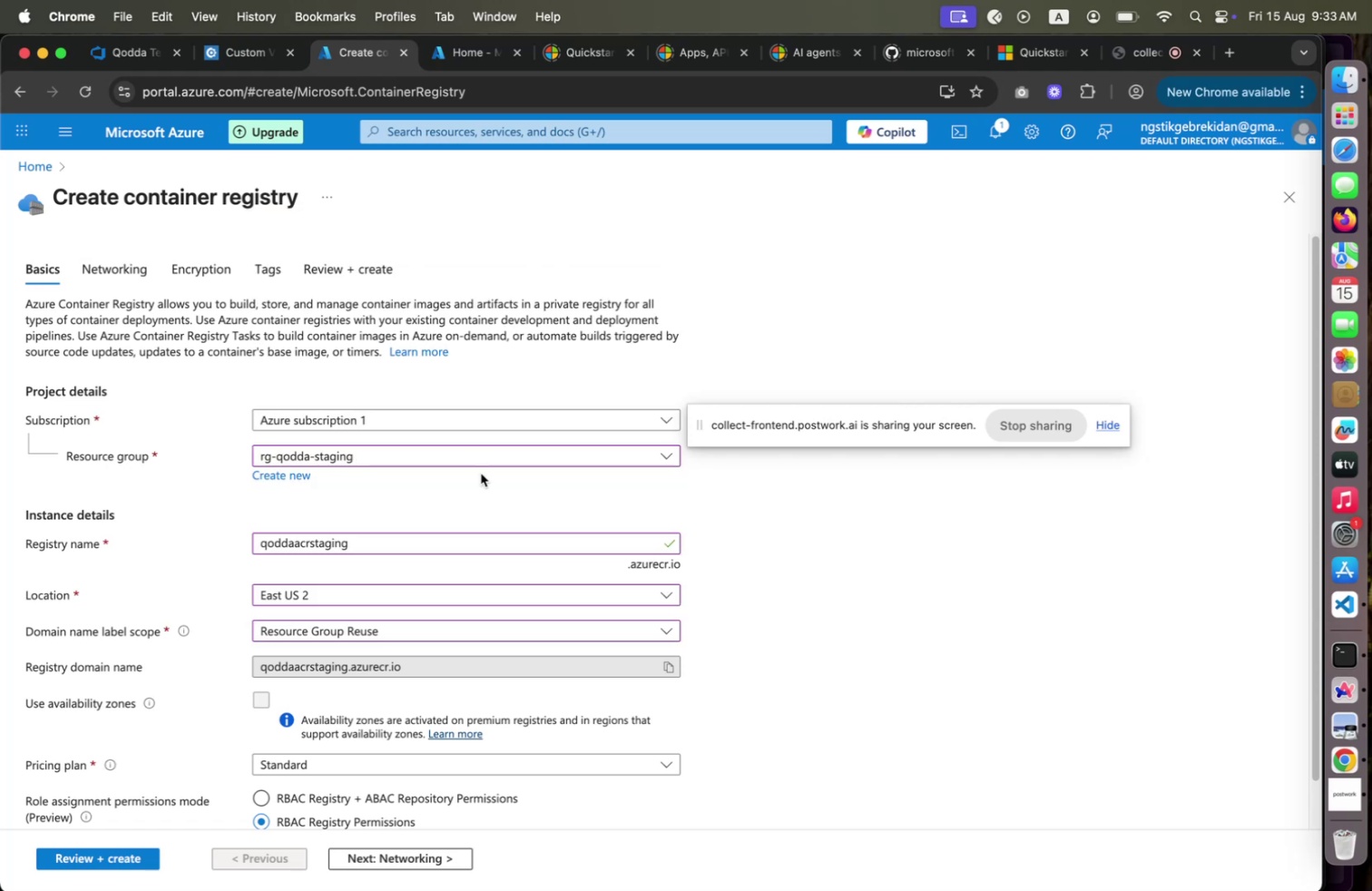 
key(Meta+Tab)
 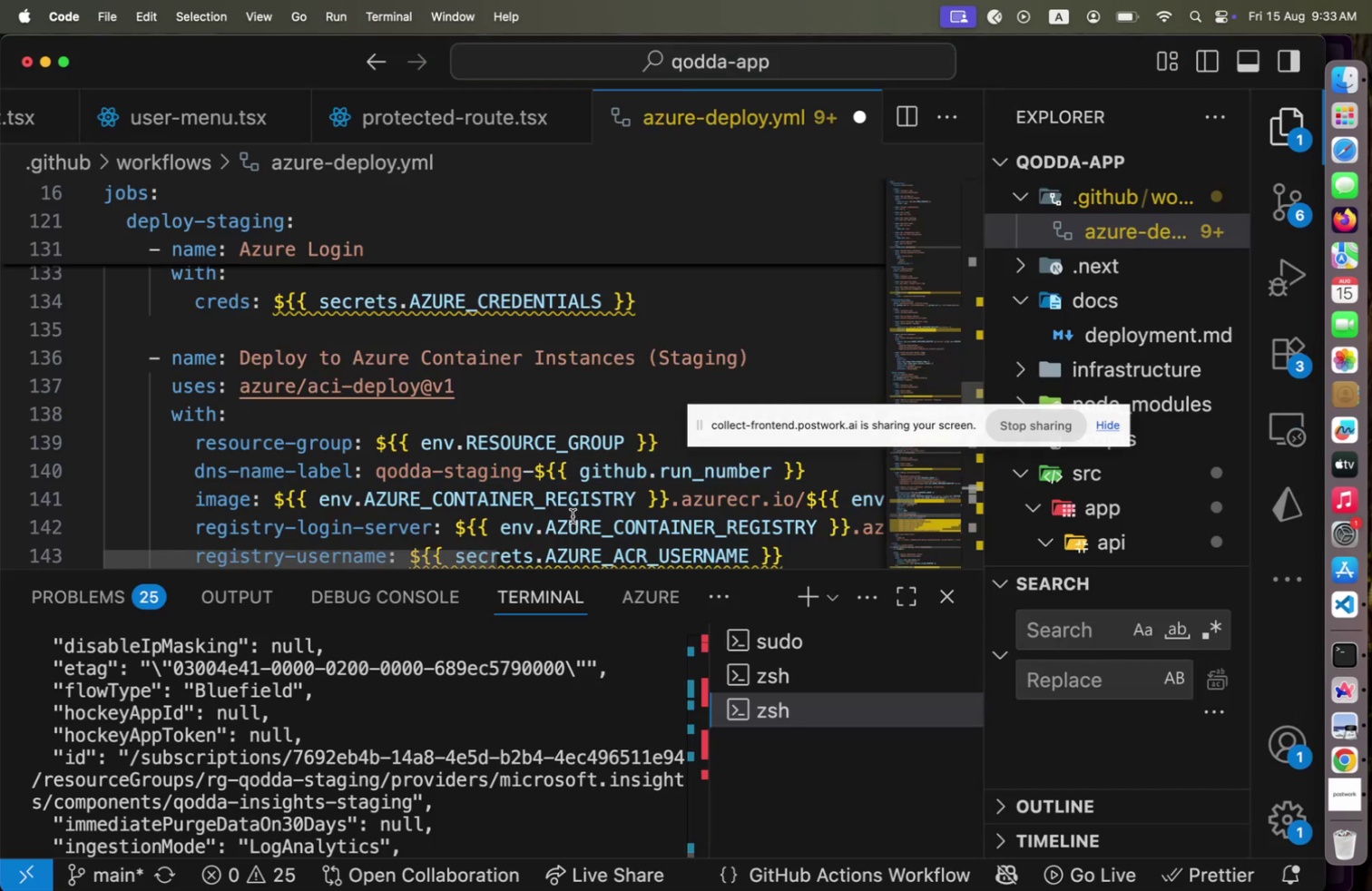 
key(Meta+CommandLeft)
 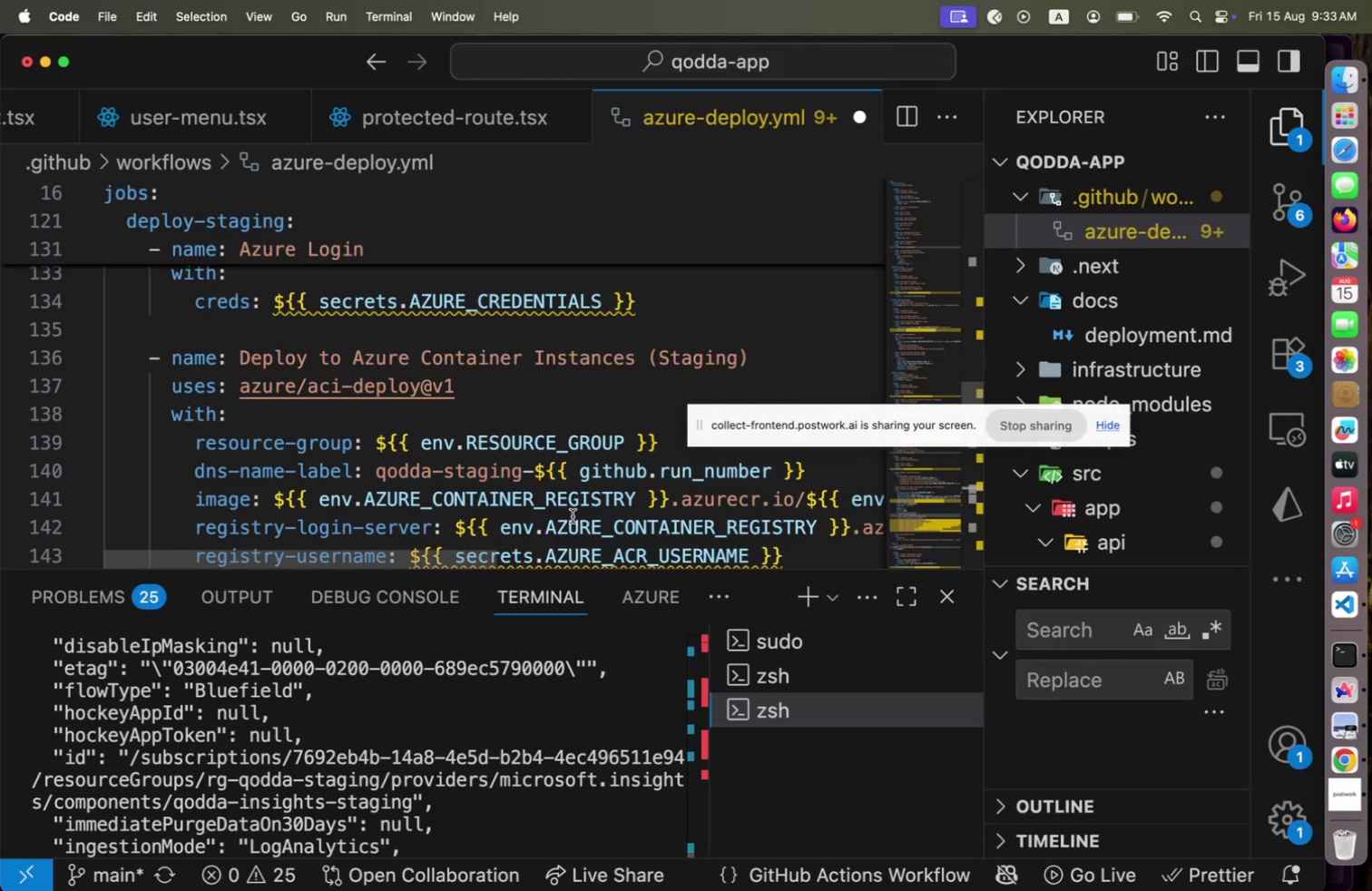 
key(Meta+Tab)
 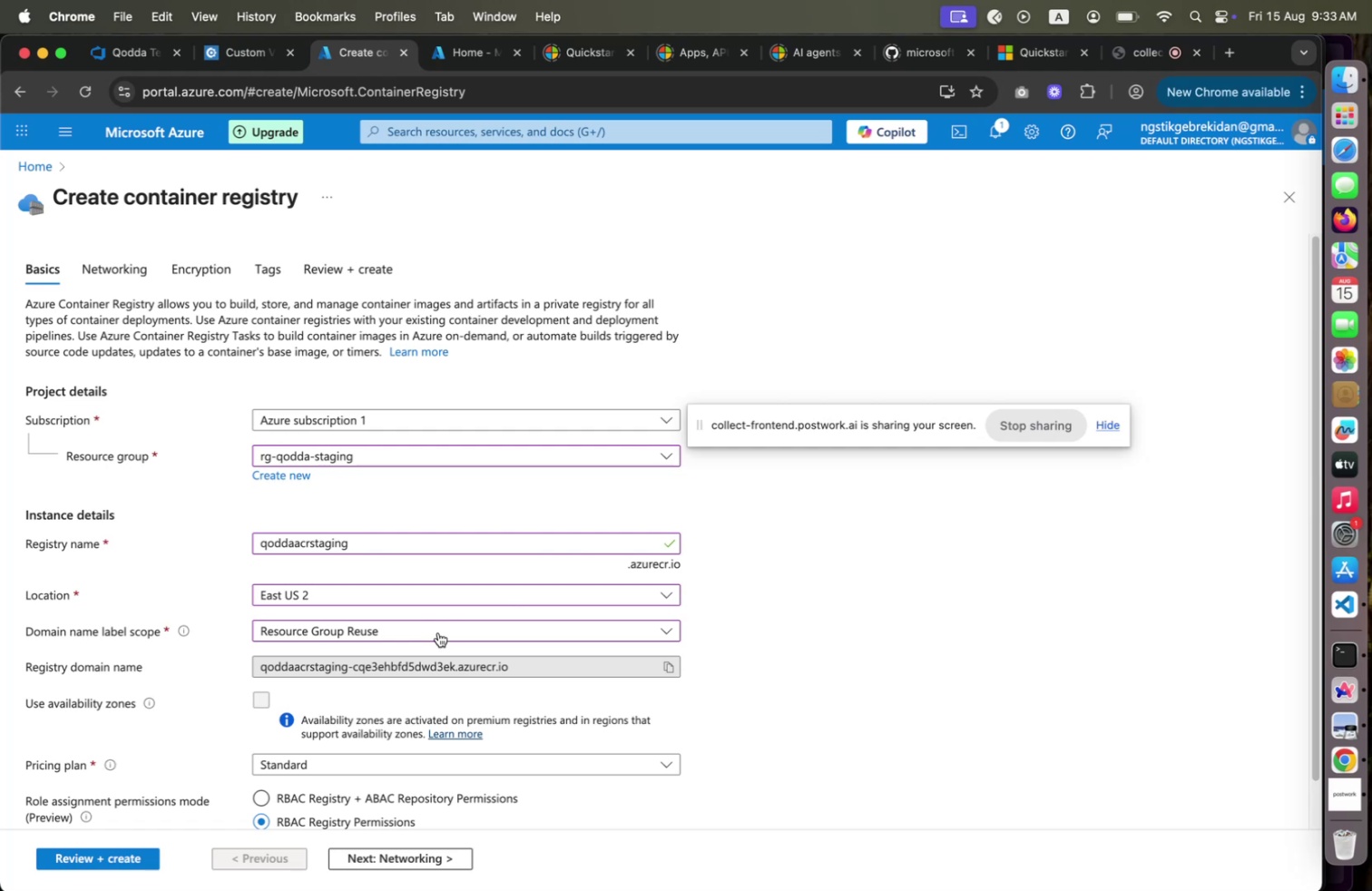 
wait(7.86)
 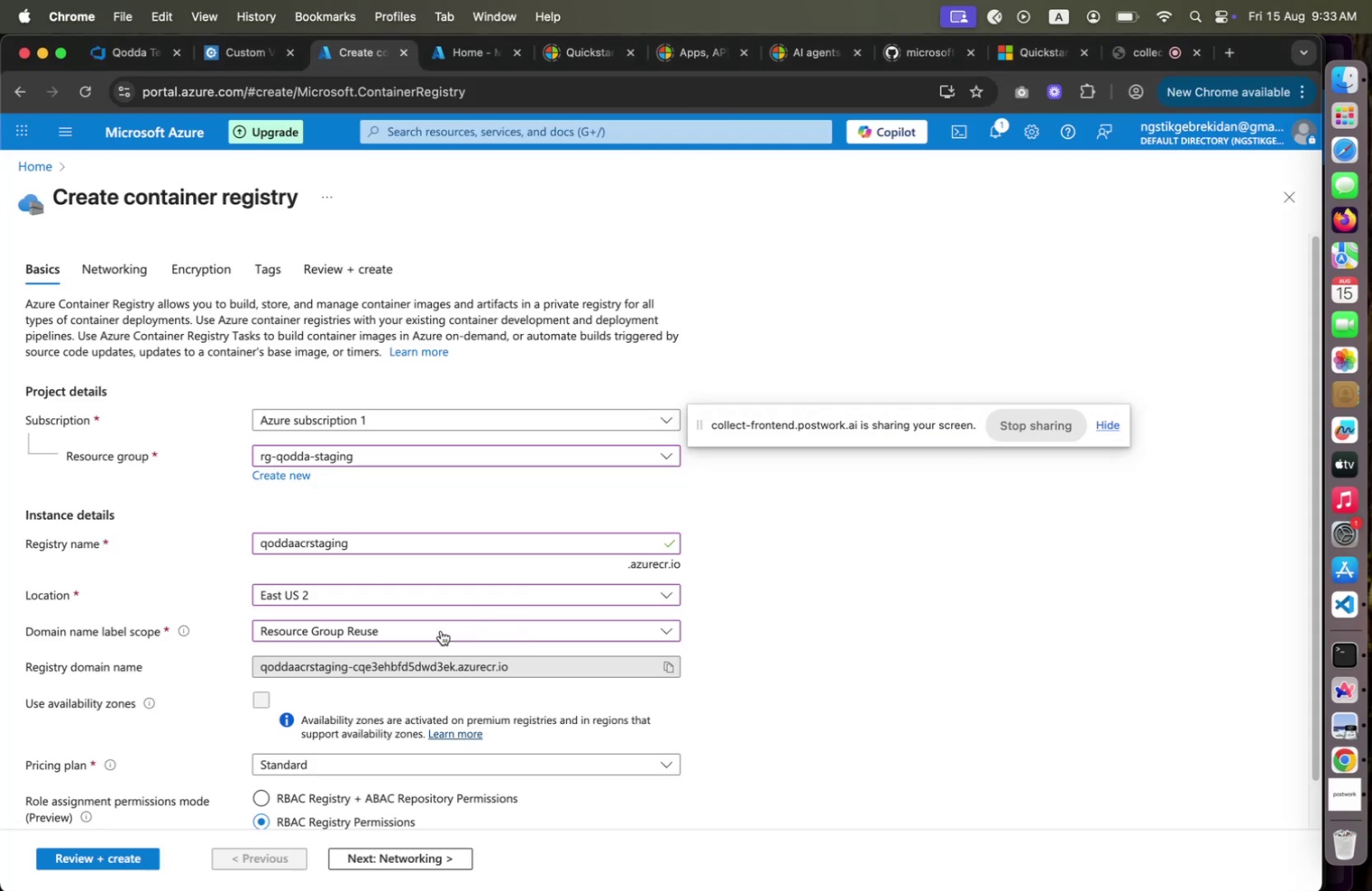 
key(Meta+CommandLeft)
 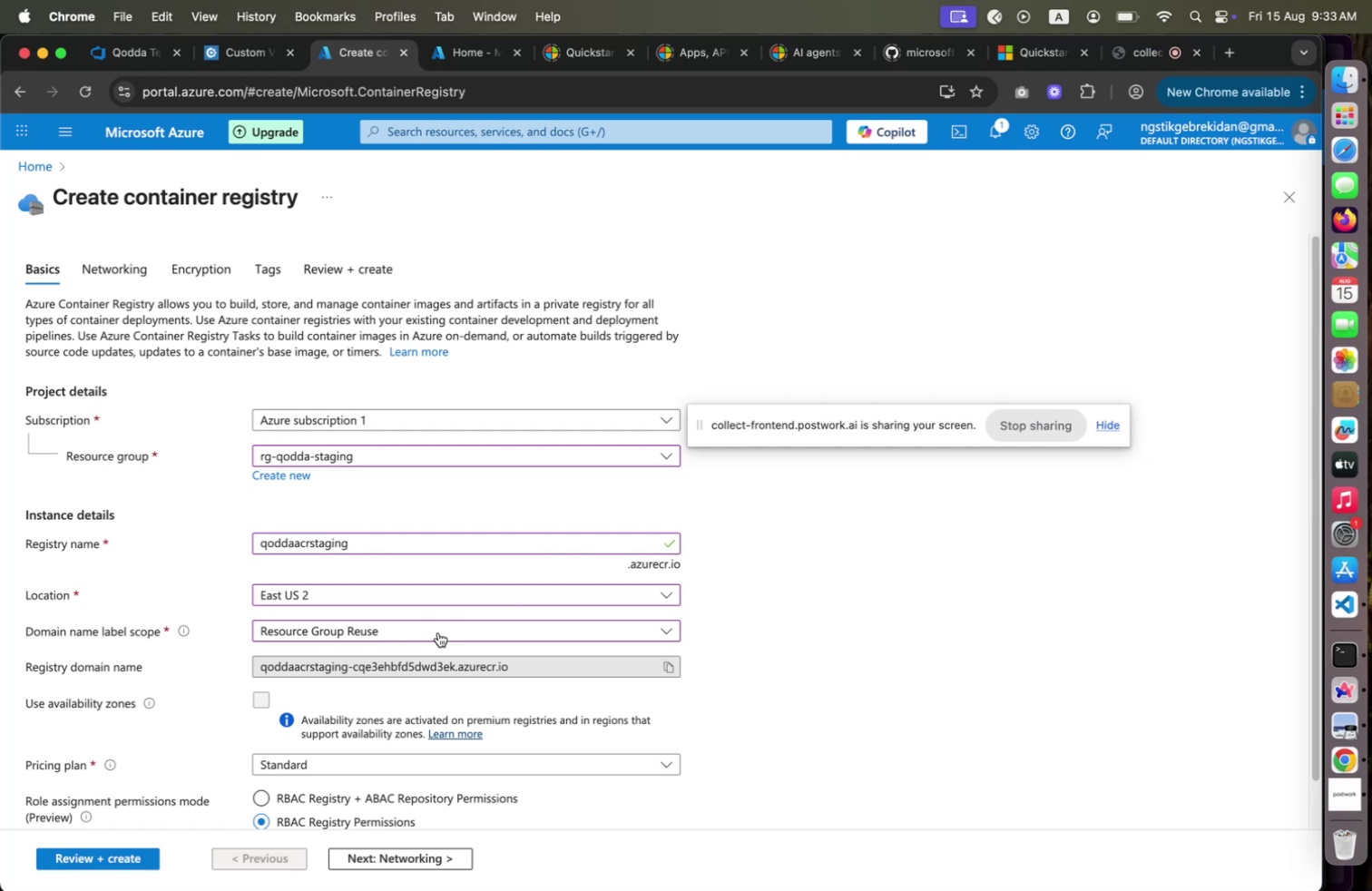 
key(Meta+Tab)
 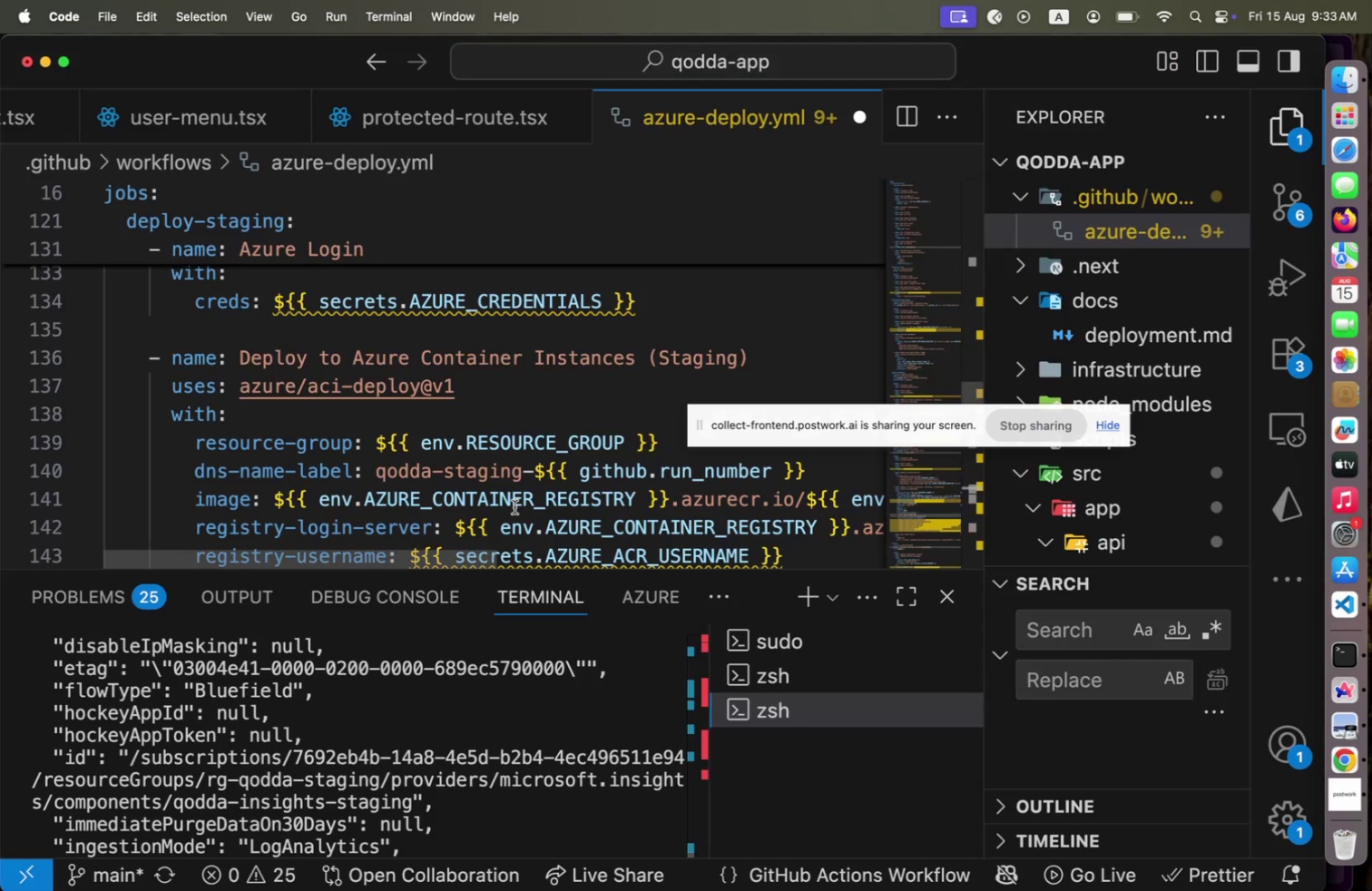 
wait(6.57)
 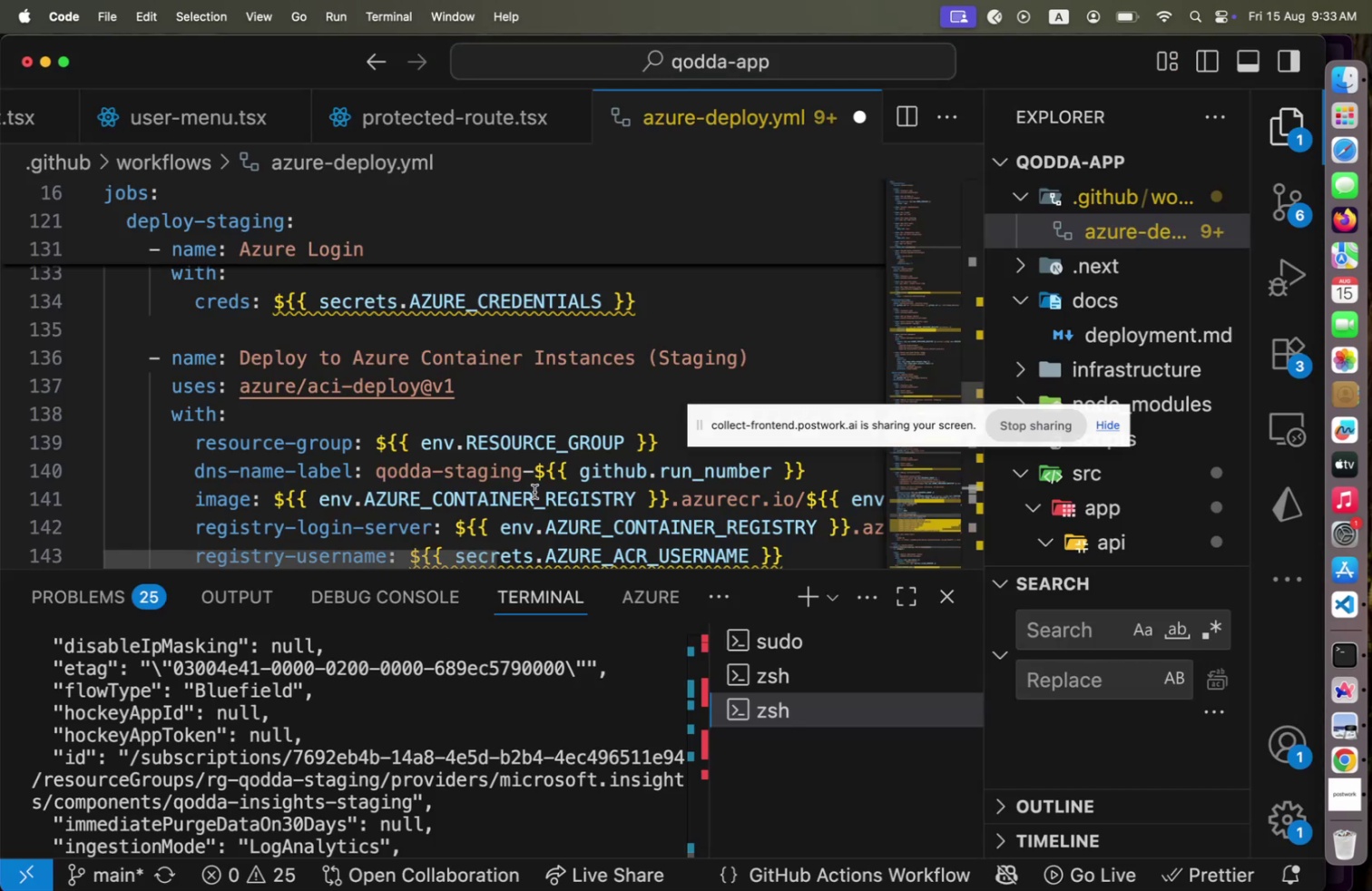 
key(Meta+CommandLeft)
 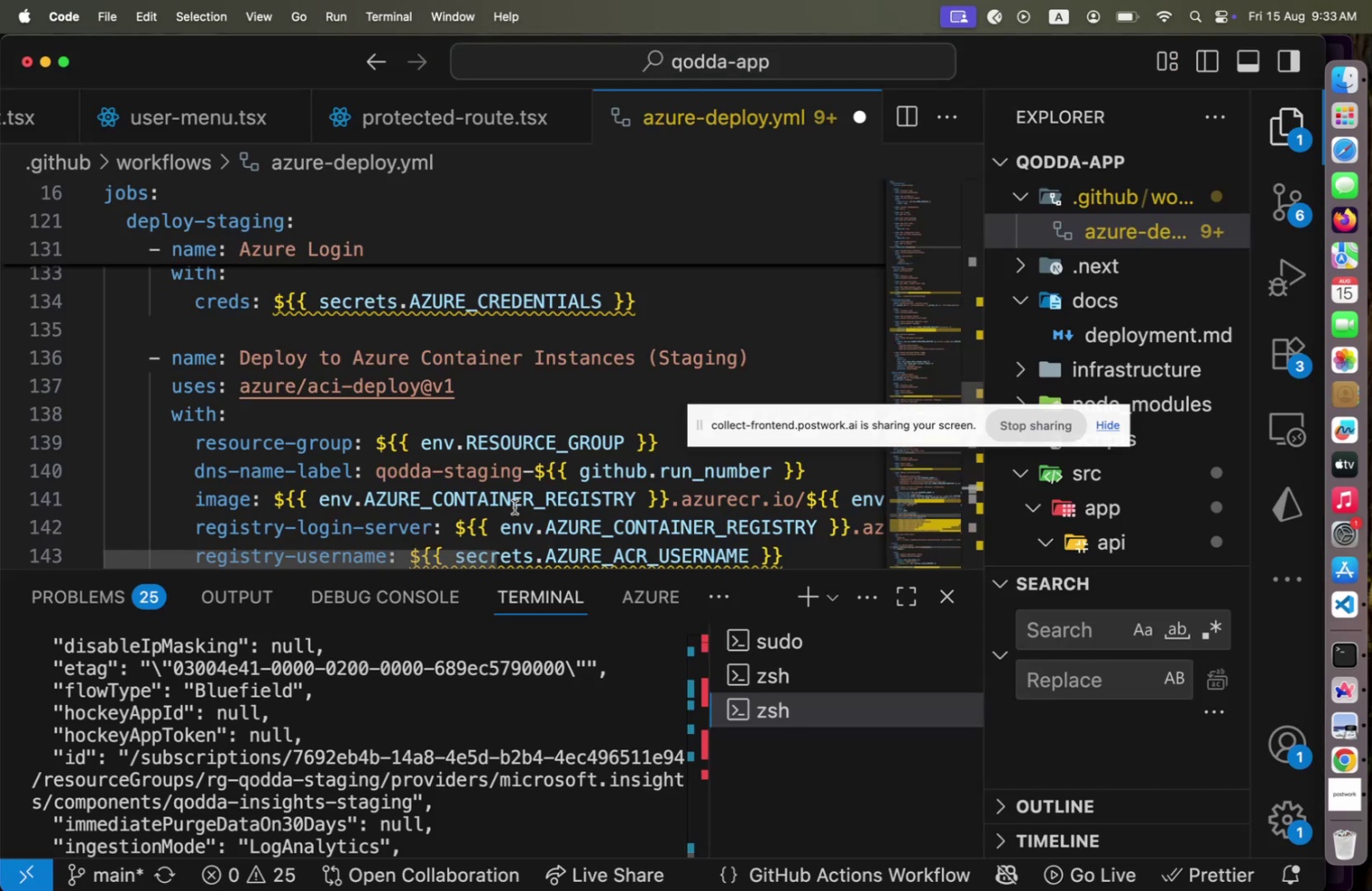 
key(Meta+Tab)
 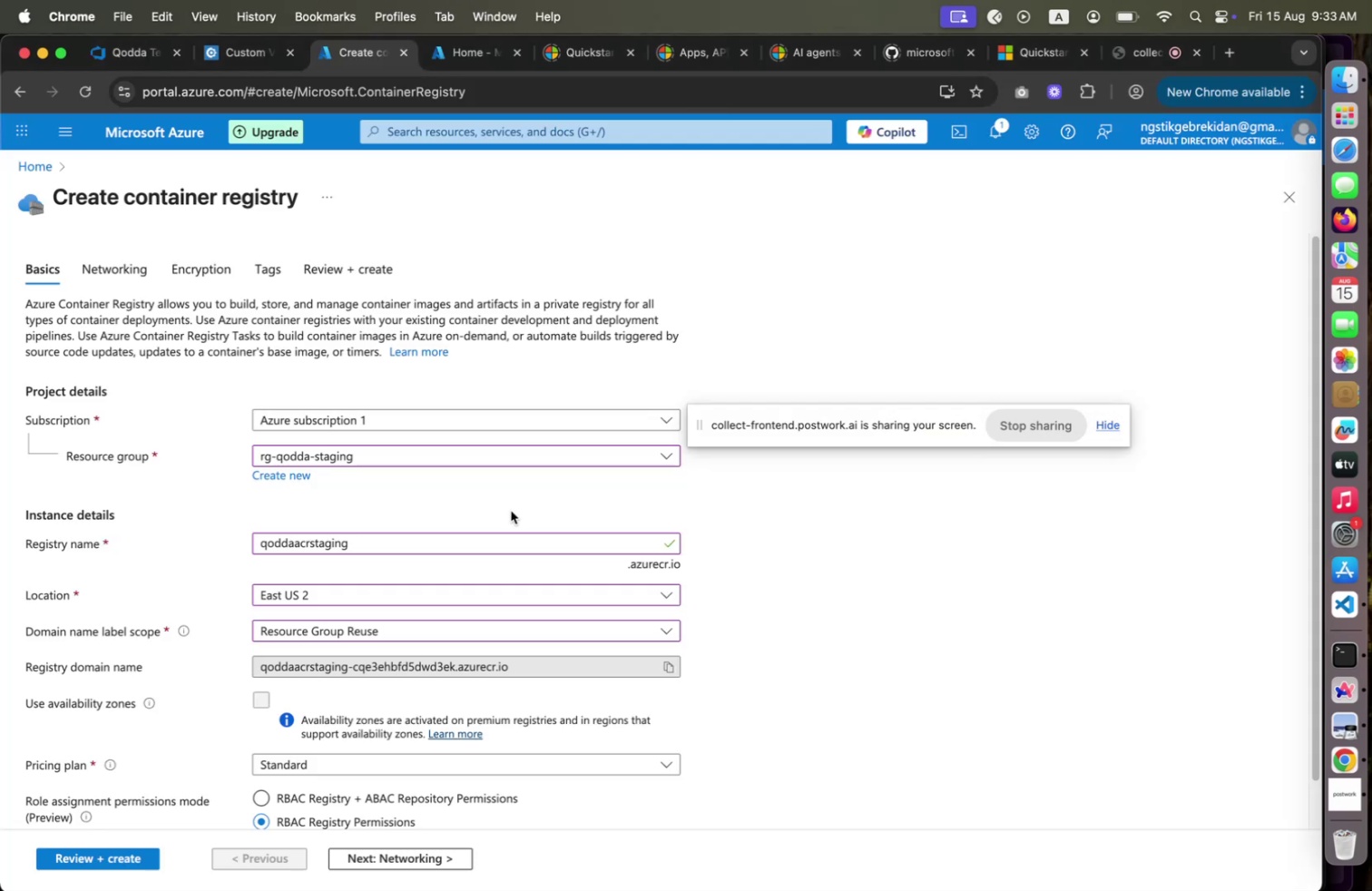 
left_click([410, 628])
 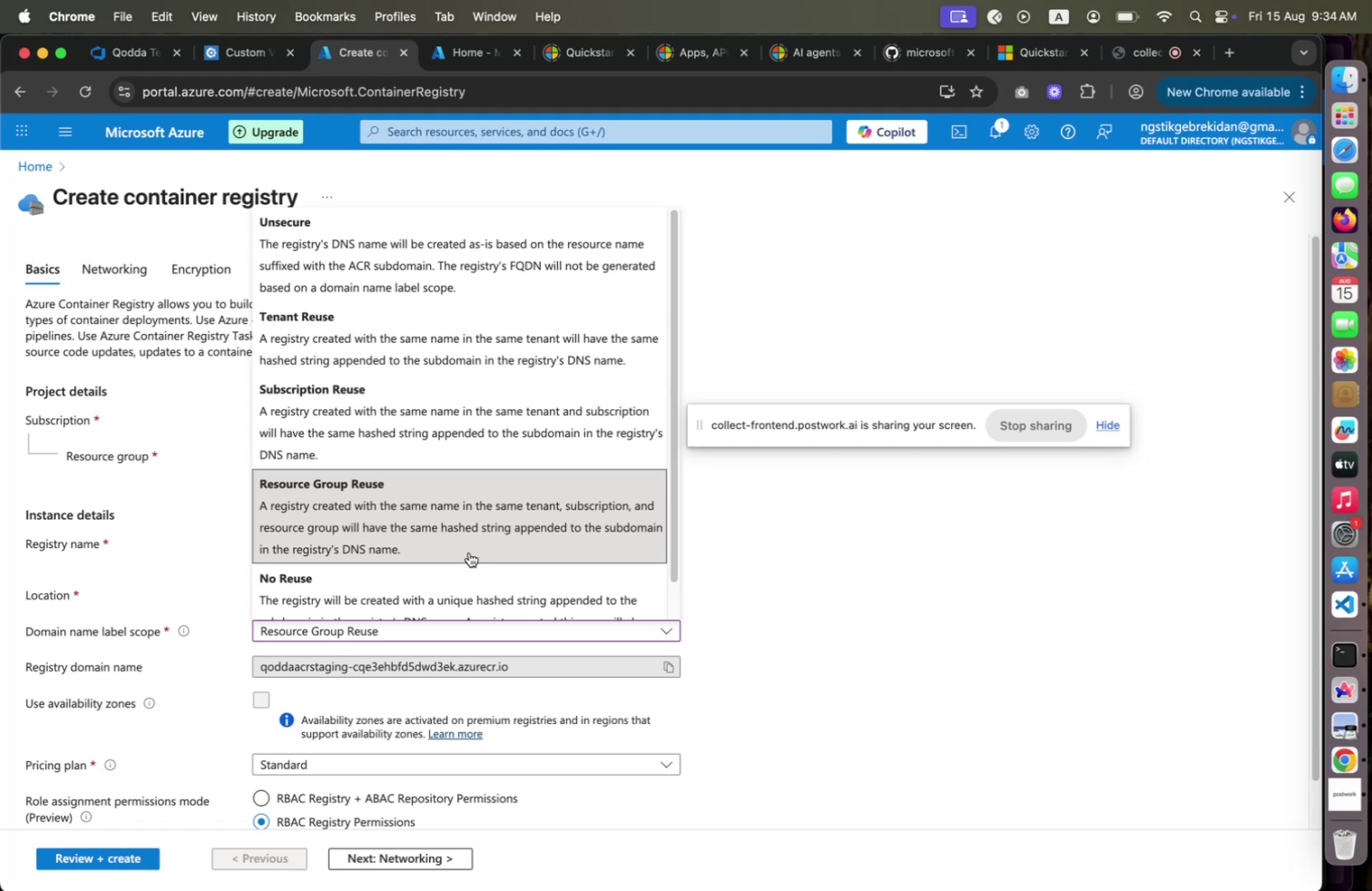 
wait(23.01)
 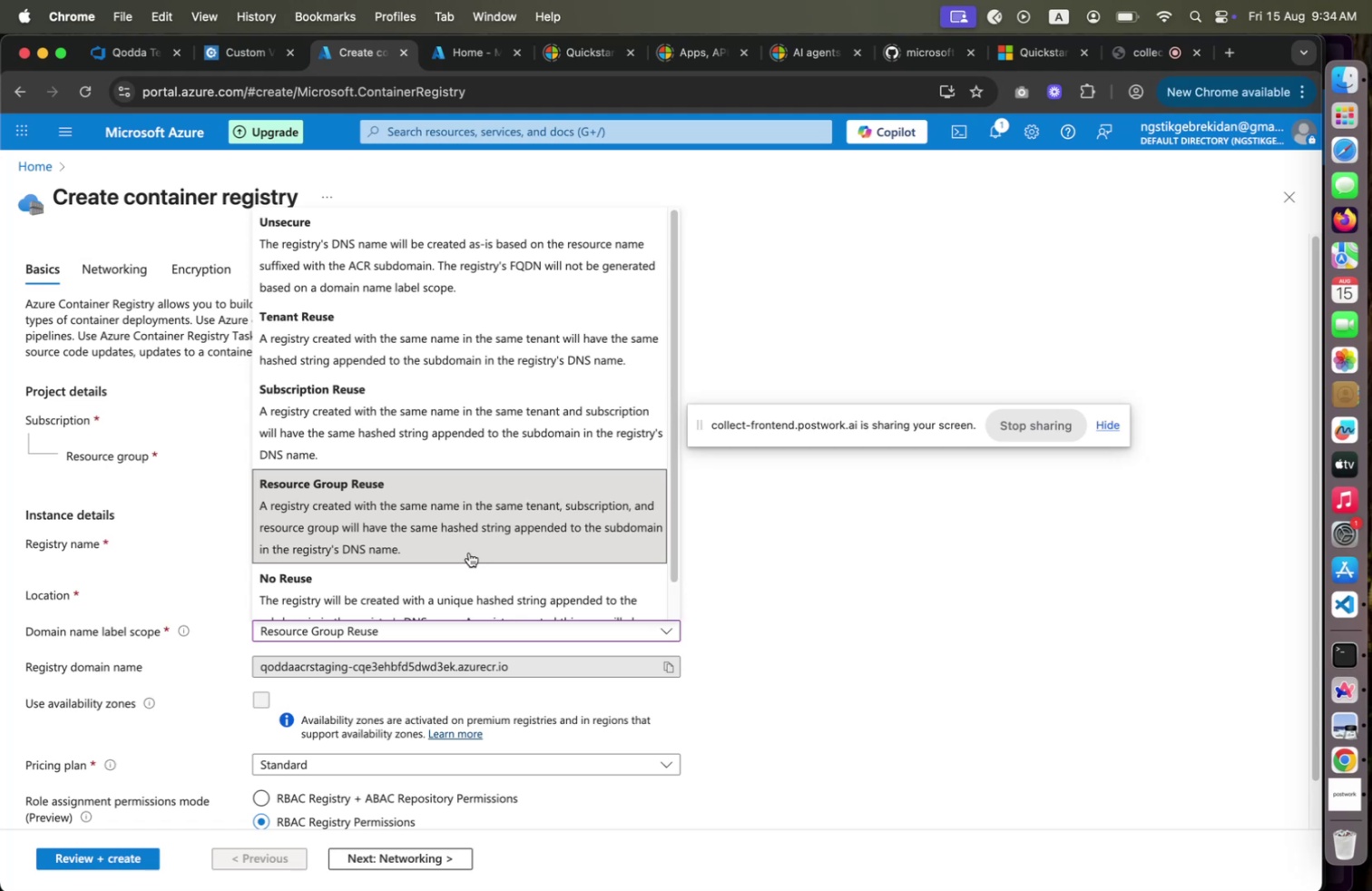 
key(Meta+CommandLeft)
 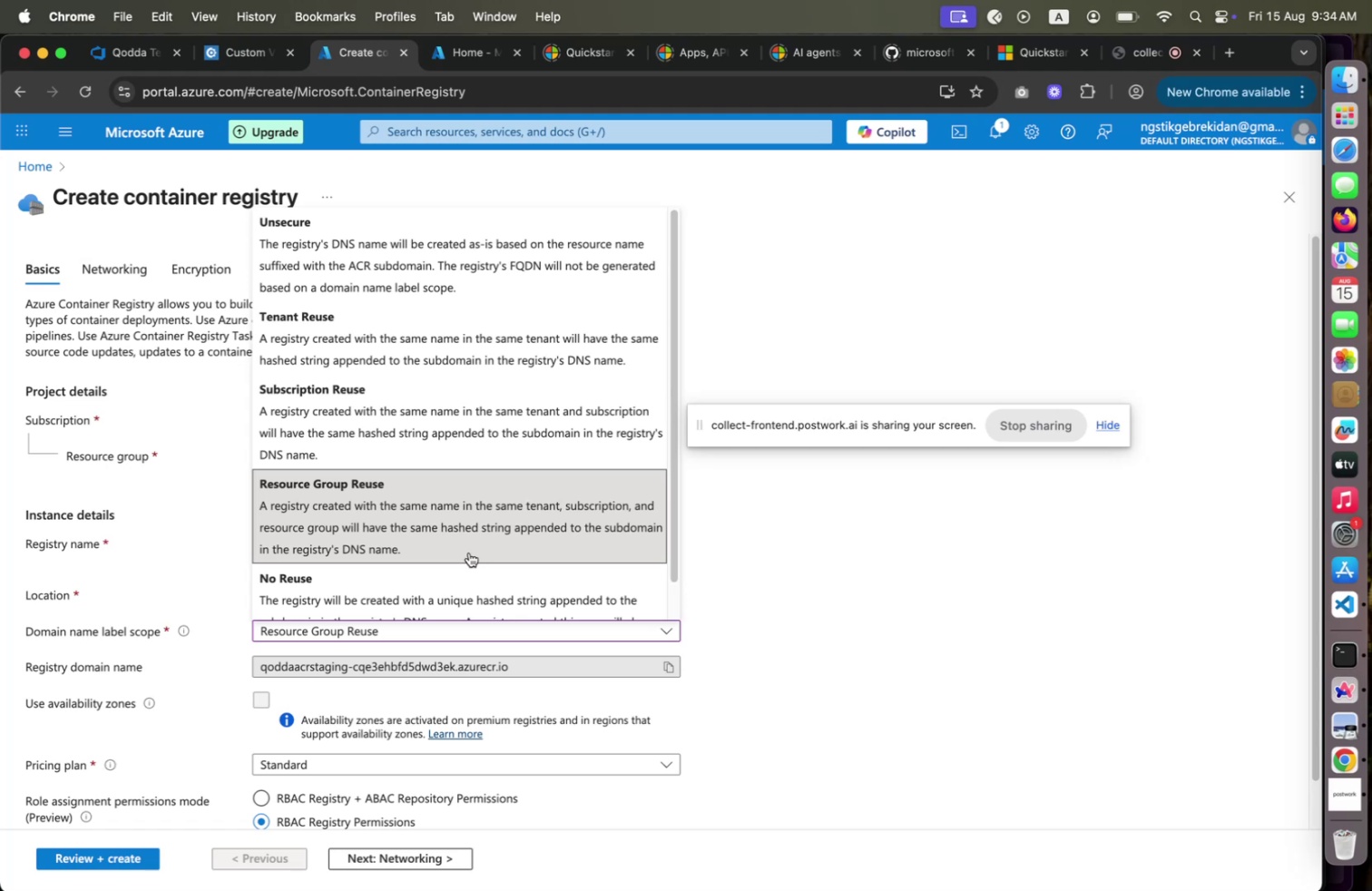 
key(Meta+Tab)
 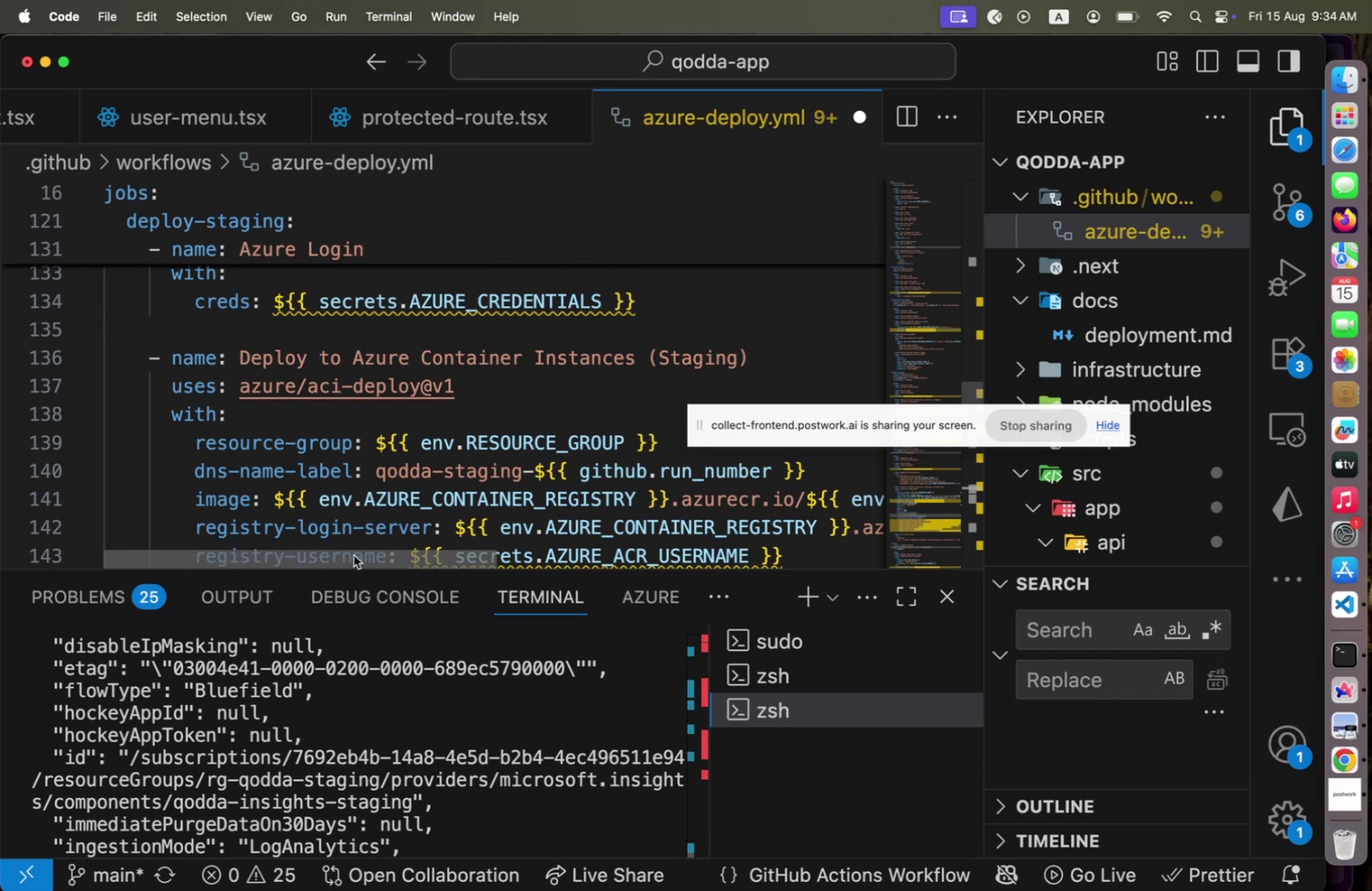 
wait(7.73)
 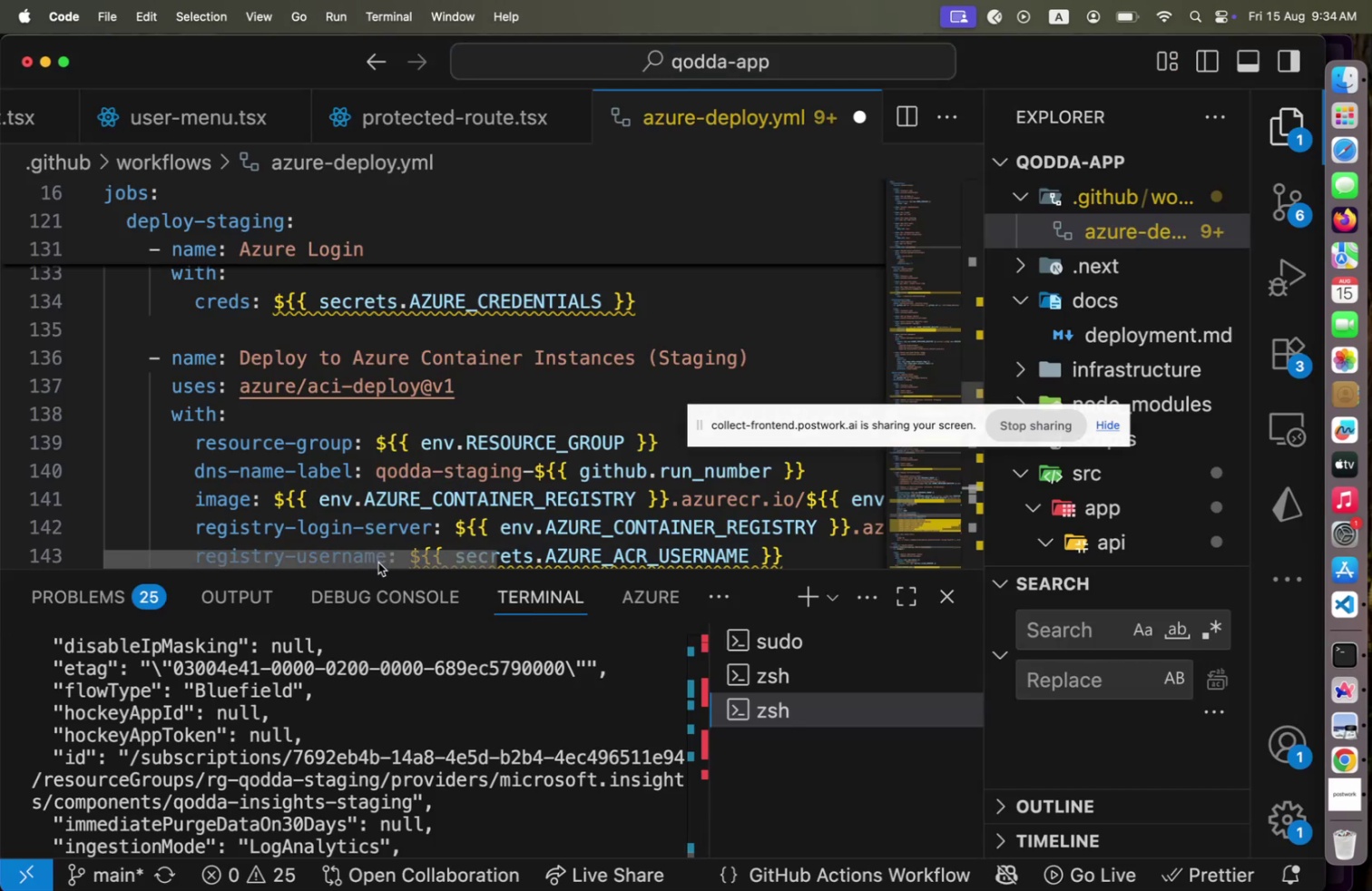 
key(Meta+CommandLeft)
 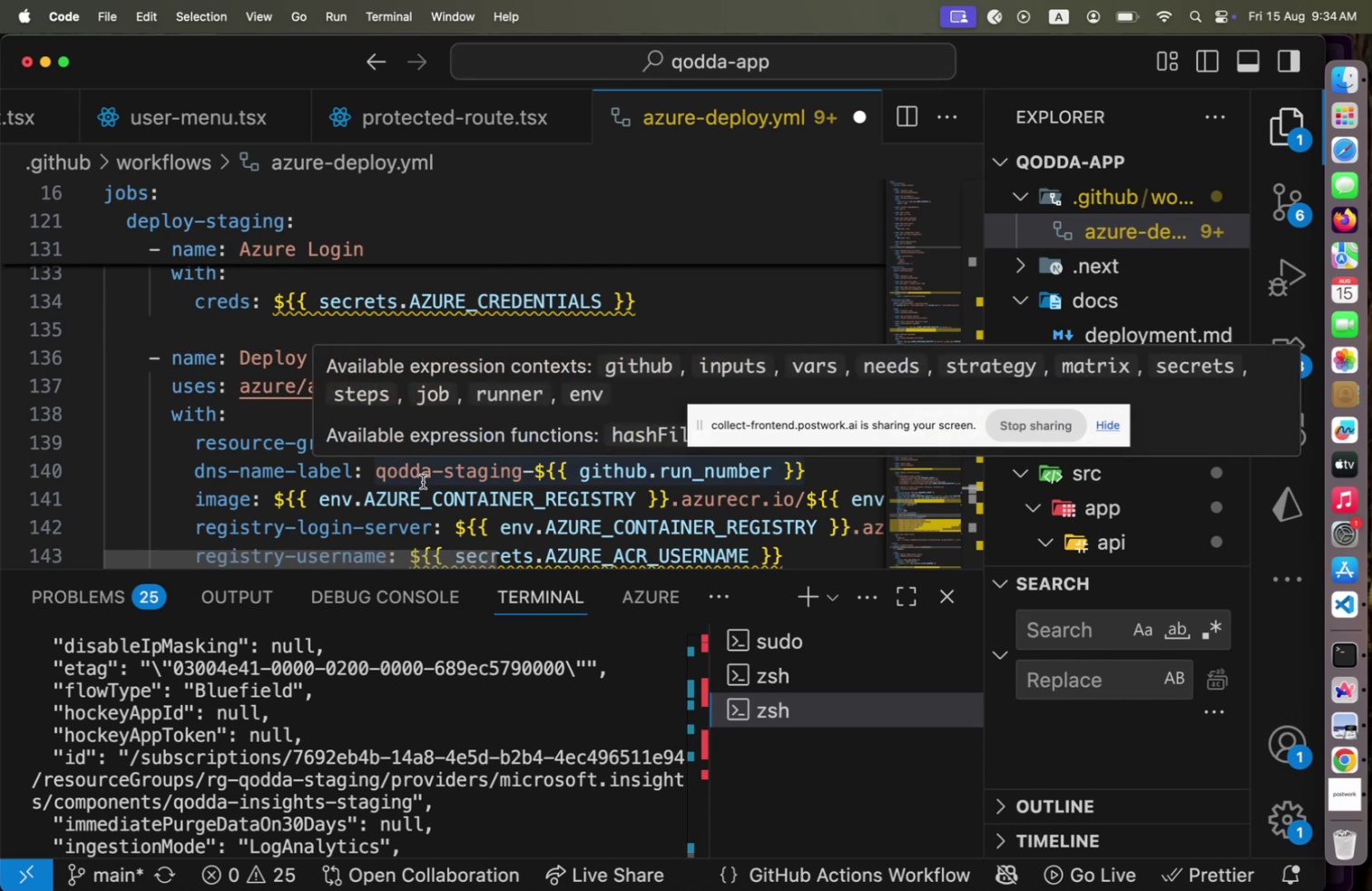 
key(Meta+Tab)
 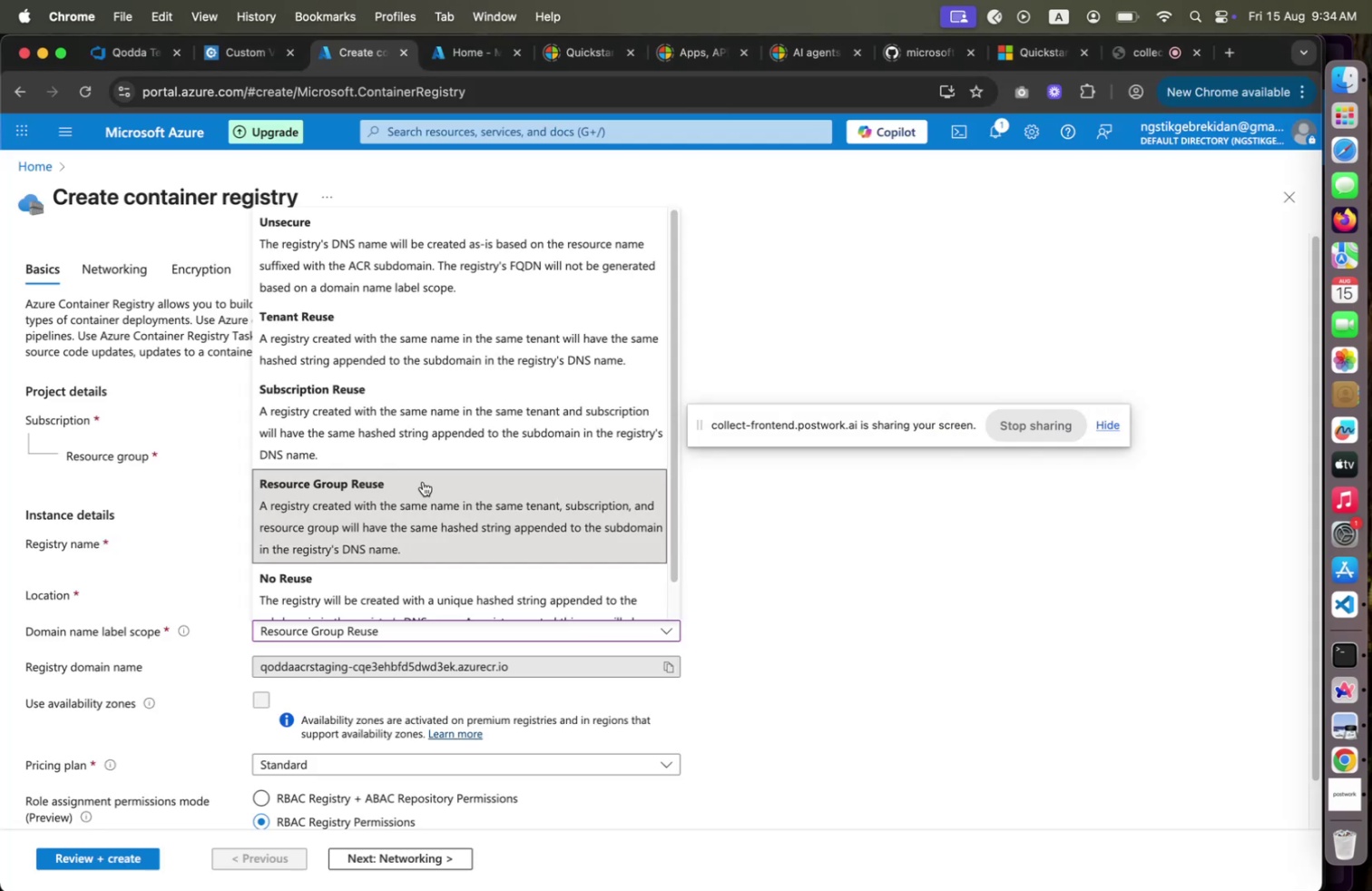 
wait(5.72)
 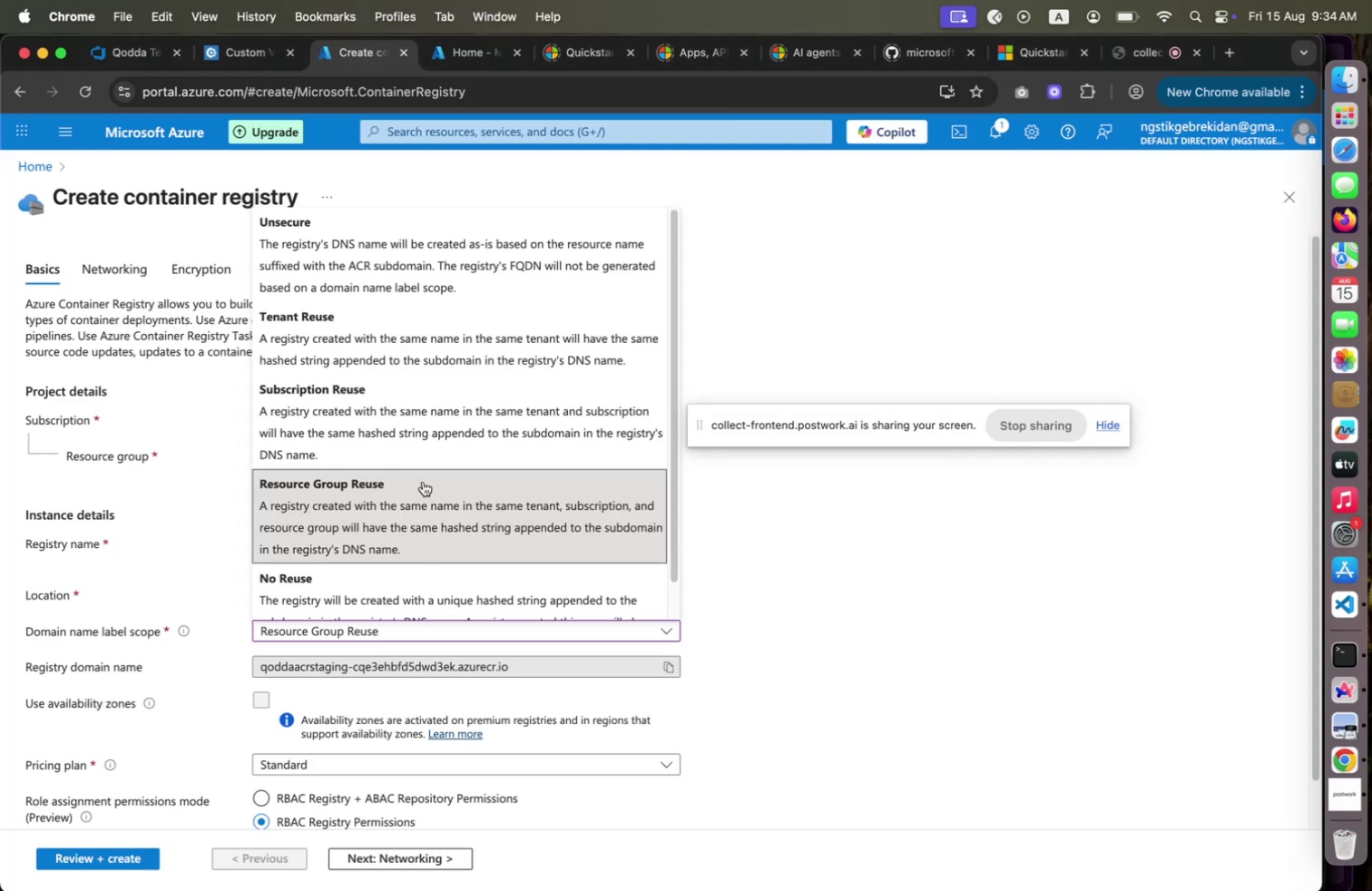 
left_click([425, 512])
 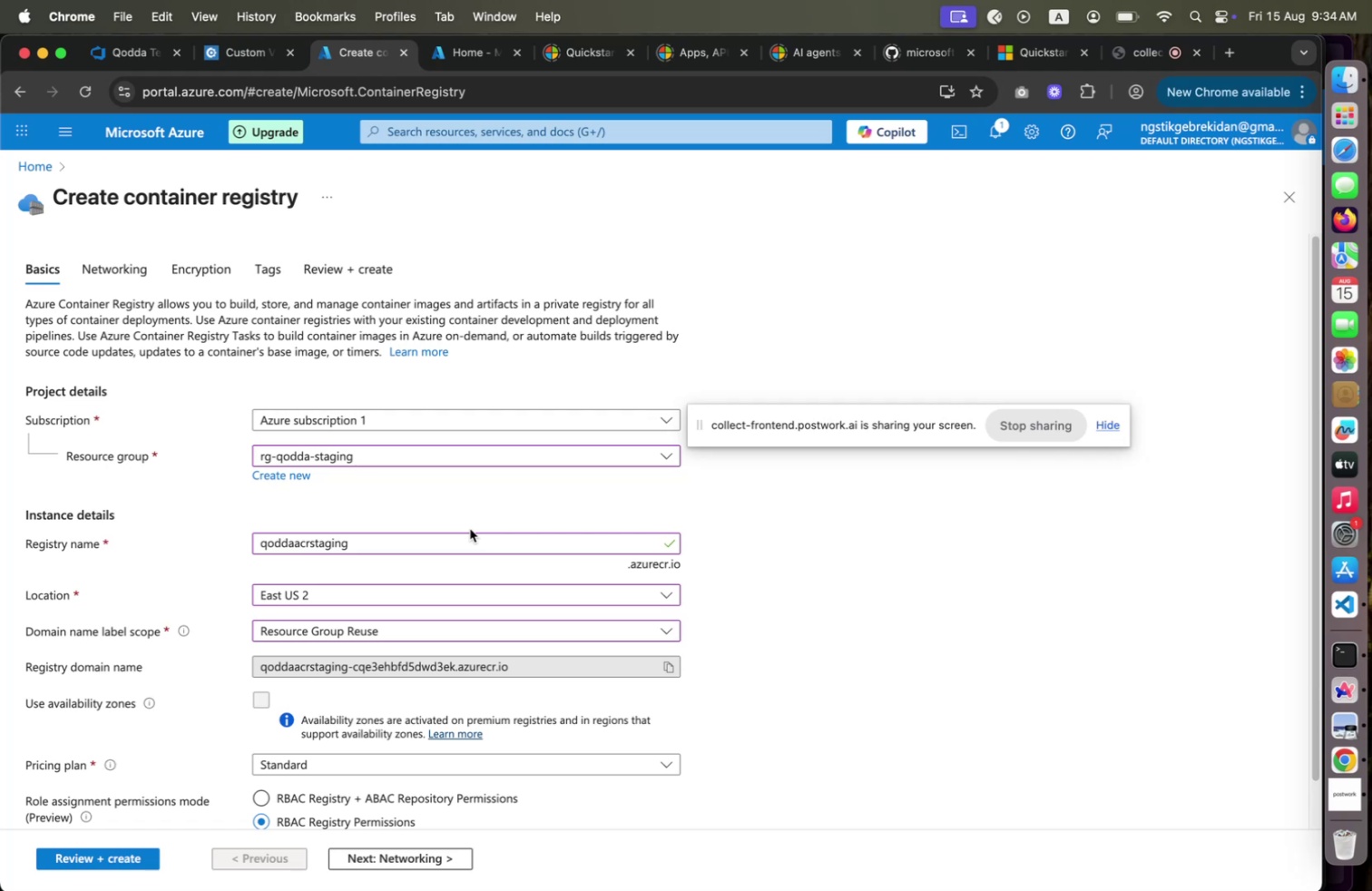 
wait(7.2)
 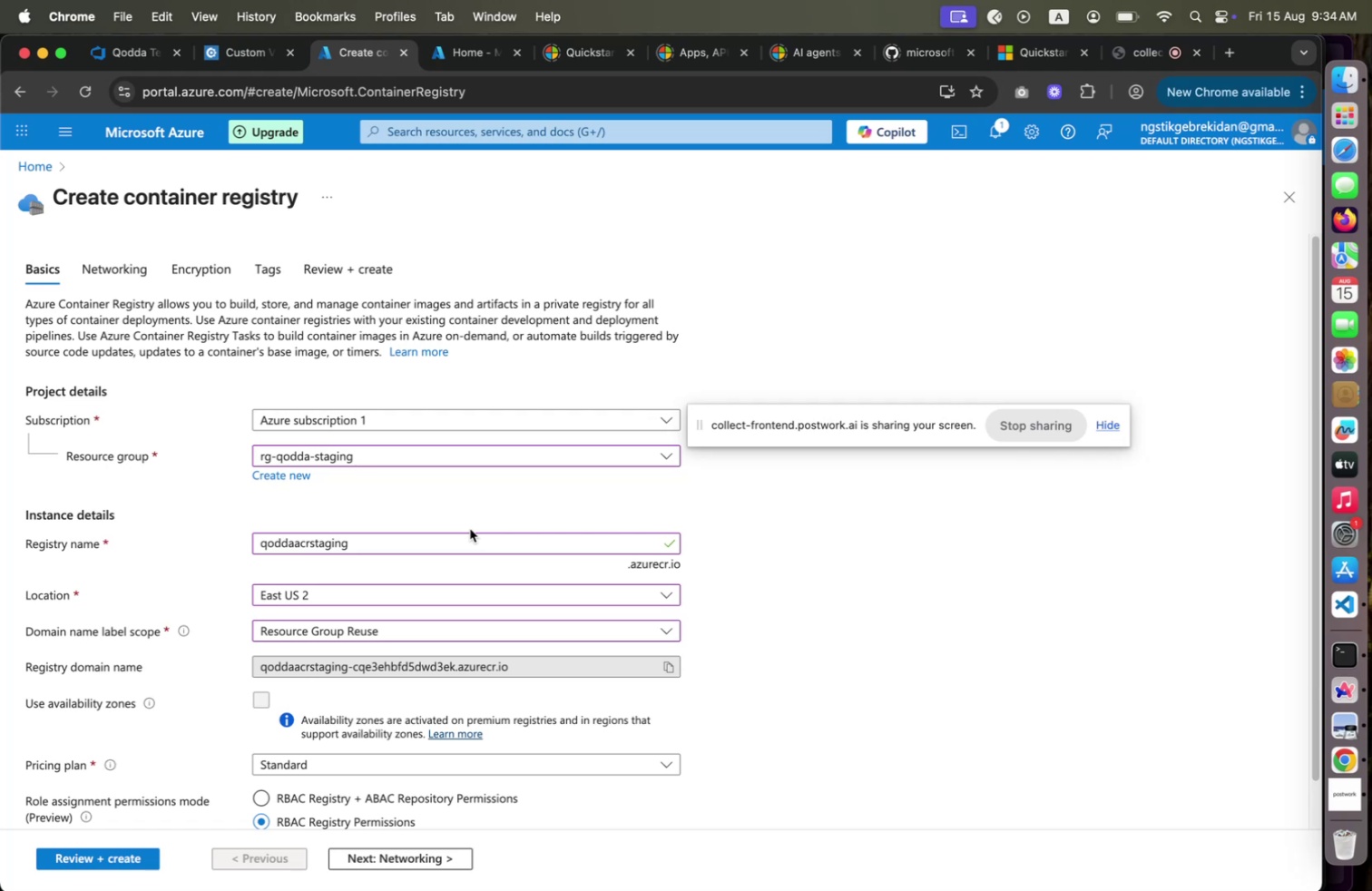 
key(Meta+CommandLeft)
 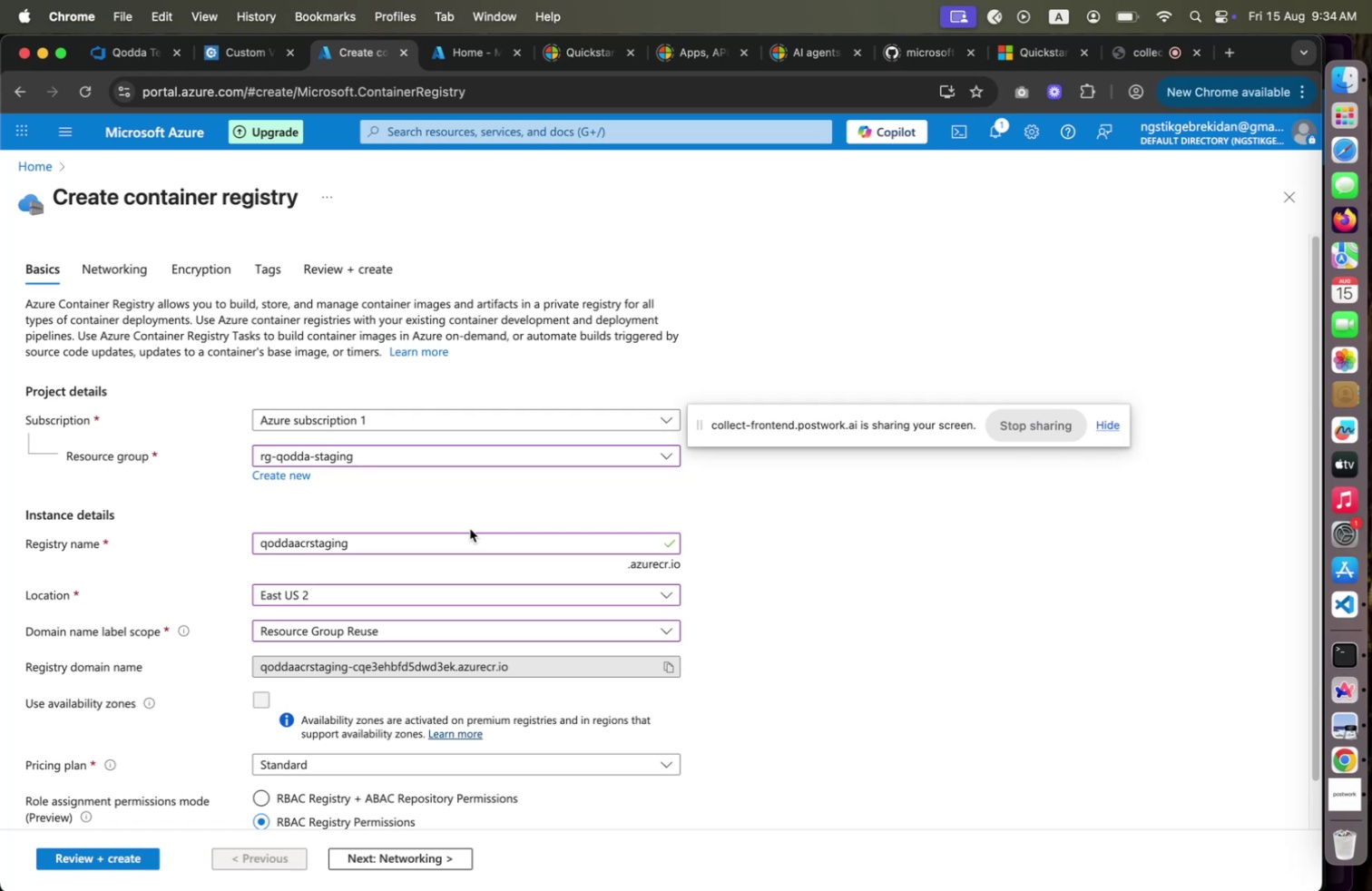 
key(Meta+Tab)
 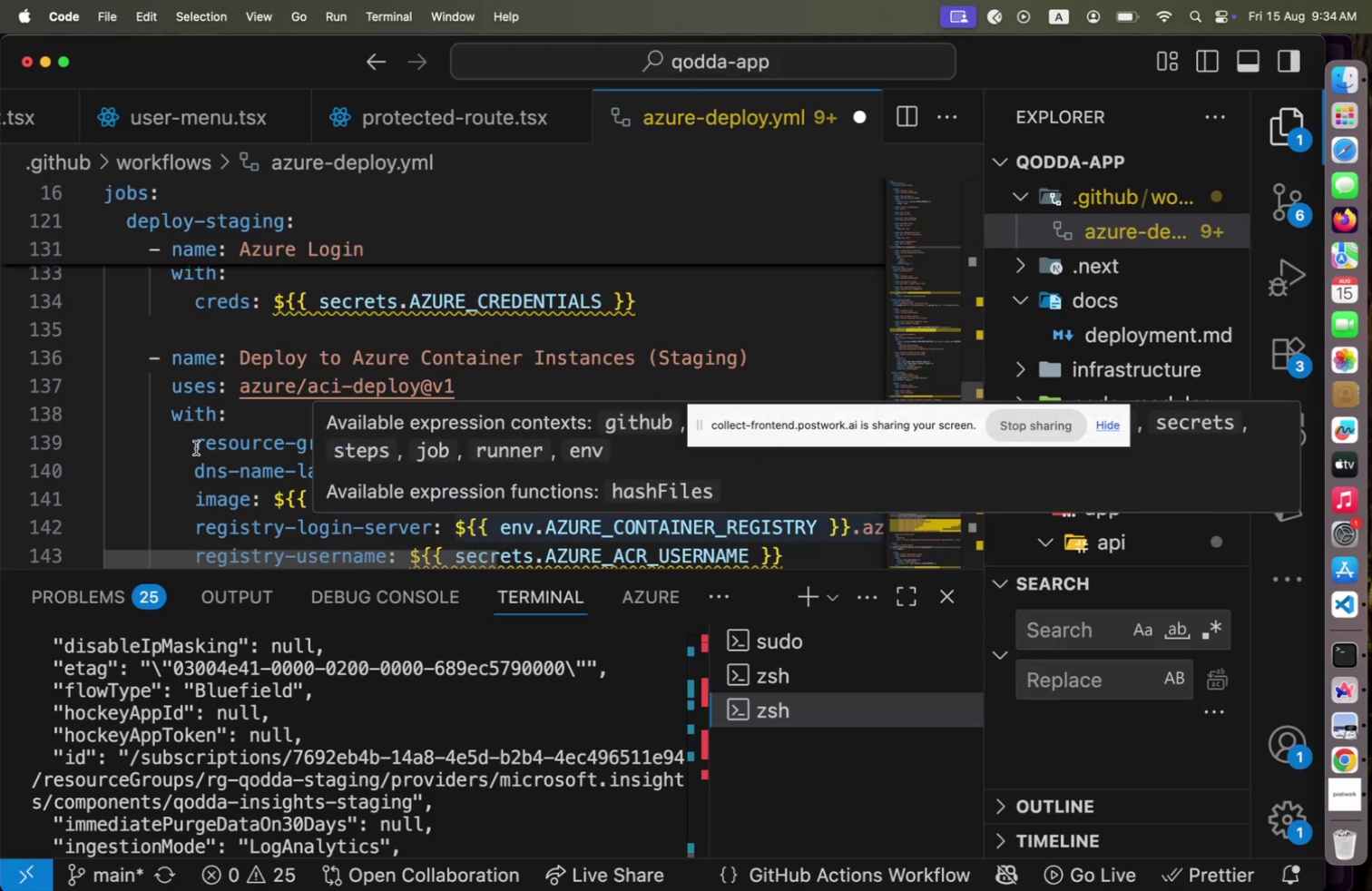 
key(Meta+CommandLeft)
 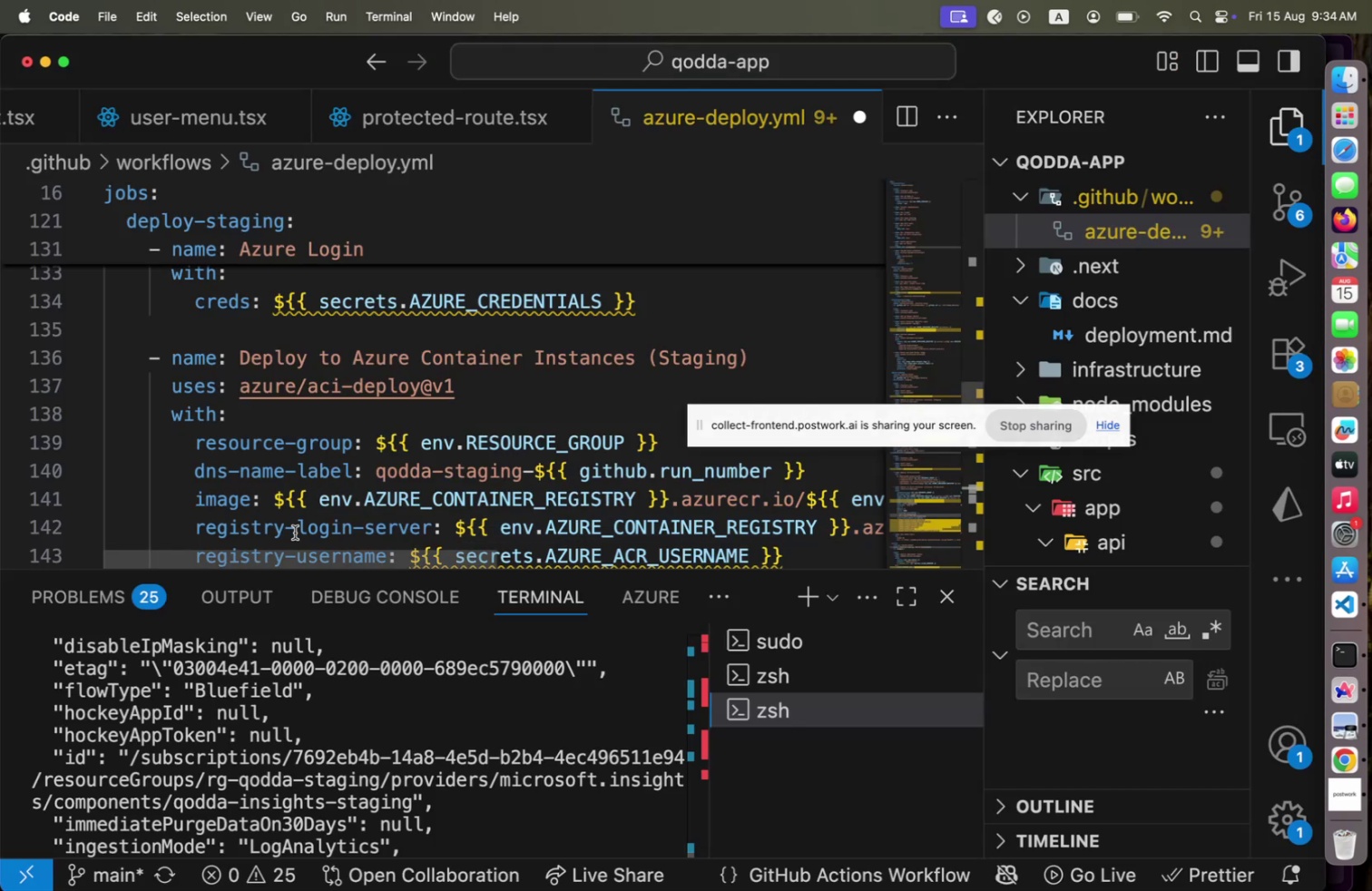 
key(Meta+Tab)
 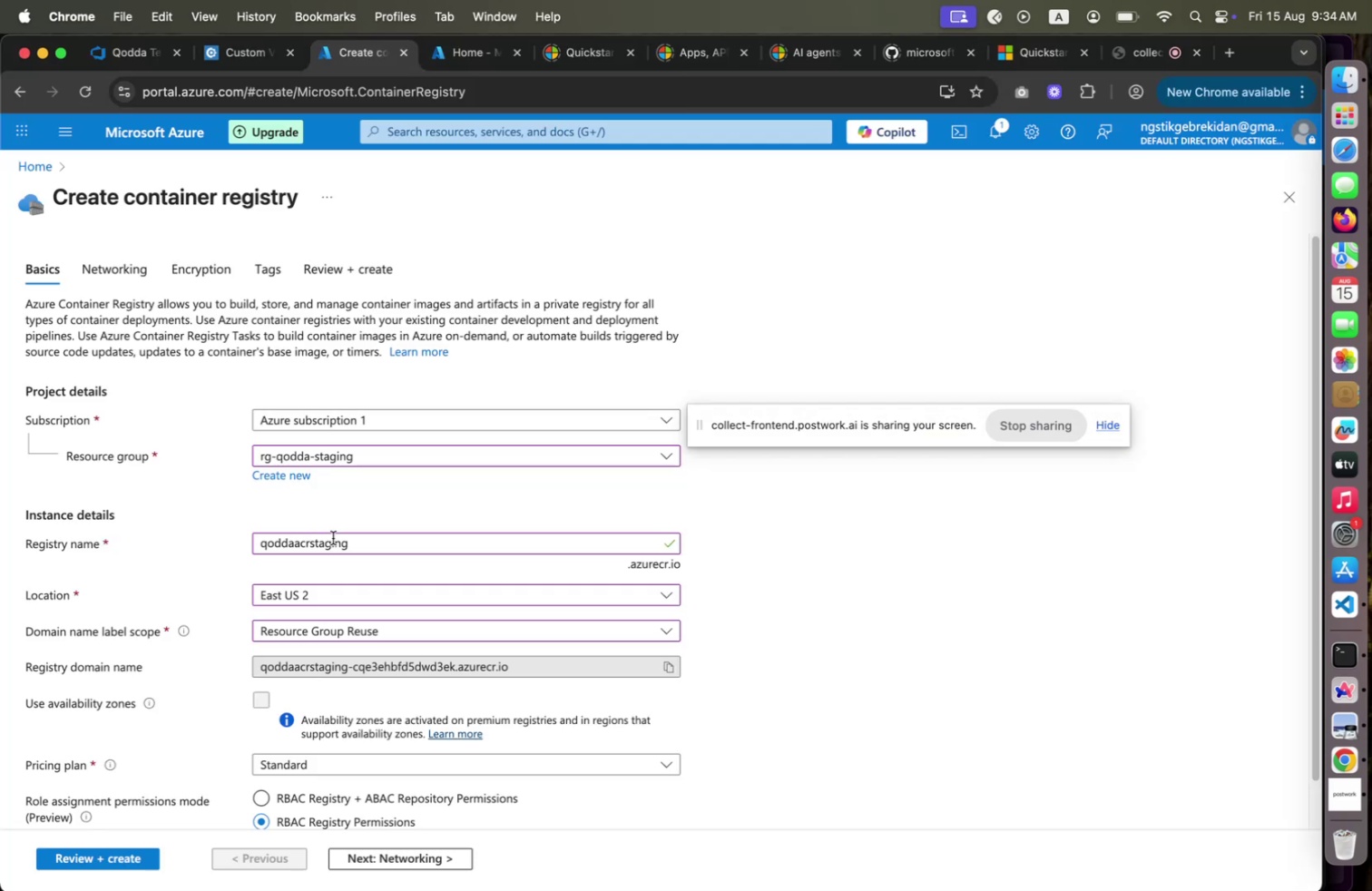 
key(Meta+CommandLeft)
 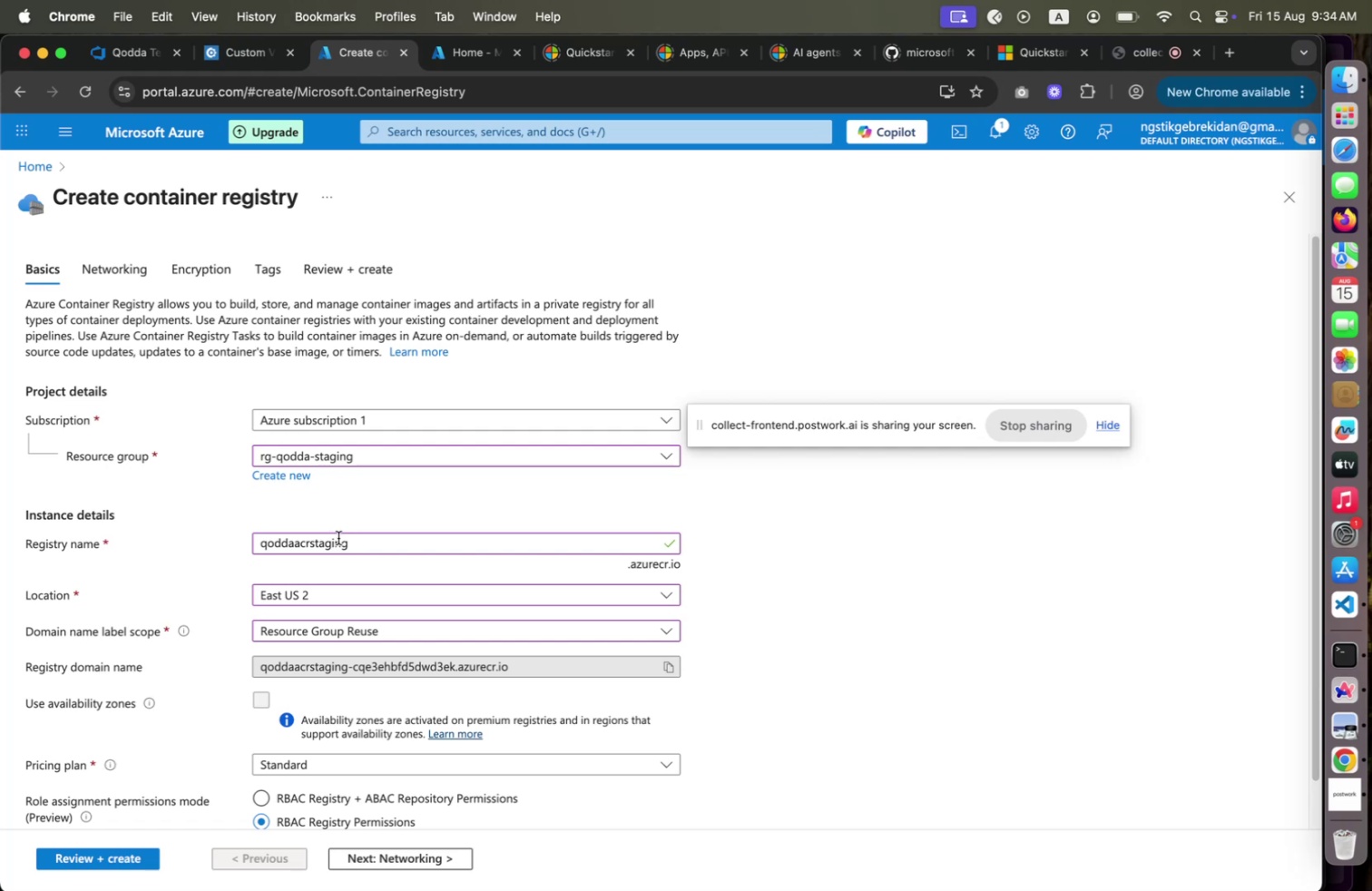 
key(Meta+Tab)
 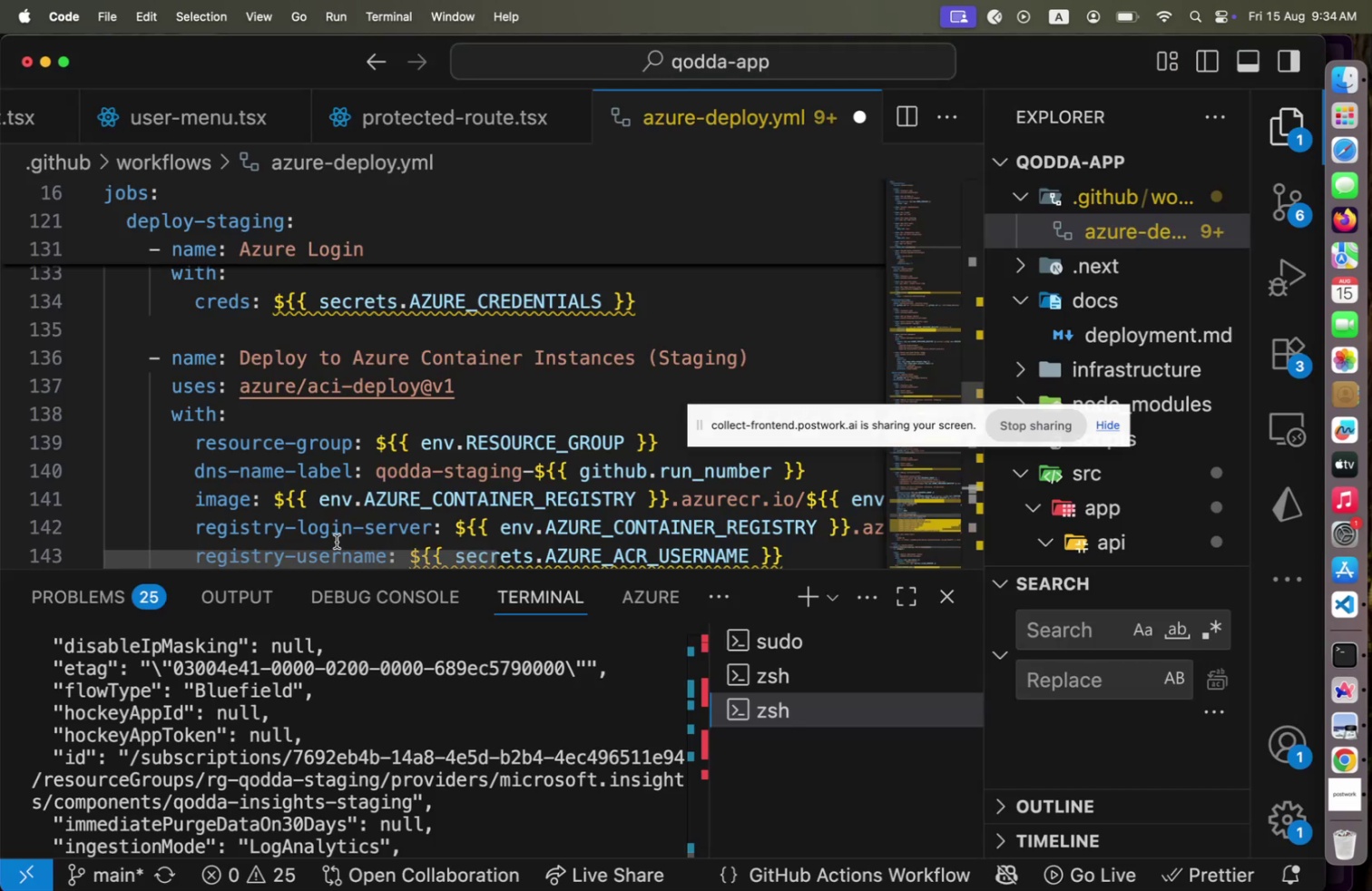 
key(Meta+CommandLeft)
 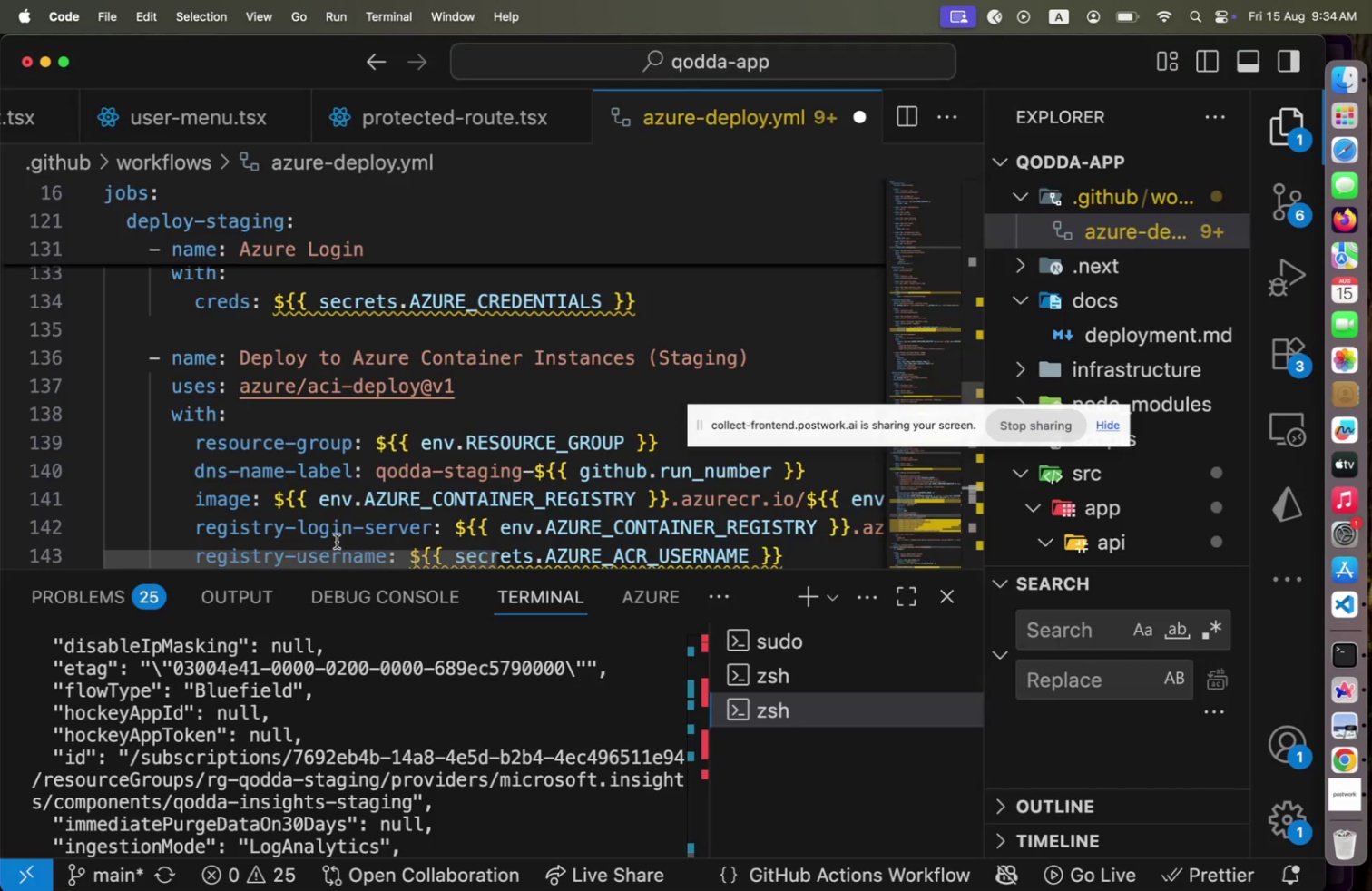 
key(Meta+Tab)
 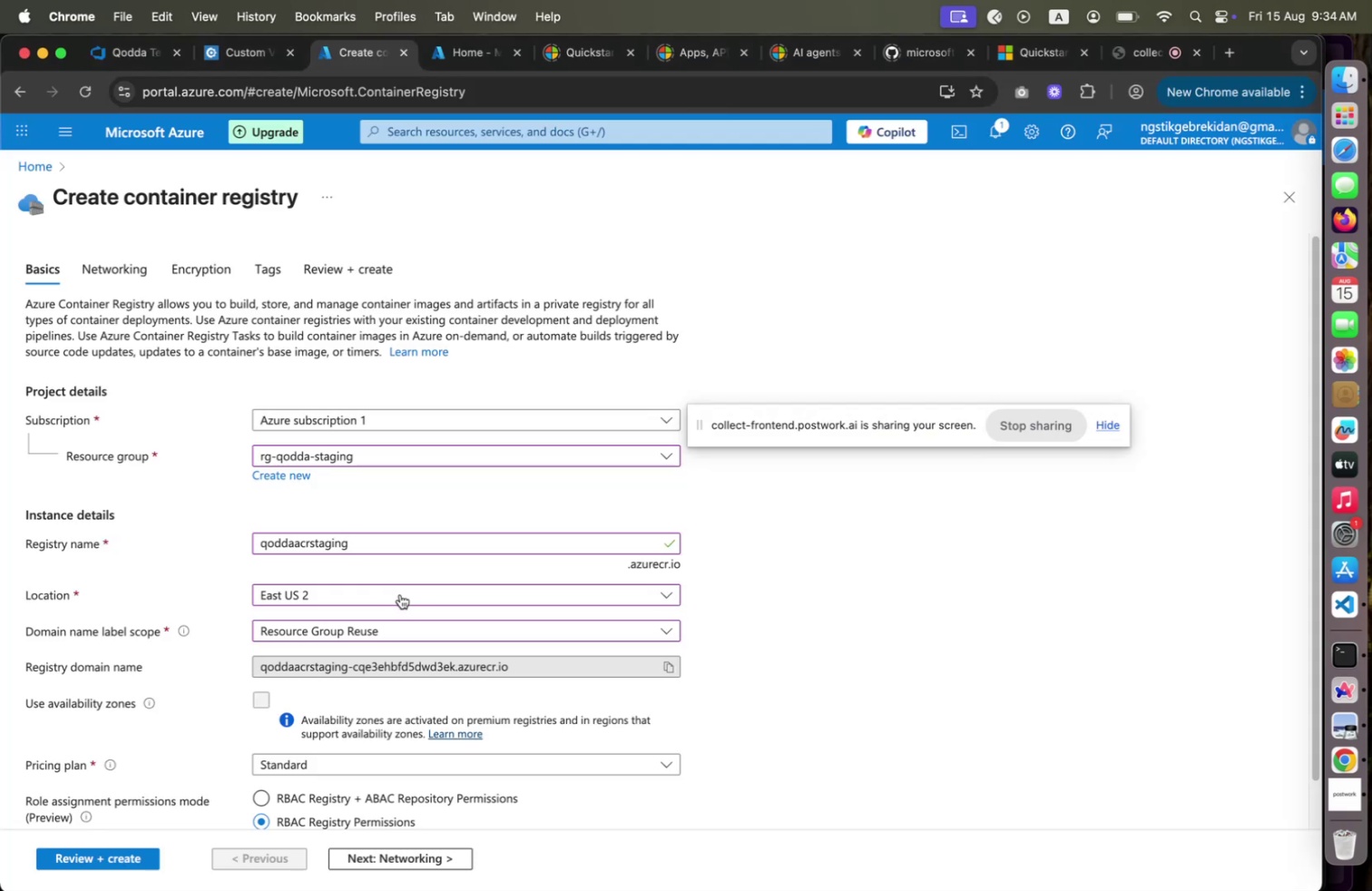 
scroll: coordinate [400, 593], scroll_direction: down, amount: 3.0
 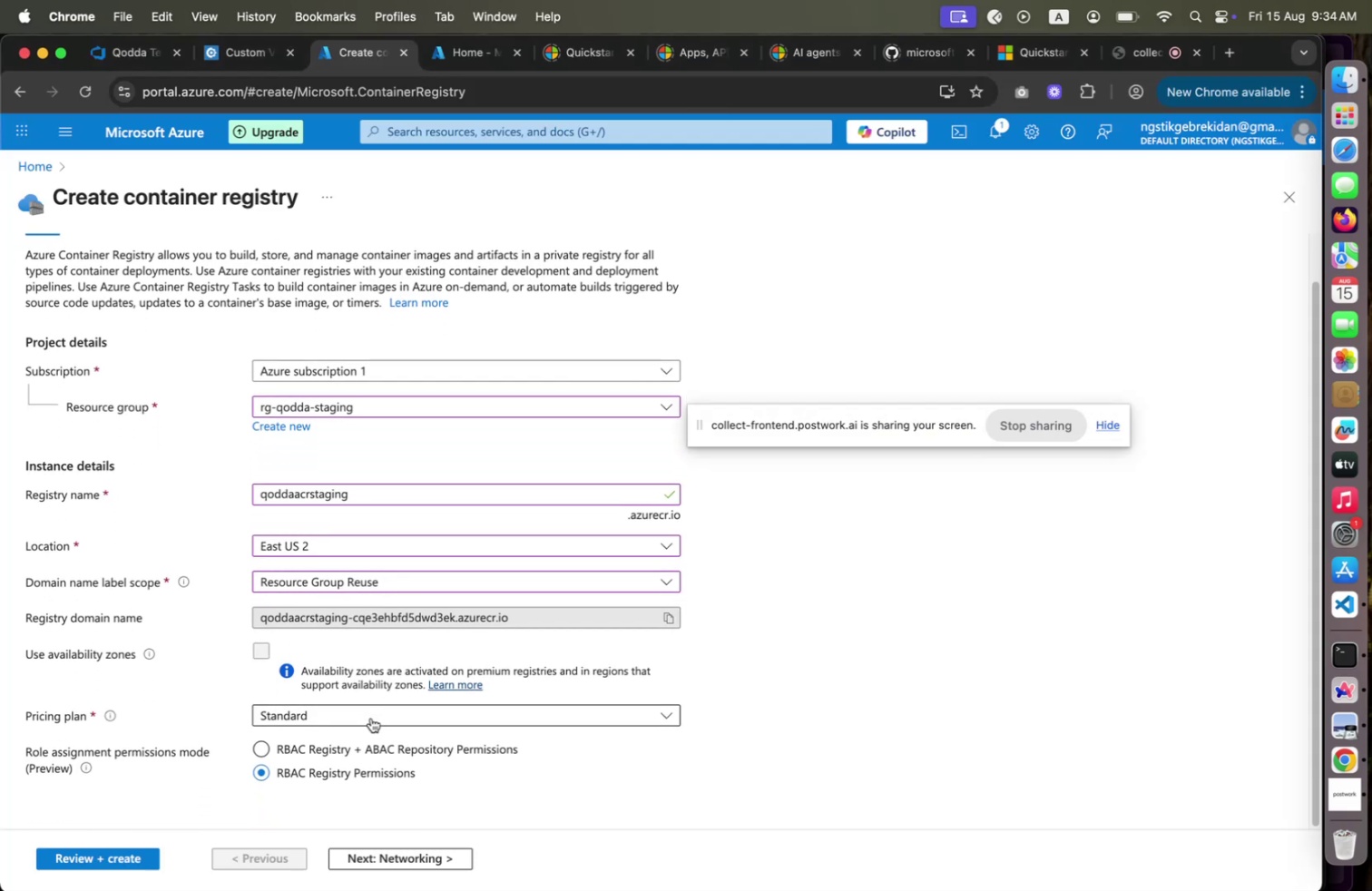 
left_click([372, 708])
 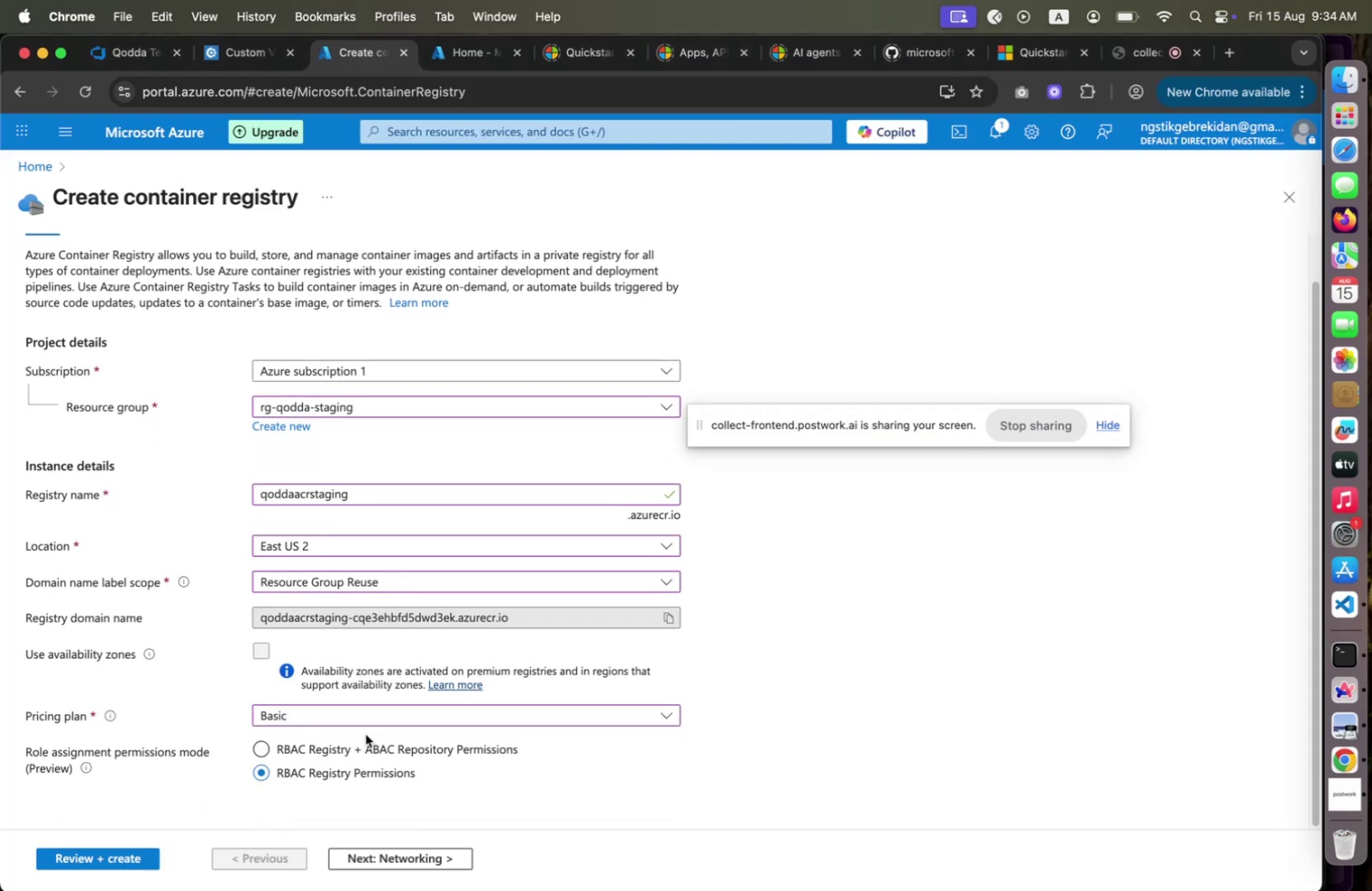 
scroll: coordinate [392, 721], scroll_direction: down, amount: 2.0
 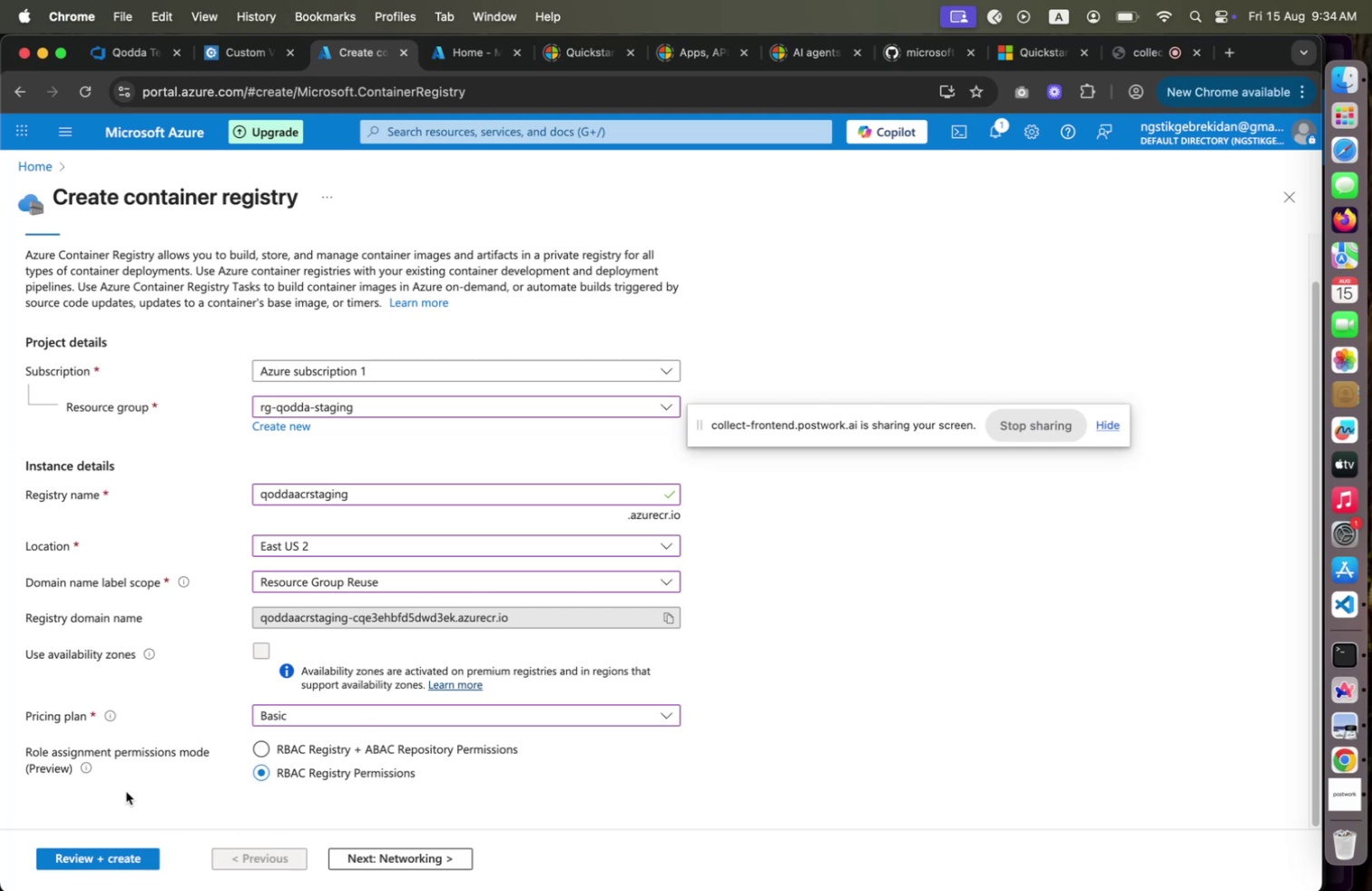 
wait(11.2)
 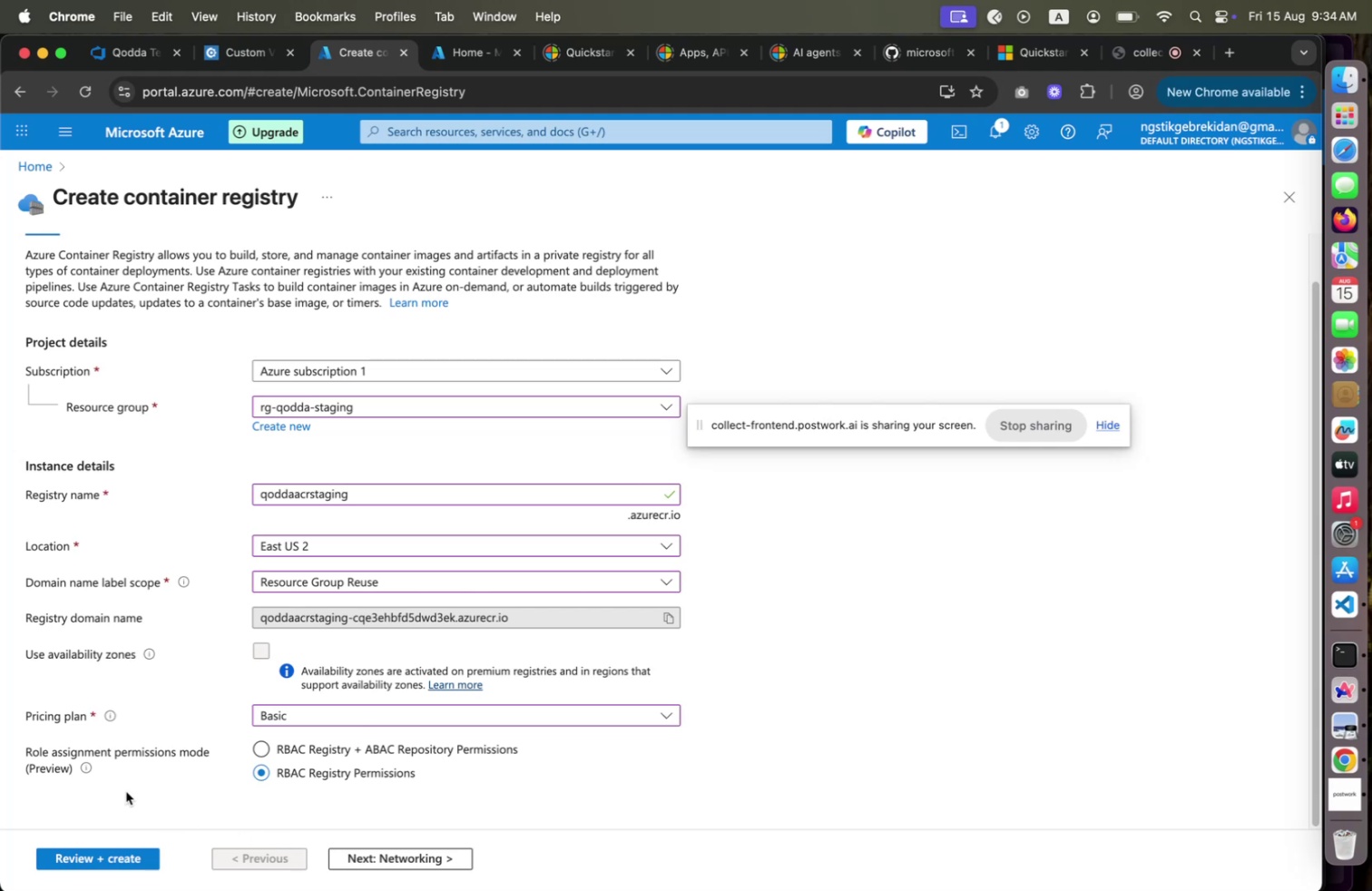 
left_click([90, 763])
 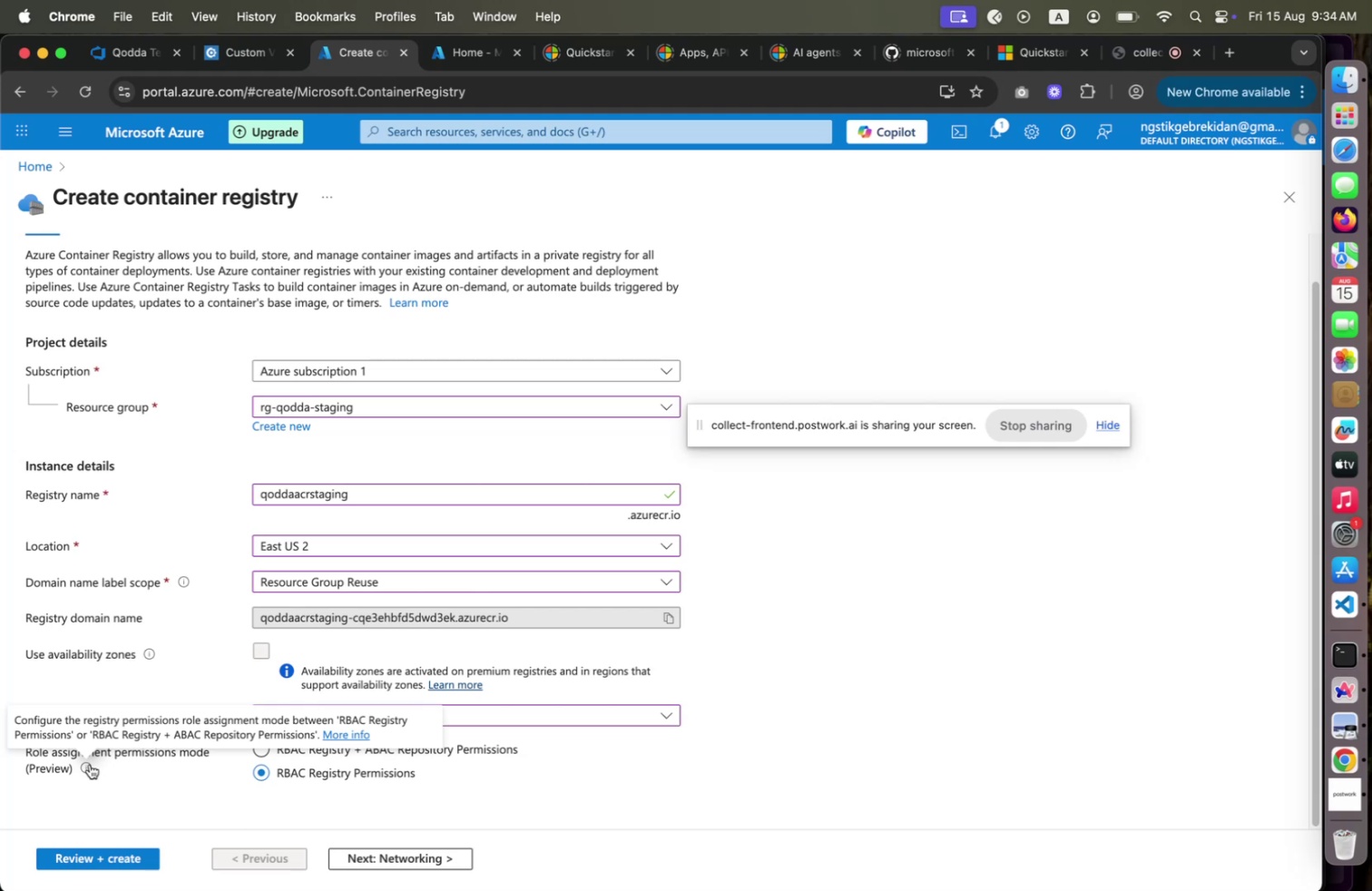 
mouse_move([251, 758])
 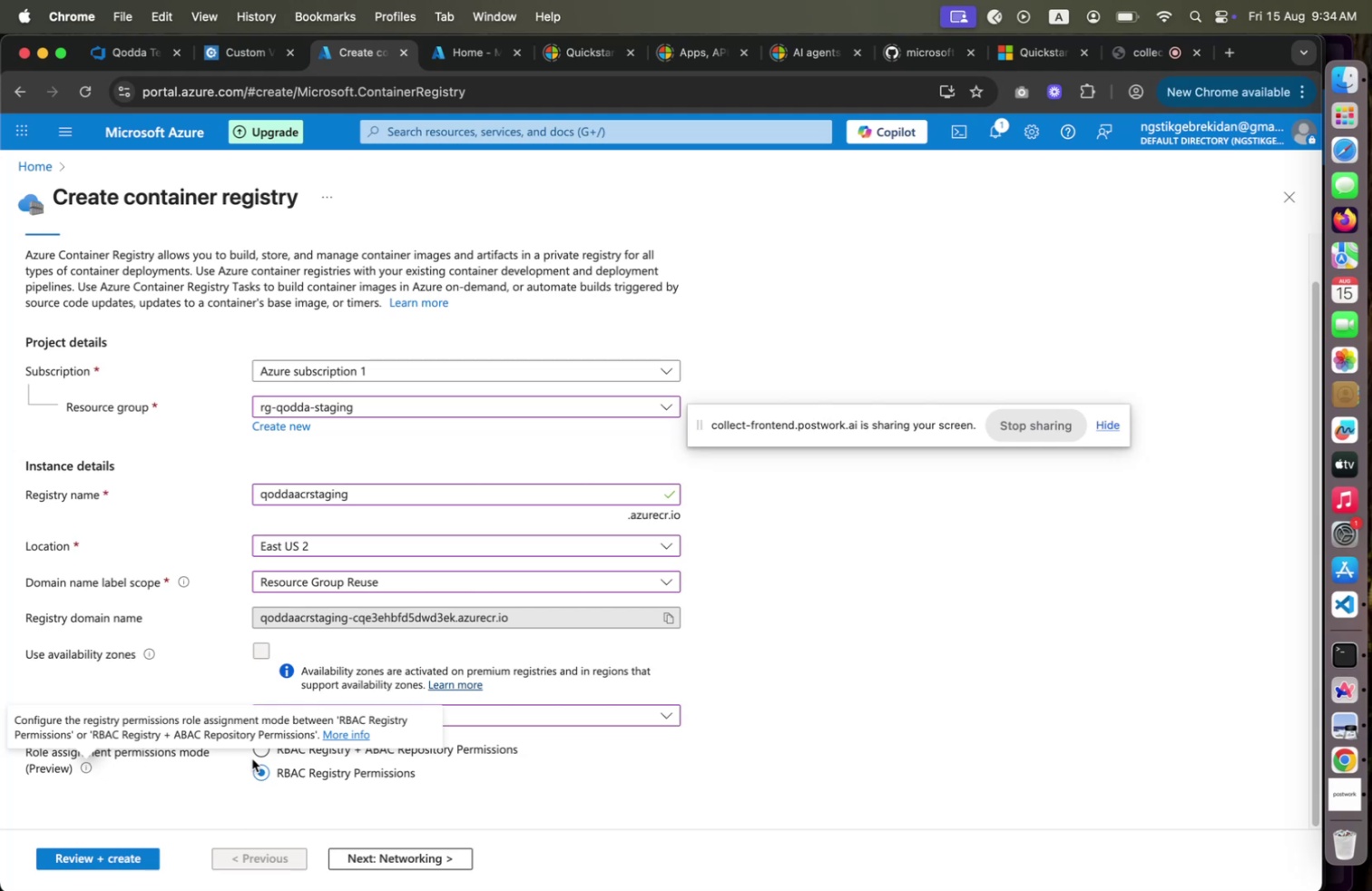 
left_click([258, 756])
 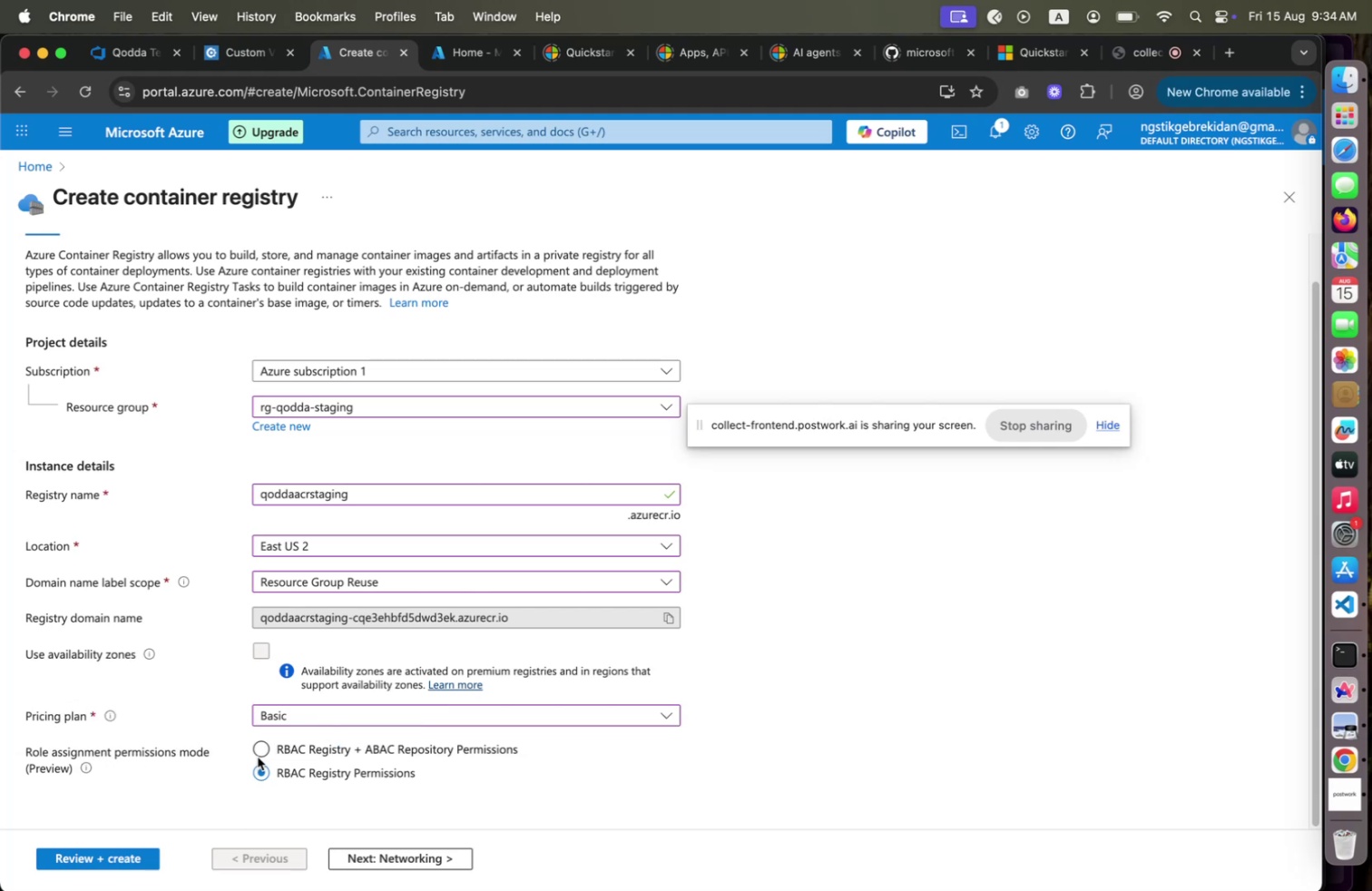 
left_click([260, 751])
 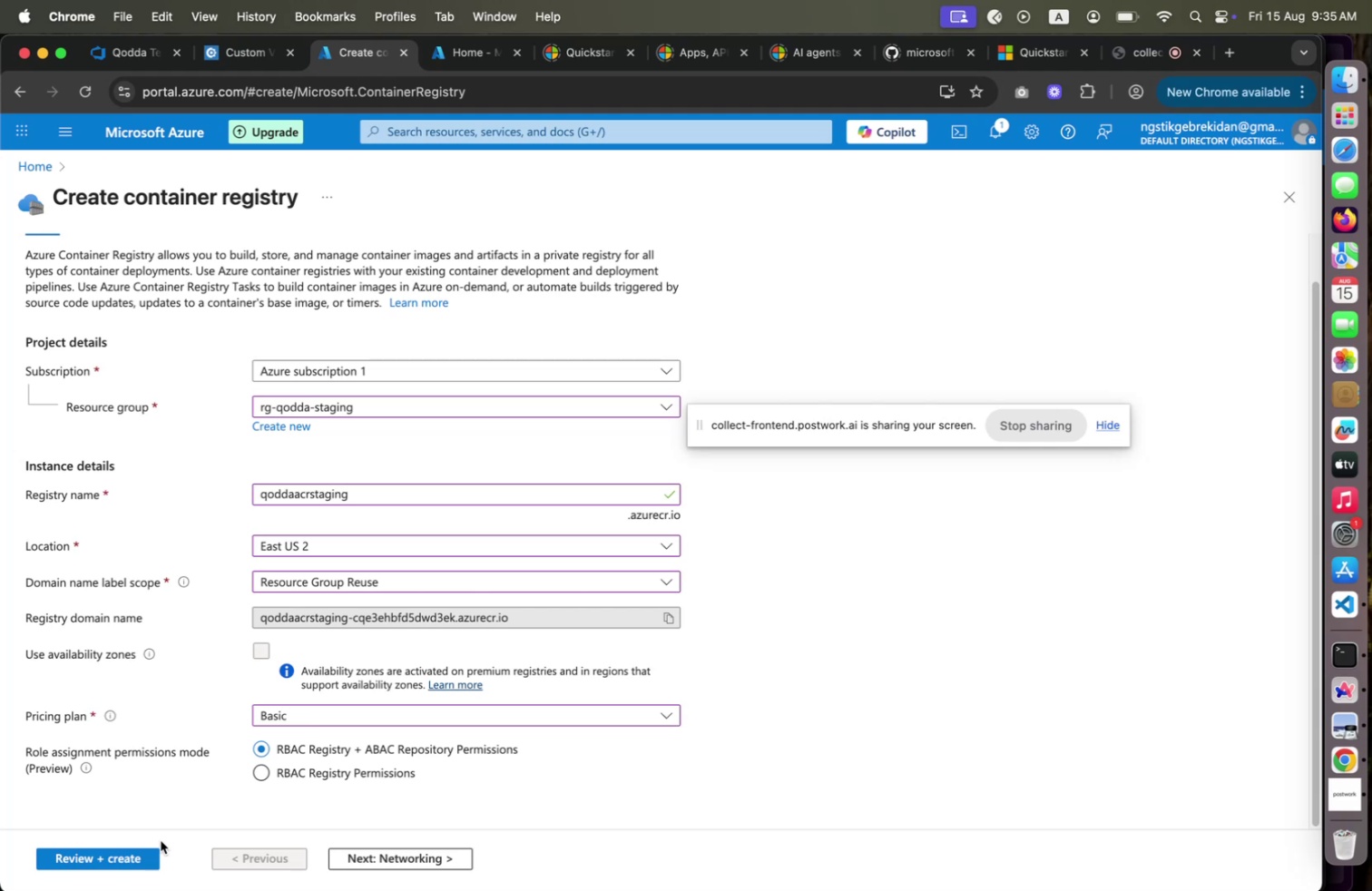 
wait(5.77)
 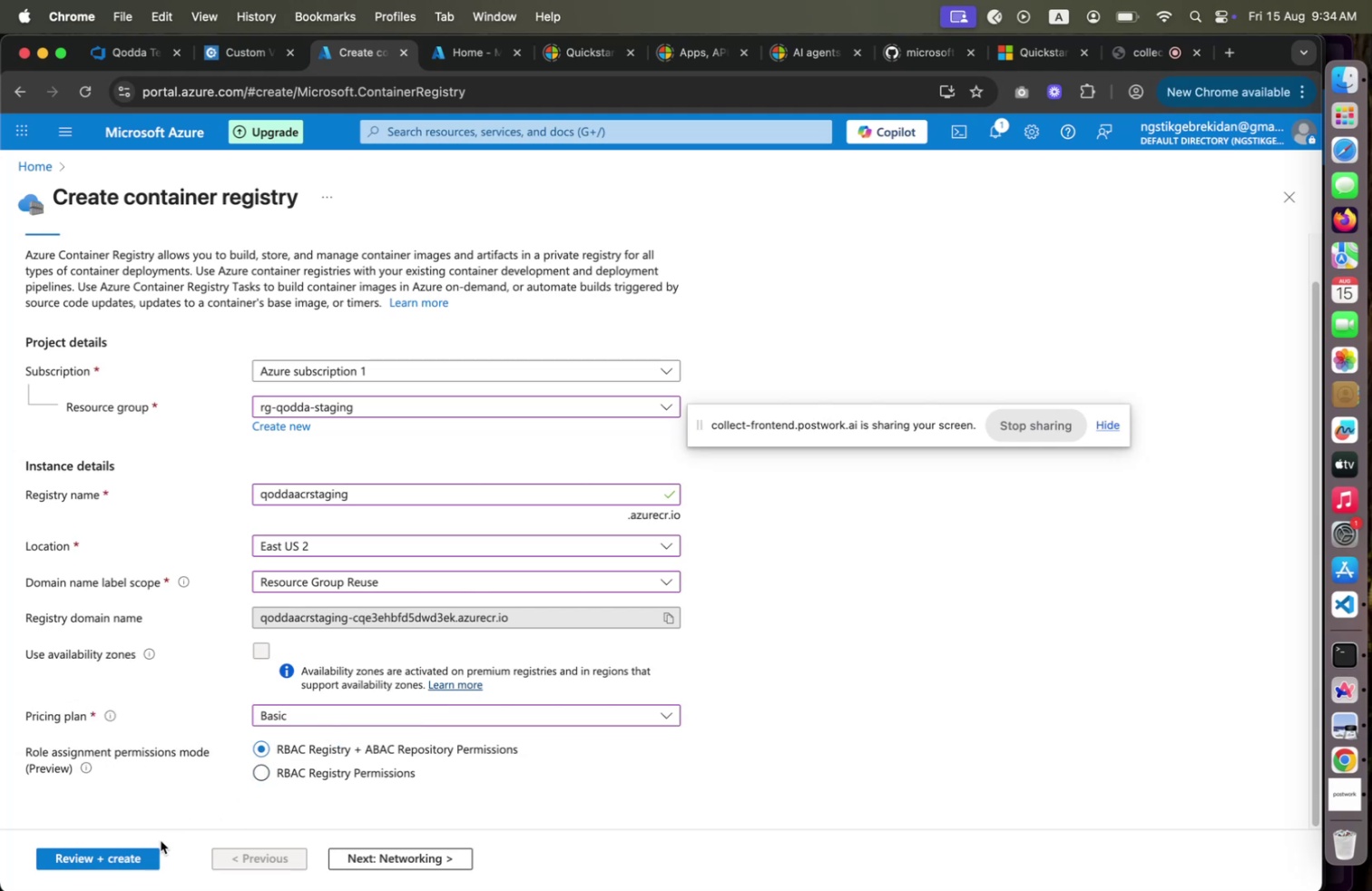 
left_click([109, 863])
 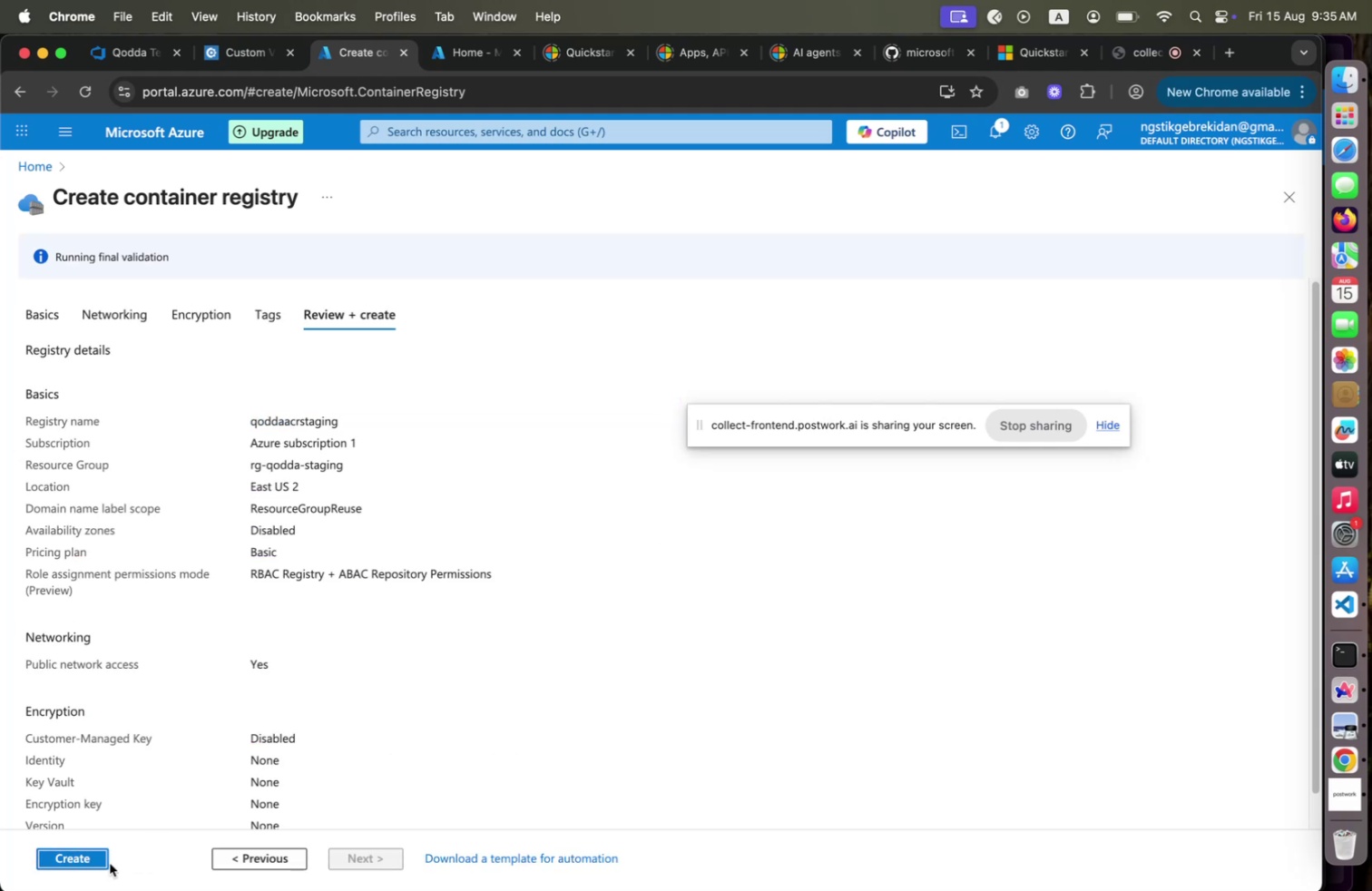 
left_click([105, 861])
 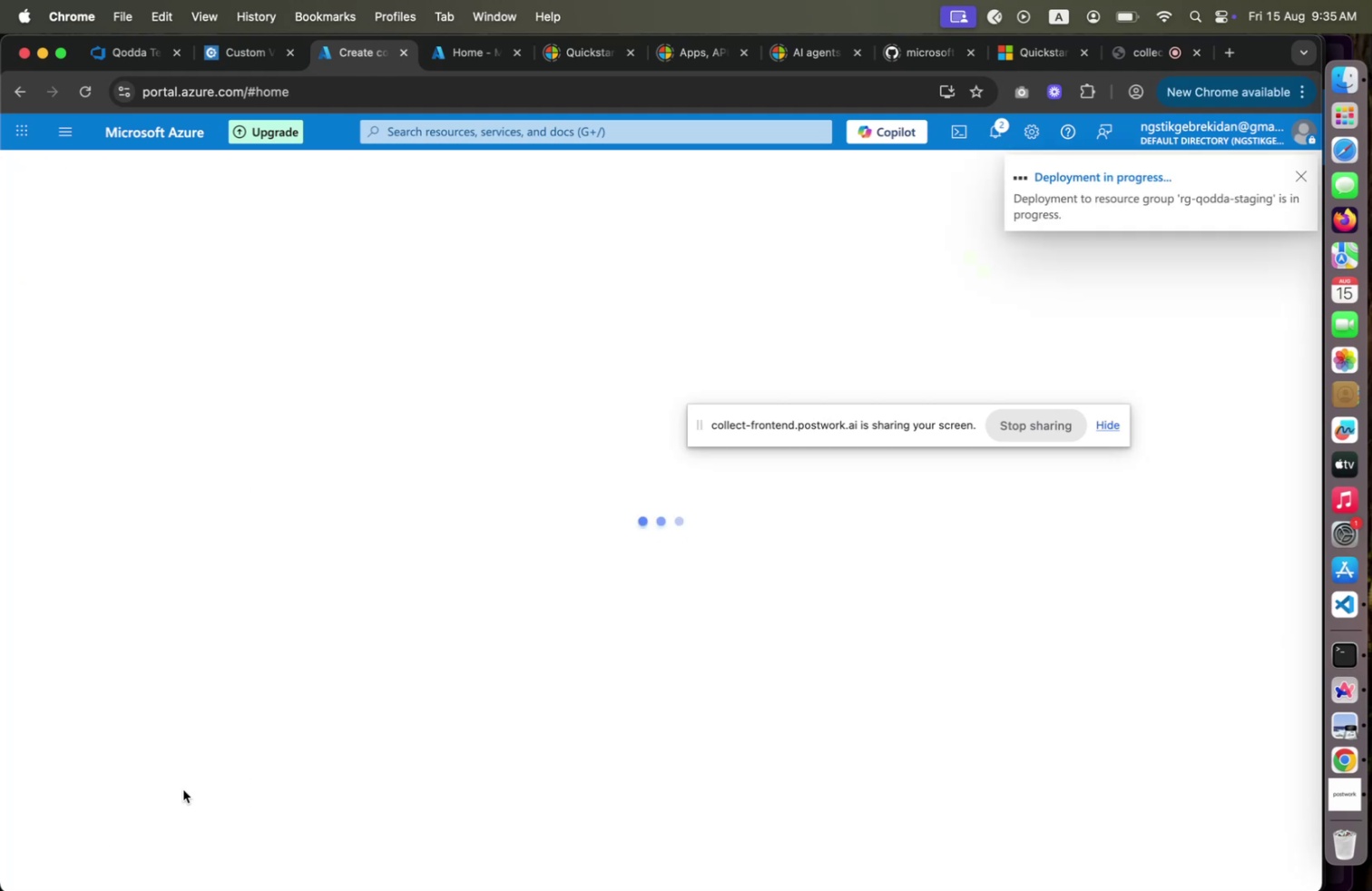 
wait(29.13)
 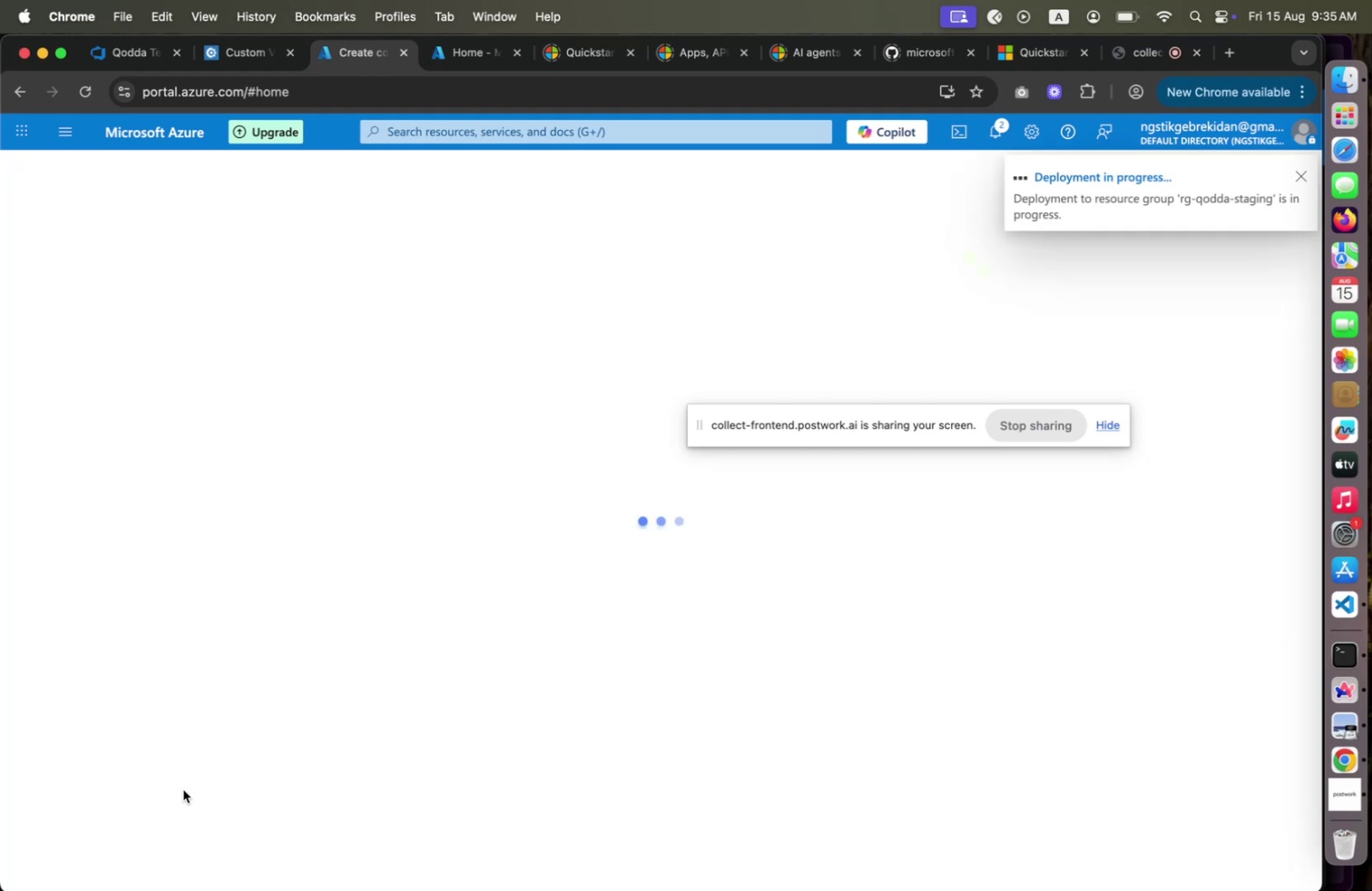 
mouse_move([1306, 193])
 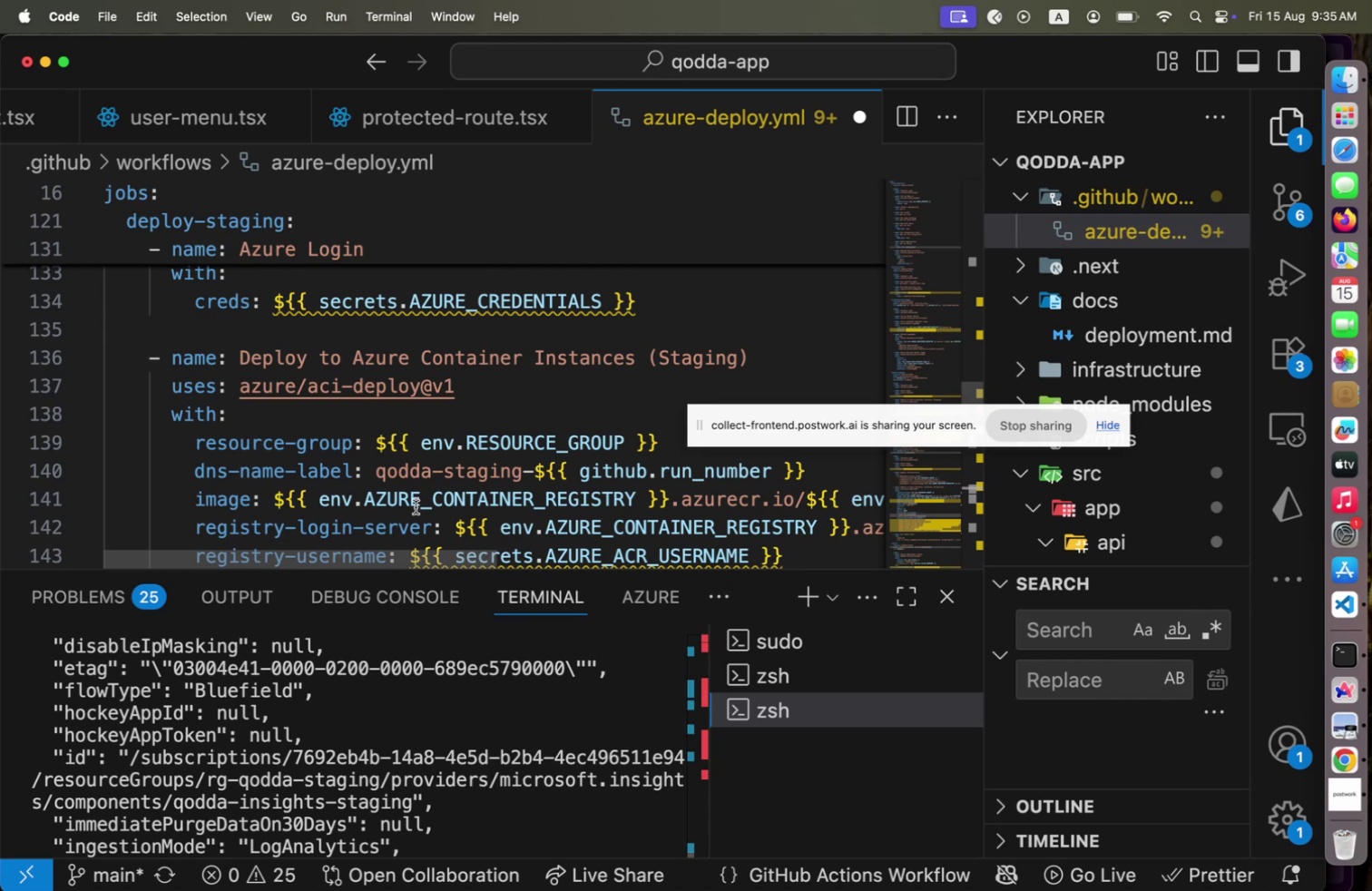 
wait(5.12)
 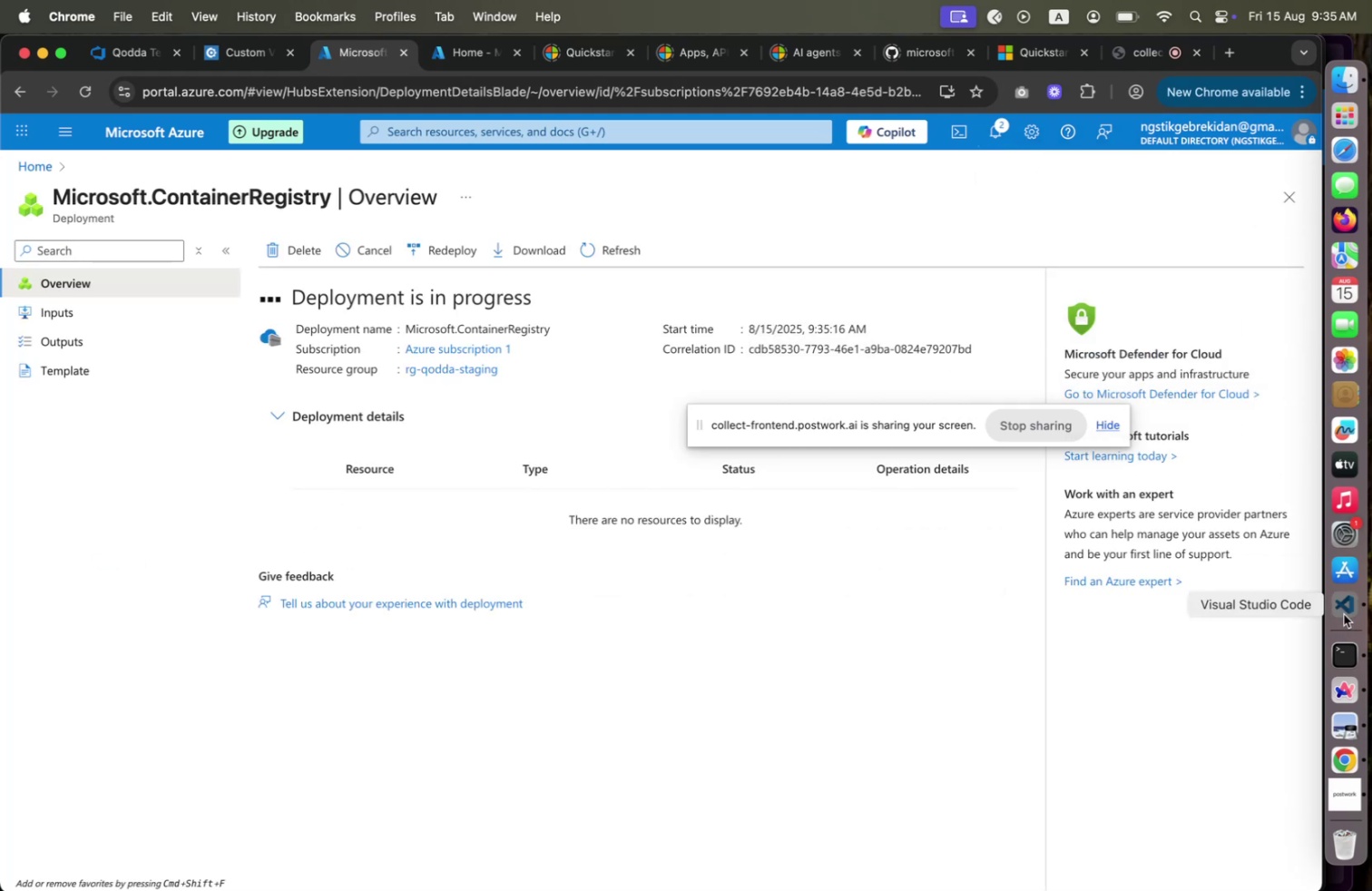 
scroll: coordinate [416, 506], scroll_direction: down, amount: 11.0
 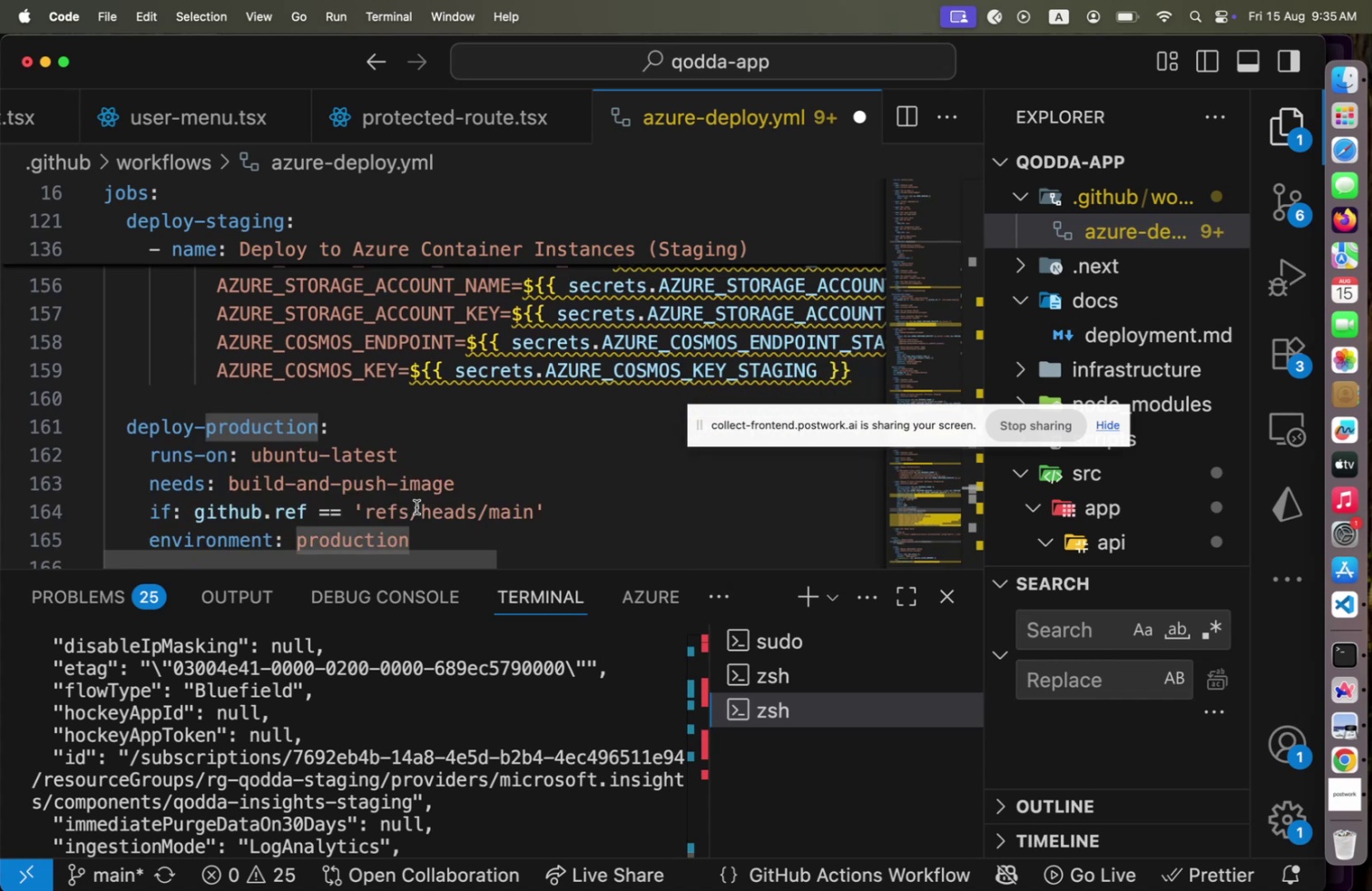 
scroll: coordinate [418, 505], scroll_direction: down, amount: 8.0
 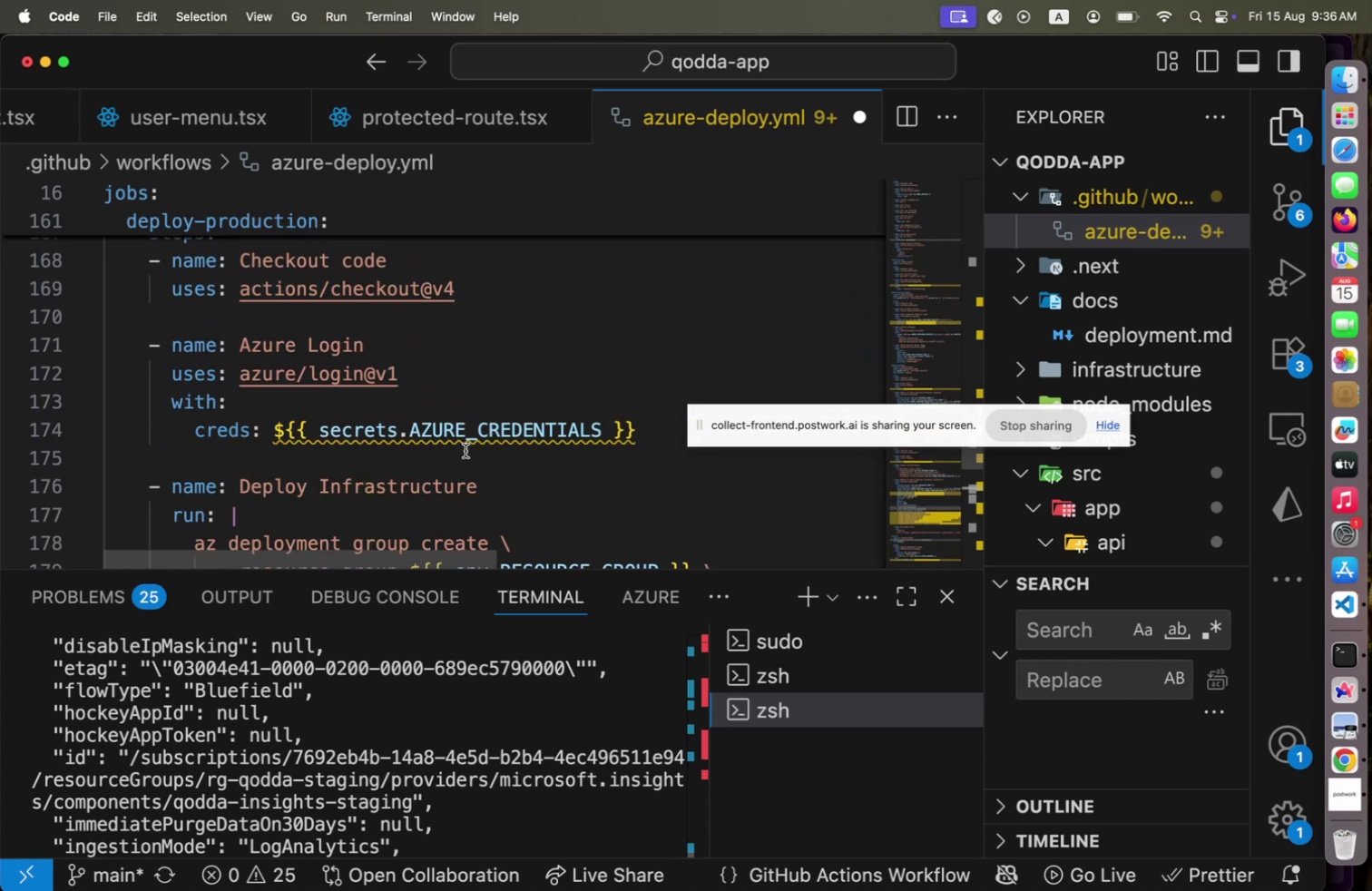 
wait(6.44)
 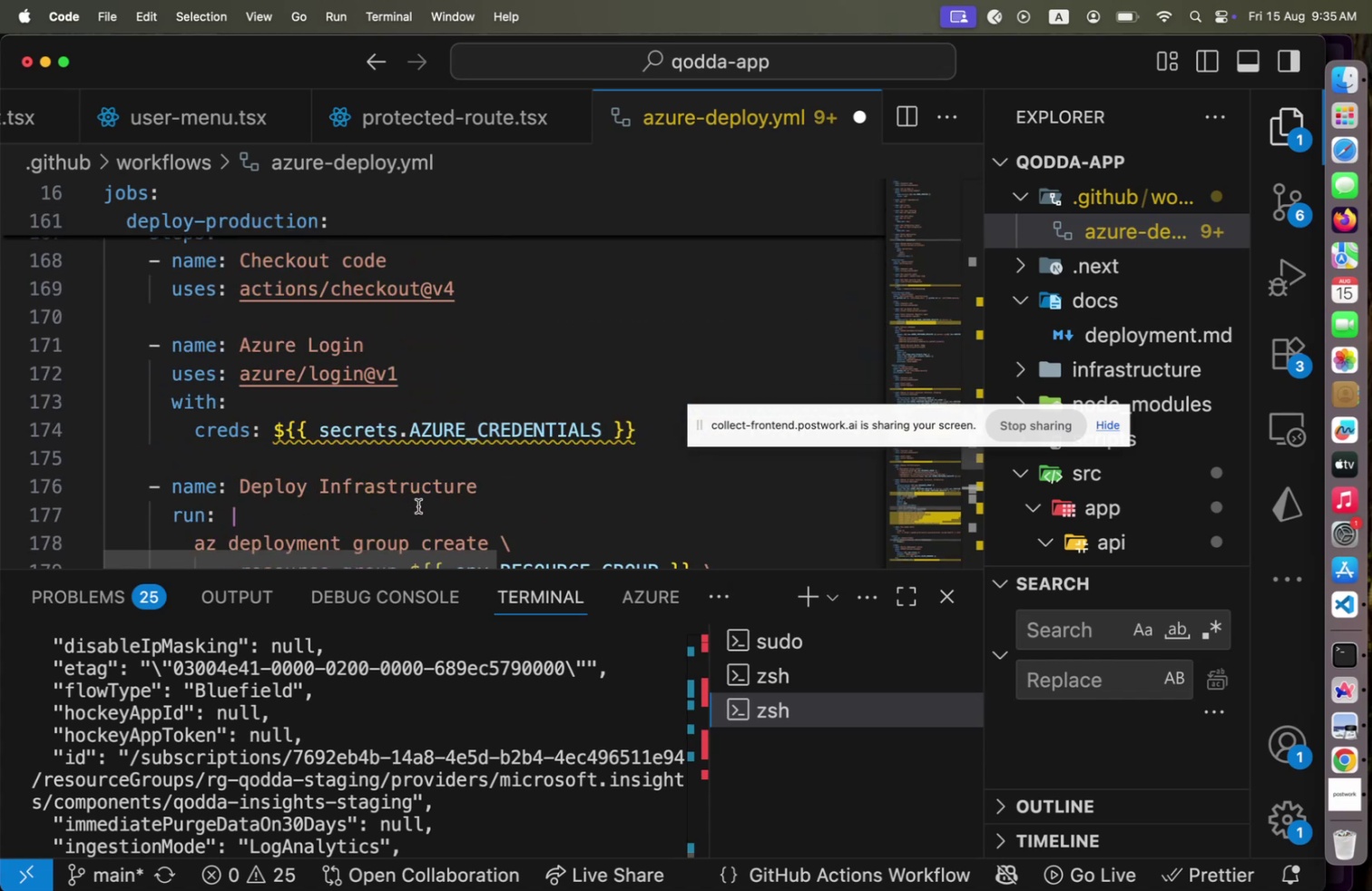 
key(Meta+CommandLeft)
 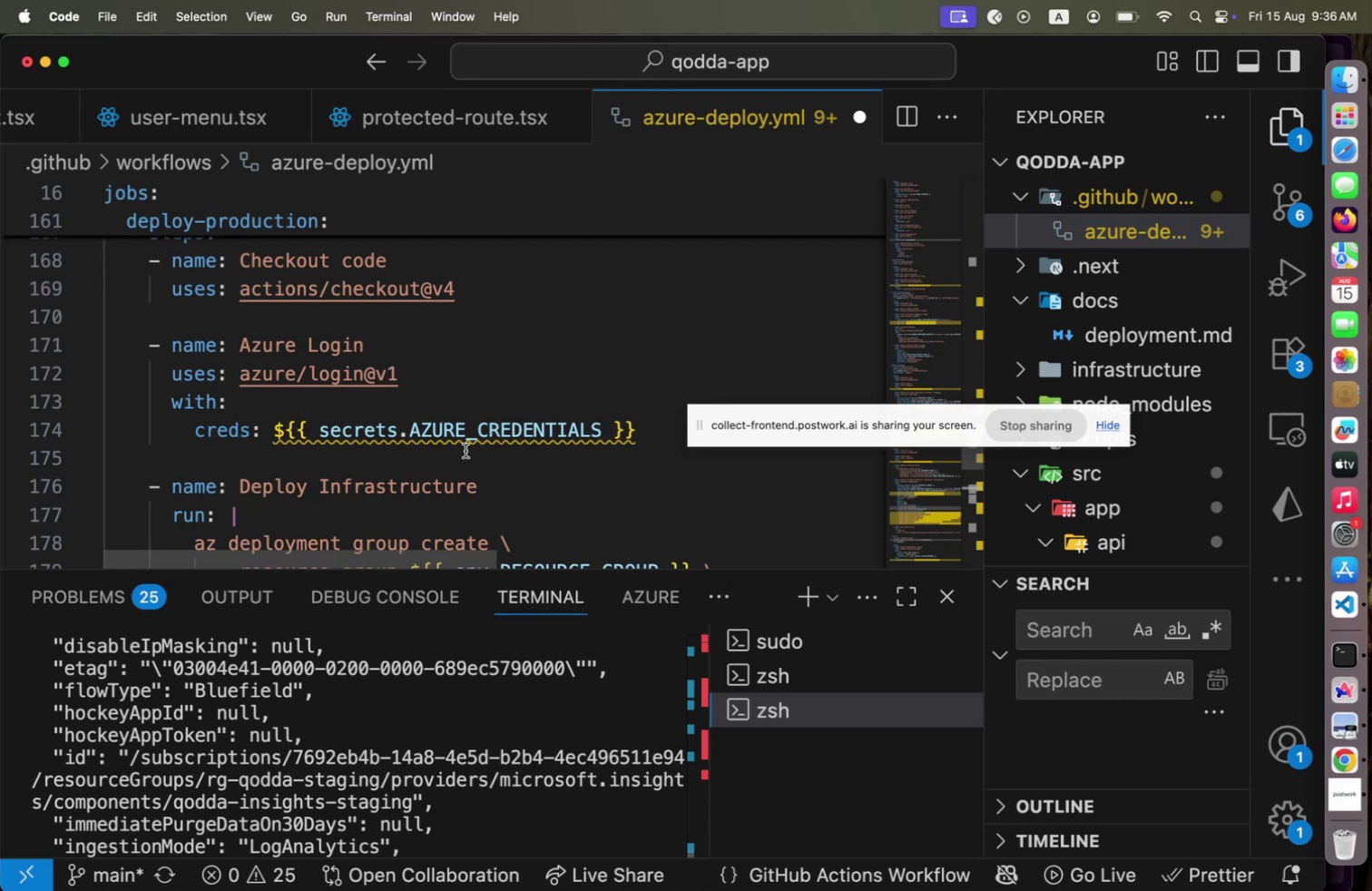 
key(Meta+Tab)
 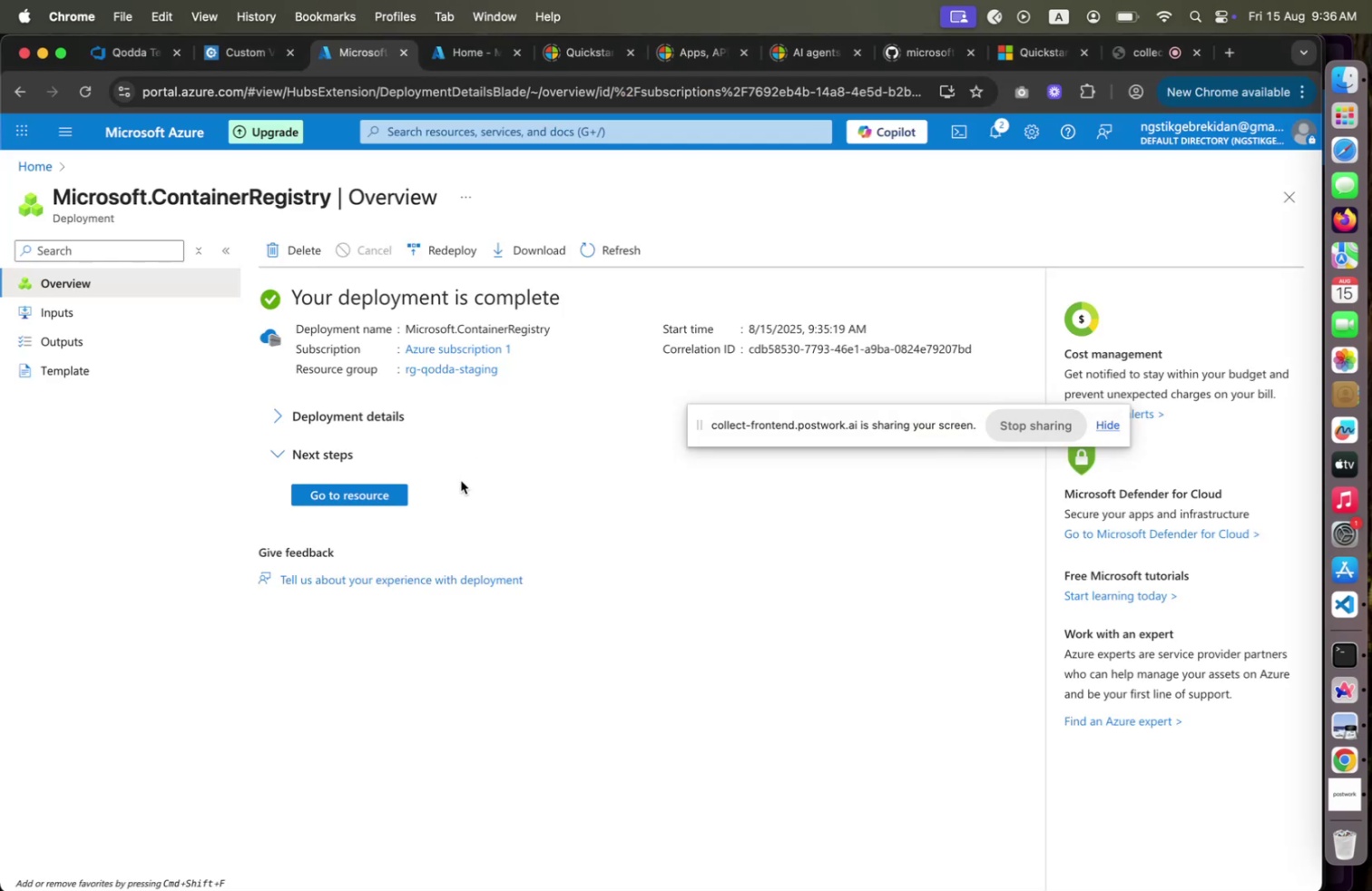 
left_click([367, 496])
 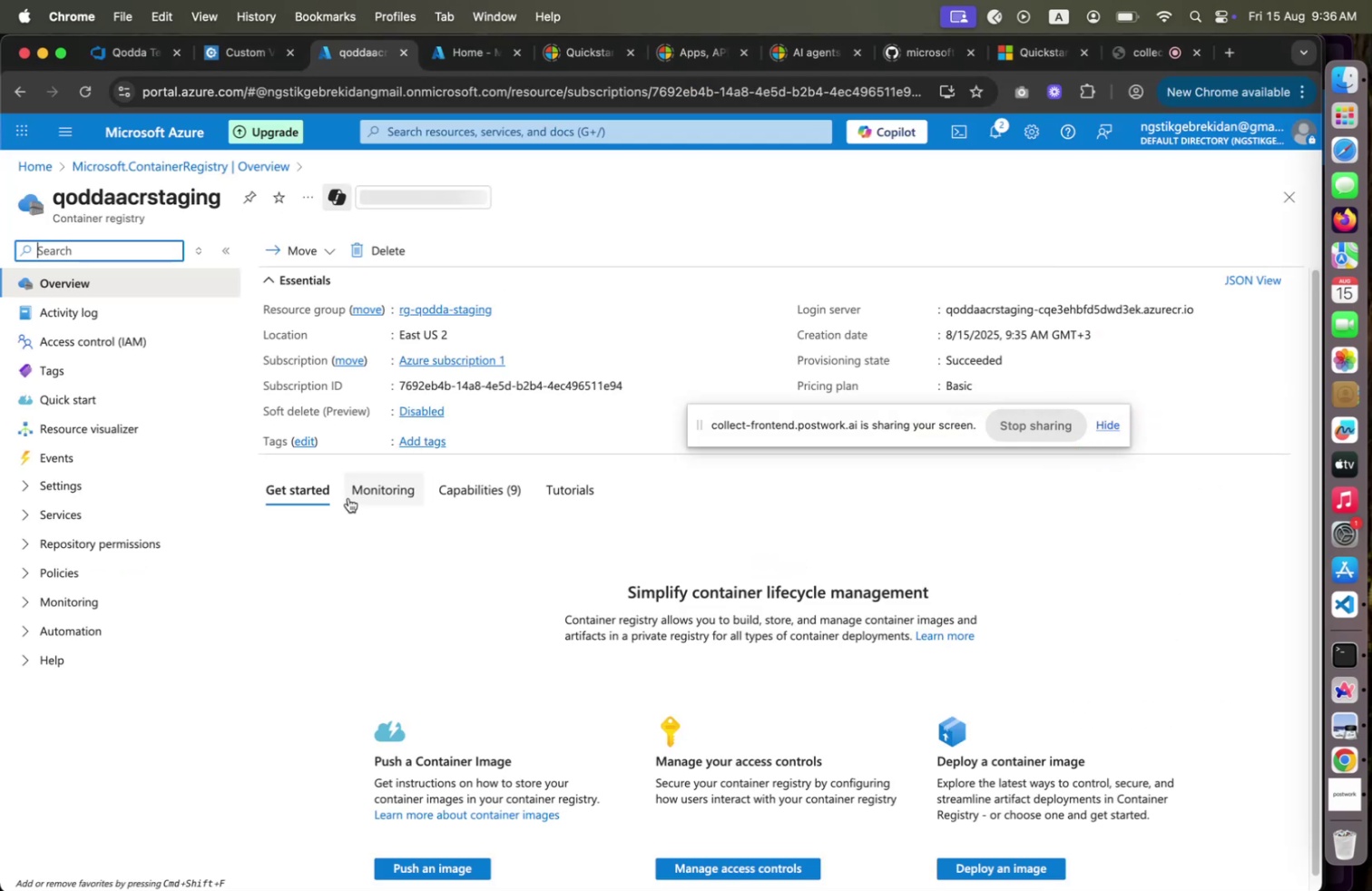 
wait(6.09)
 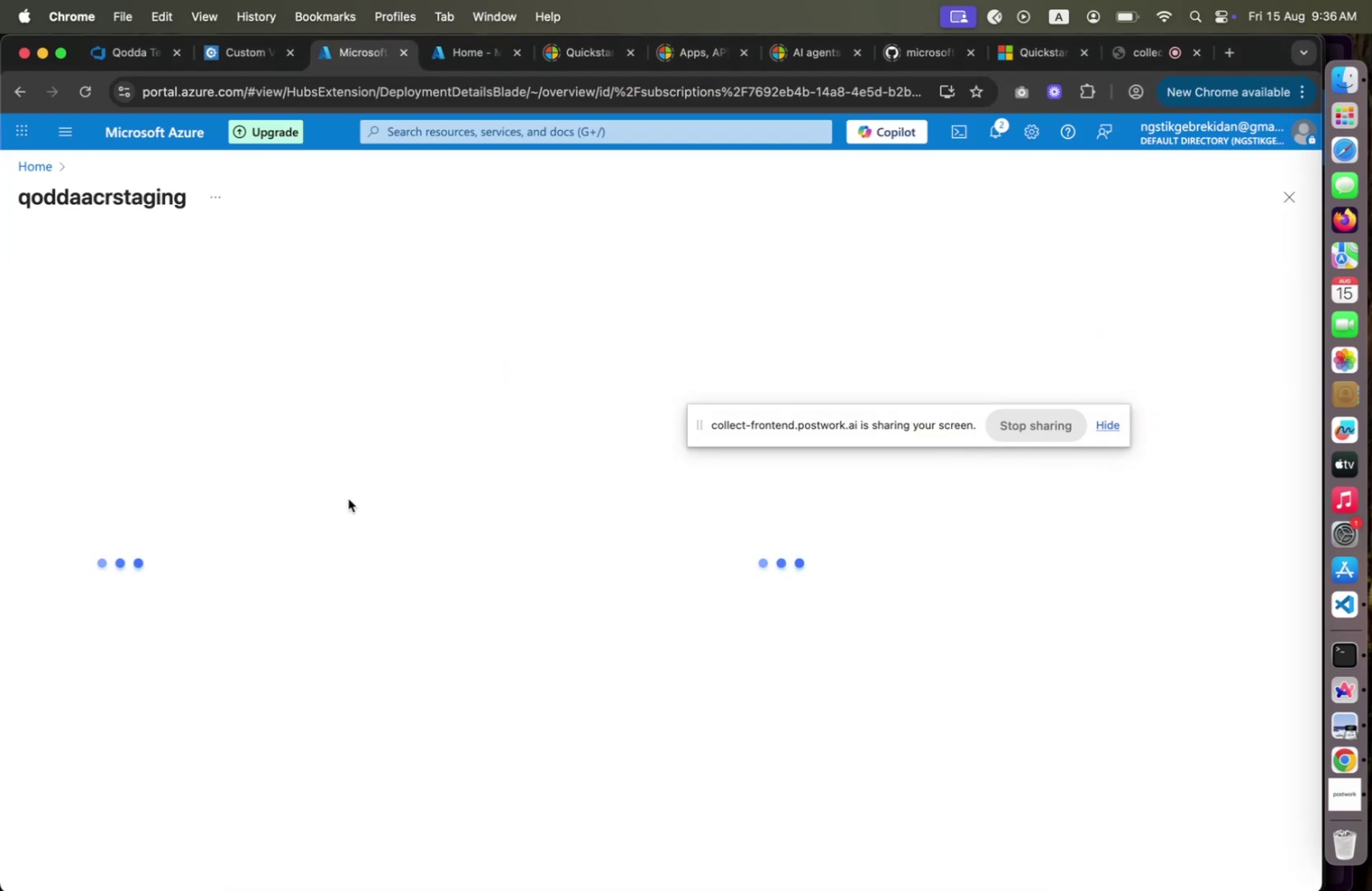 
left_click_drag(start_coordinate=[811, 433], to_coordinate=[578, 873])
 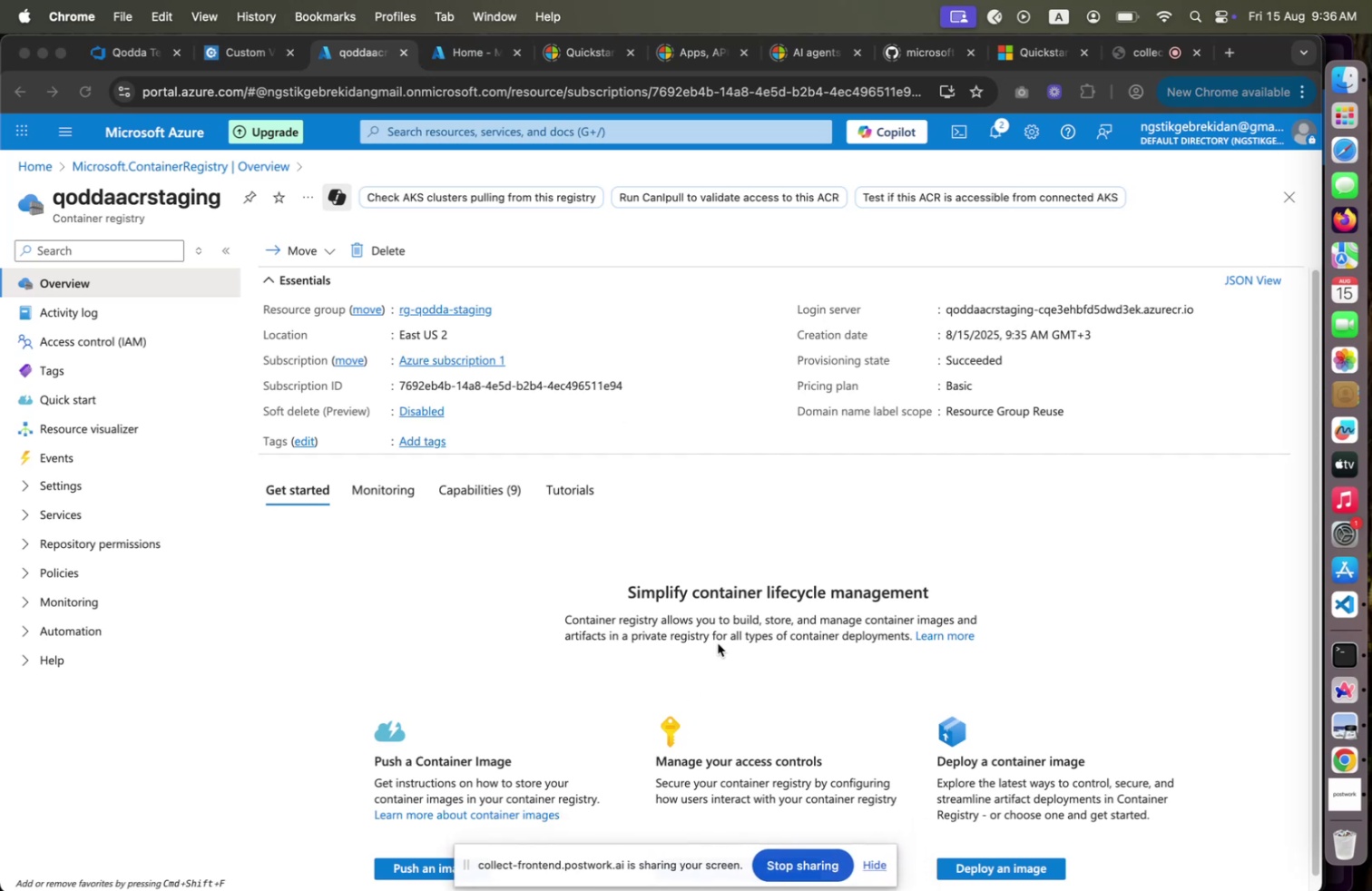 
left_click([804, 563])
 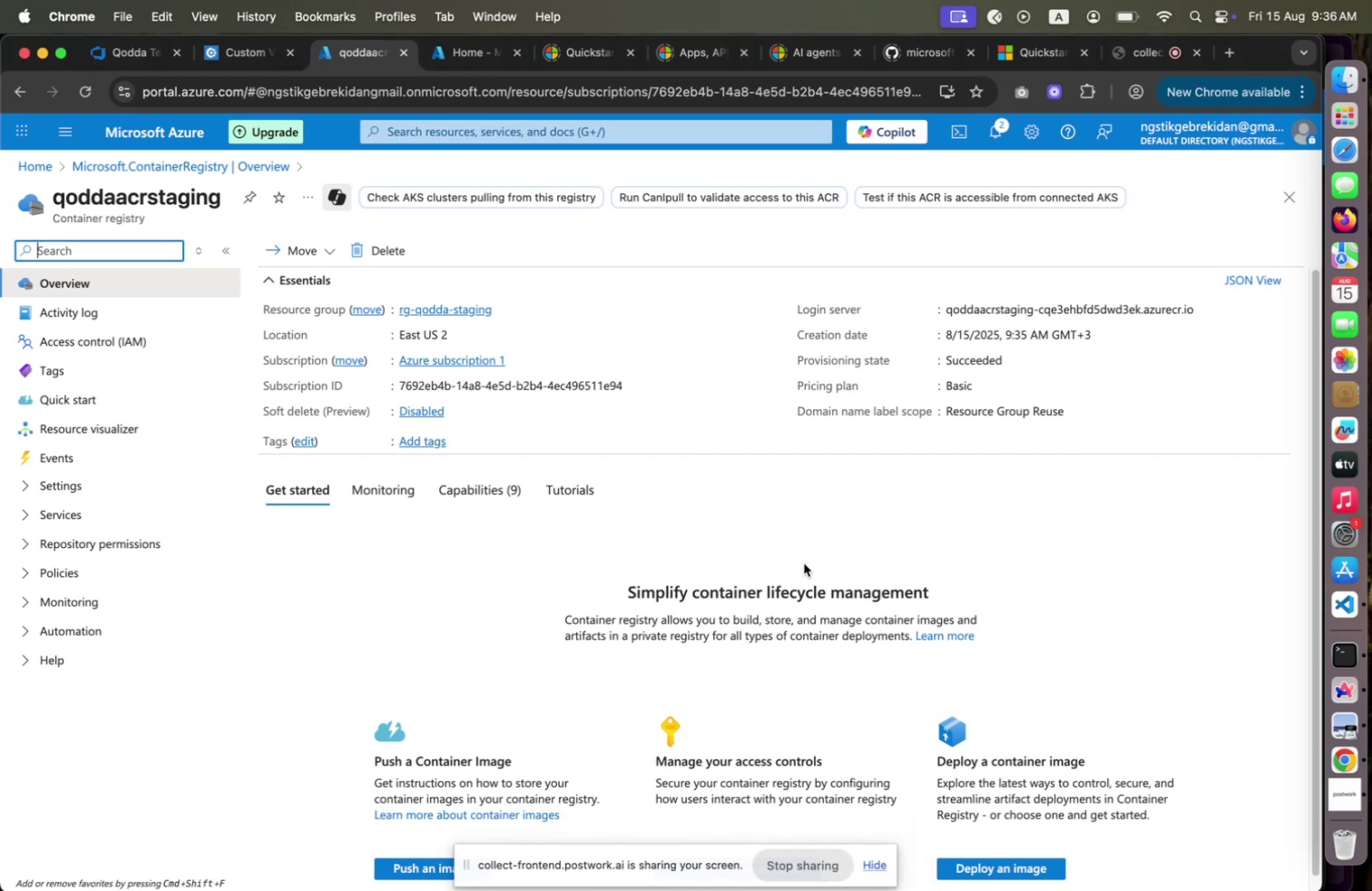 
scroll: coordinate [797, 553], scroll_direction: down, amount: 9.0
 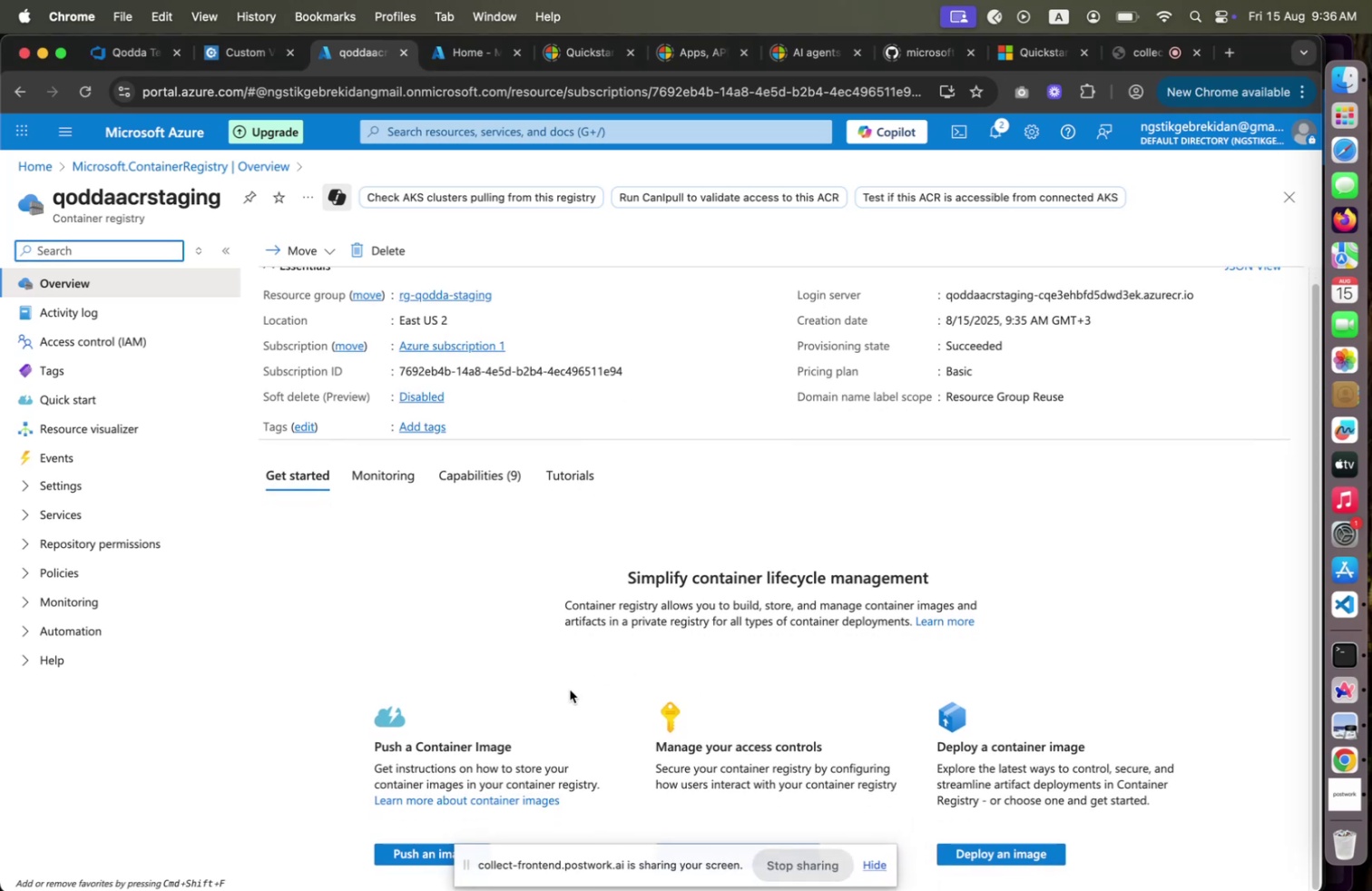 
left_click_drag(start_coordinate=[558, 856], to_coordinate=[623, 729])
 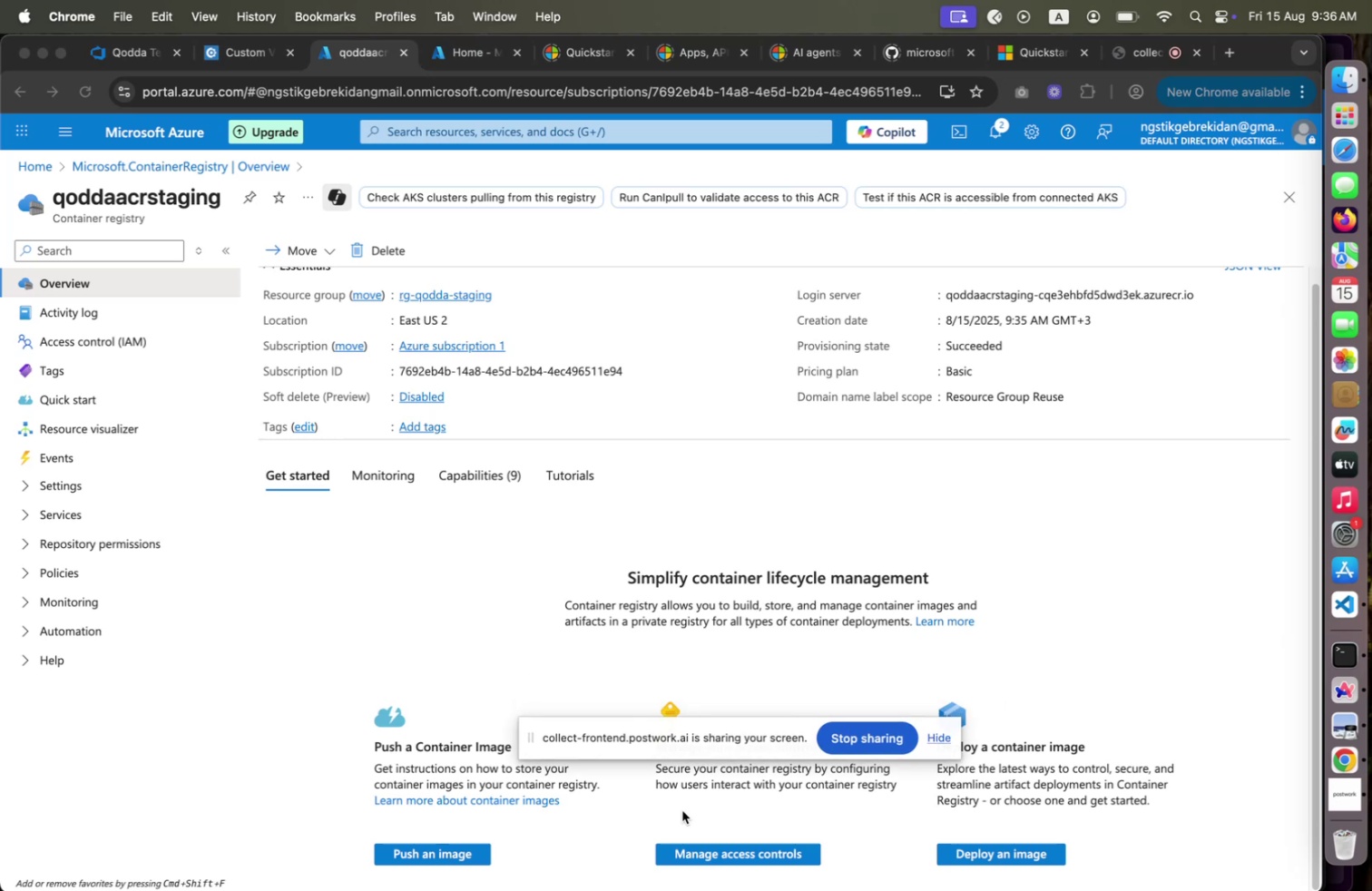 
left_click([707, 842])
 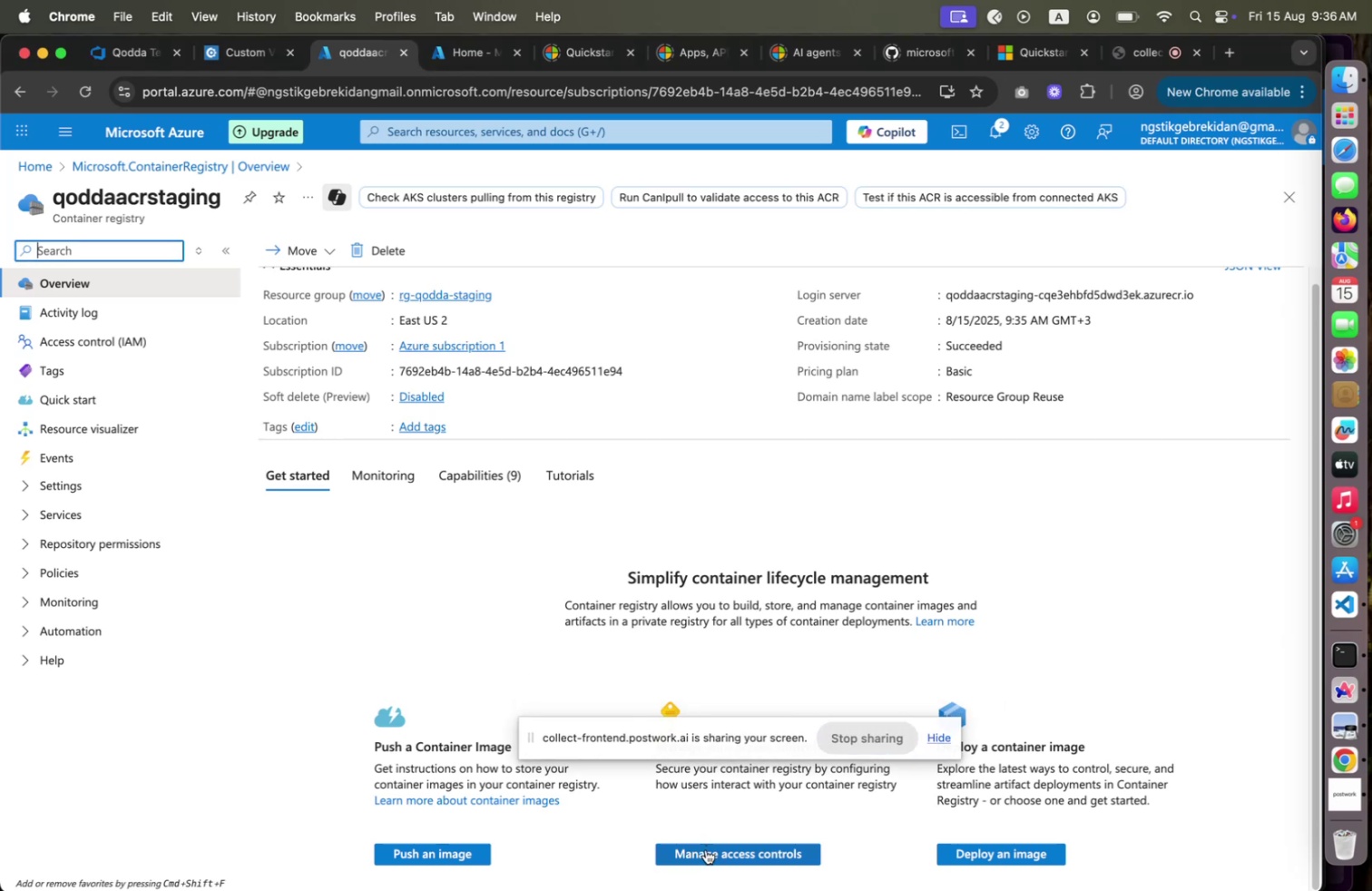 
left_click([706, 849])
 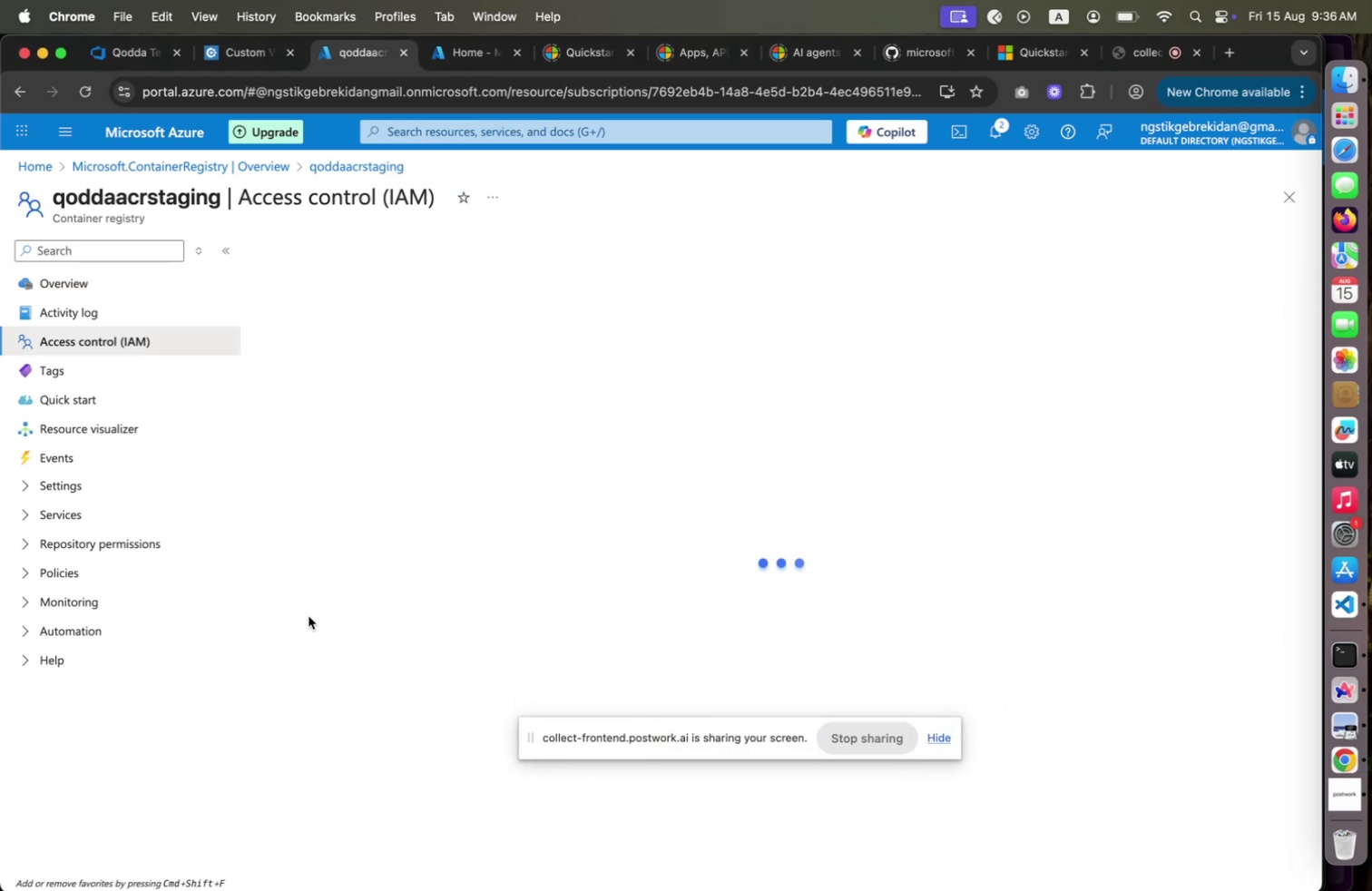 
mouse_move([276, 578])
 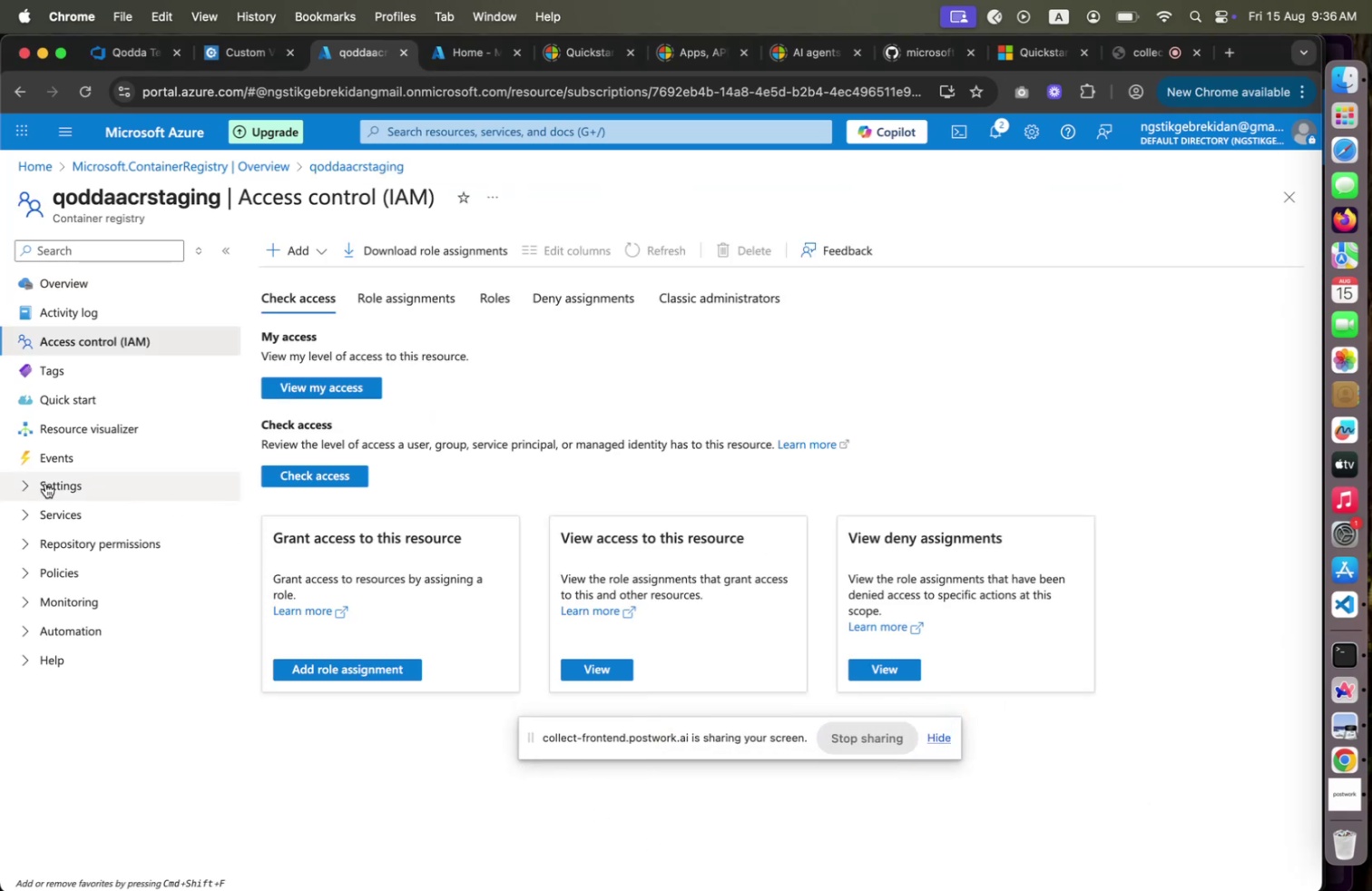 
left_click([34, 482])
 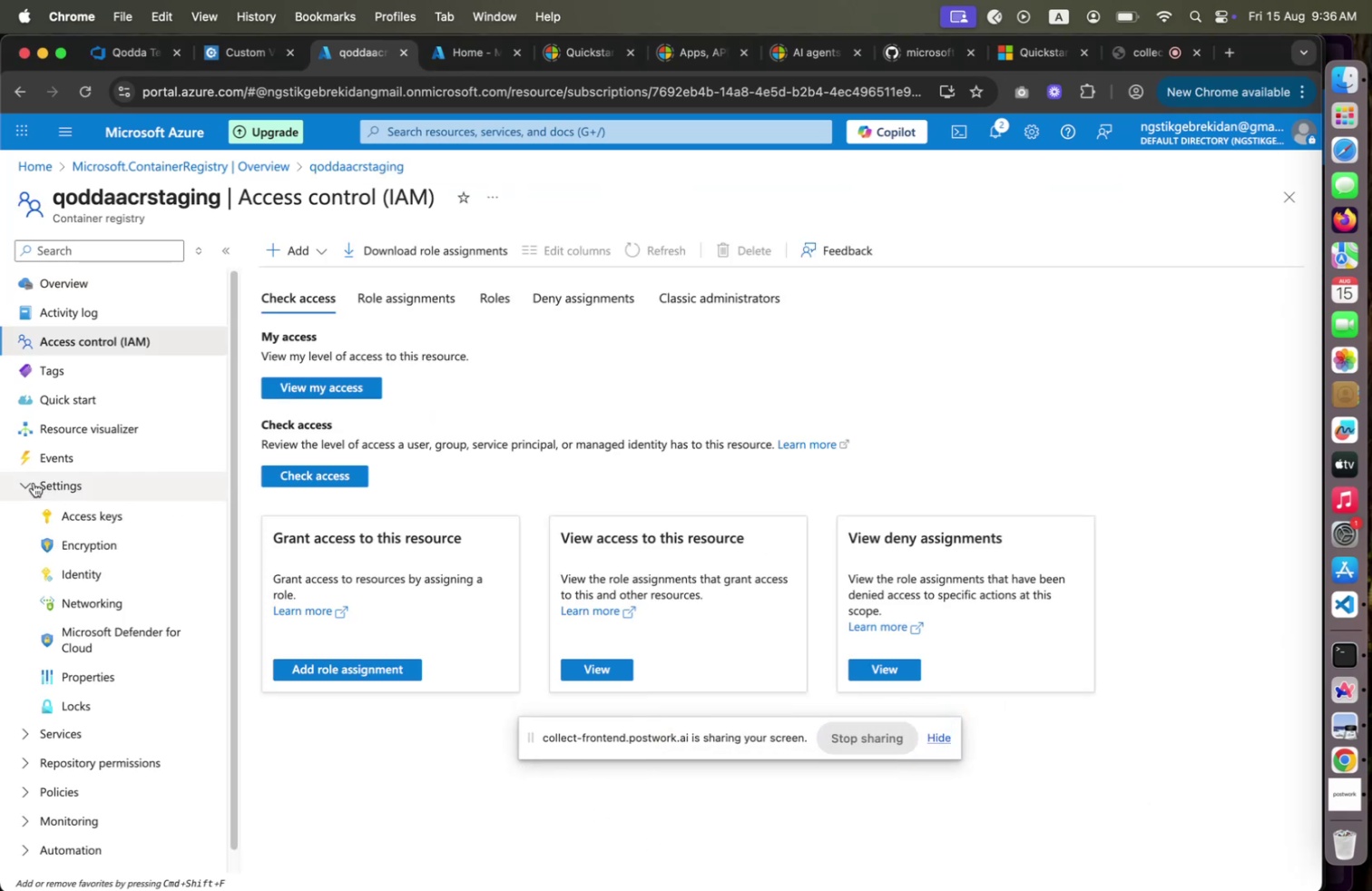 
left_click([93, 507])
 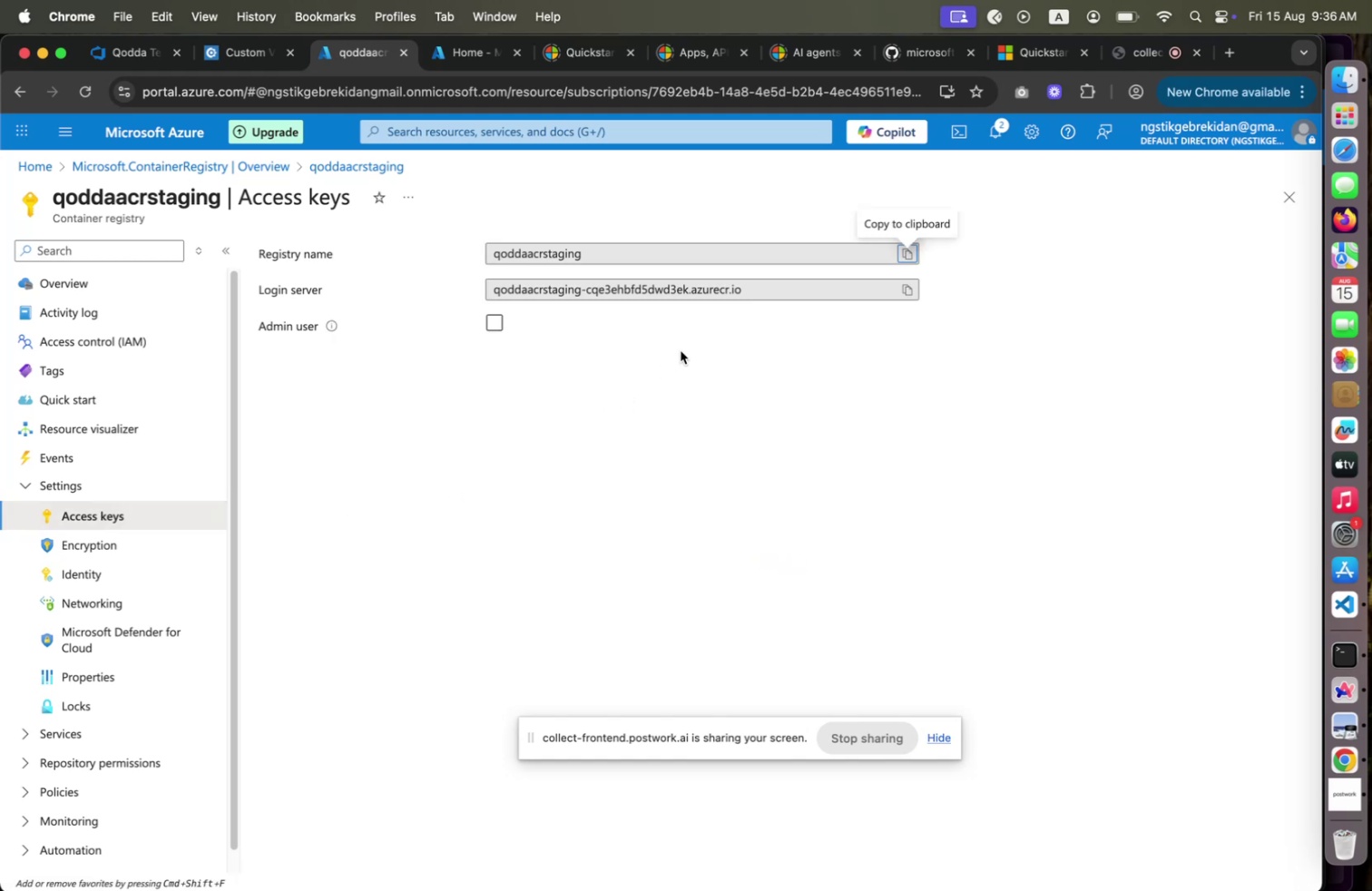 
wait(6.84)
 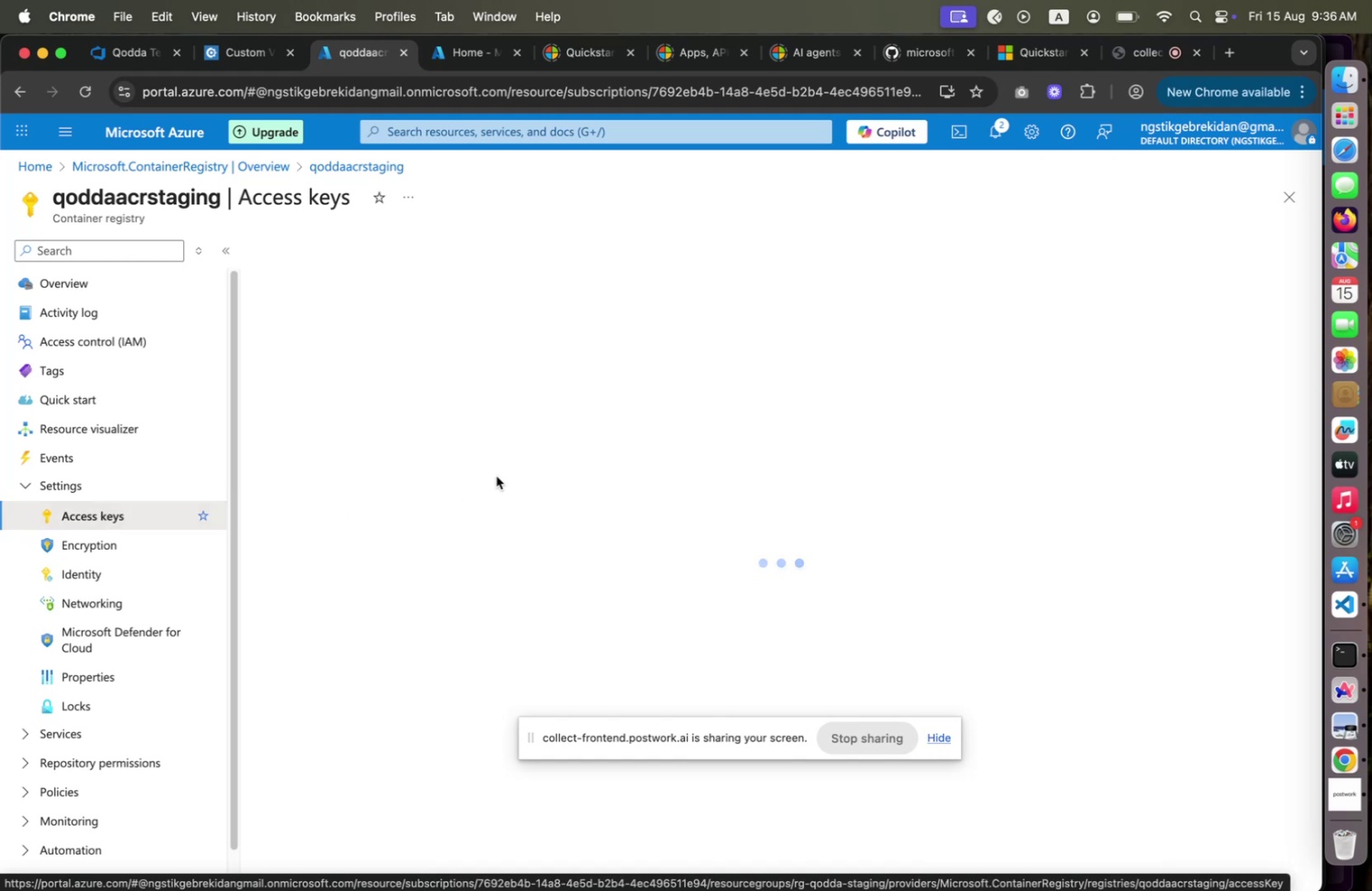 
left_click([1336, 606])
 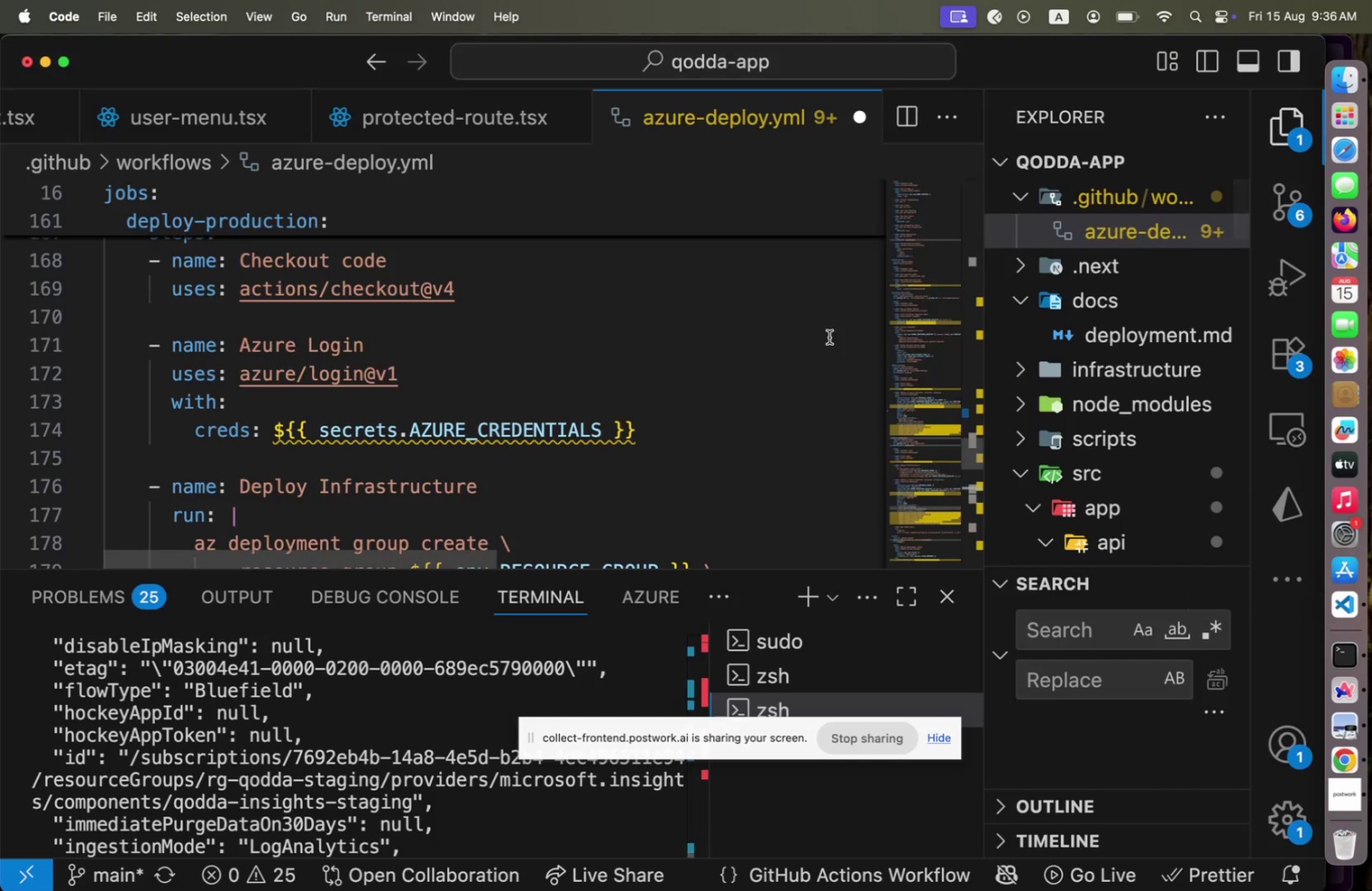 
scroll: coordinate [1078, 298], scroll_direction: up, amount: 2.0
 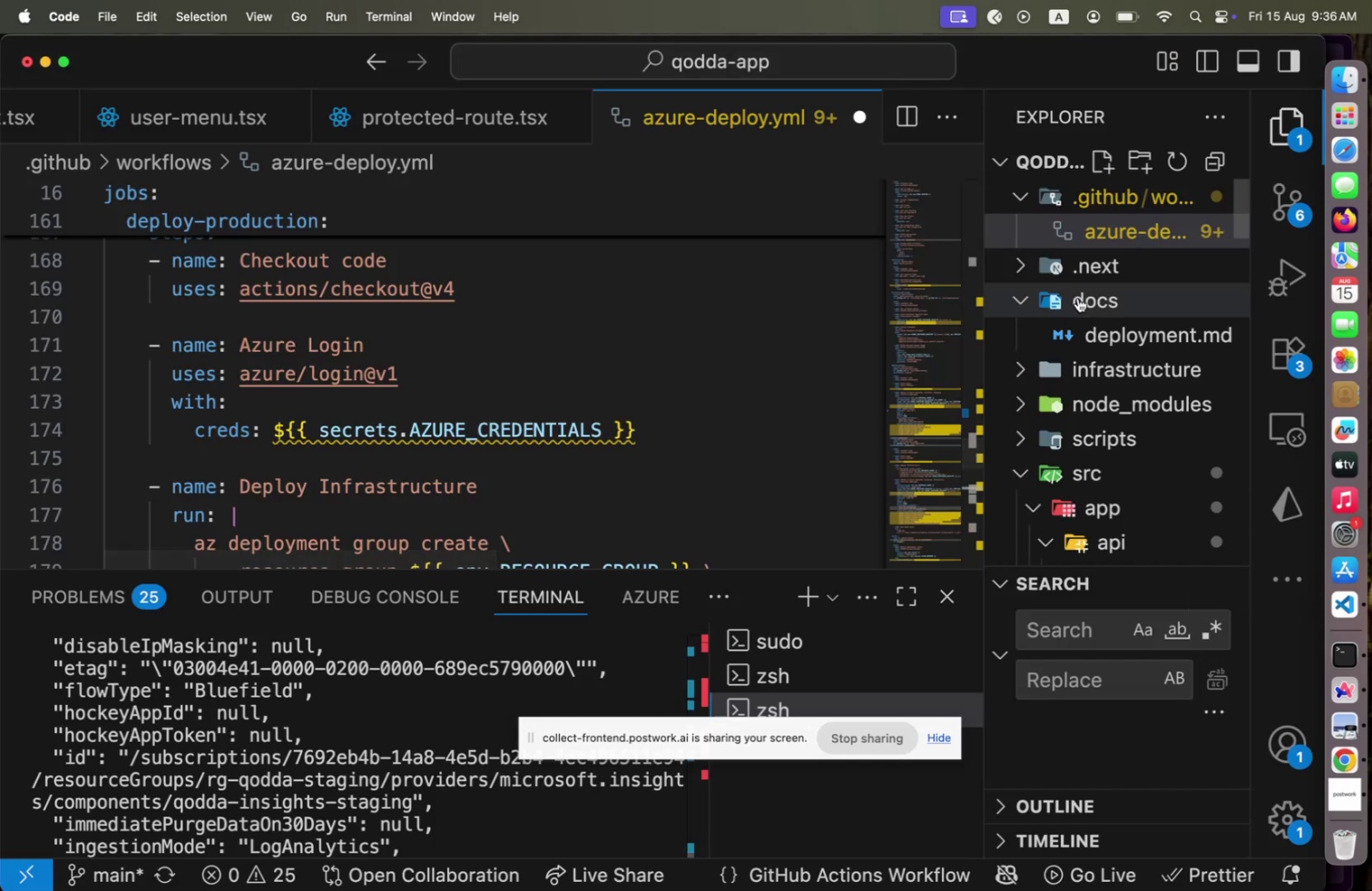 
scroll: coordinate [1079, 360], scroll_direction: down, amount: 4.0
 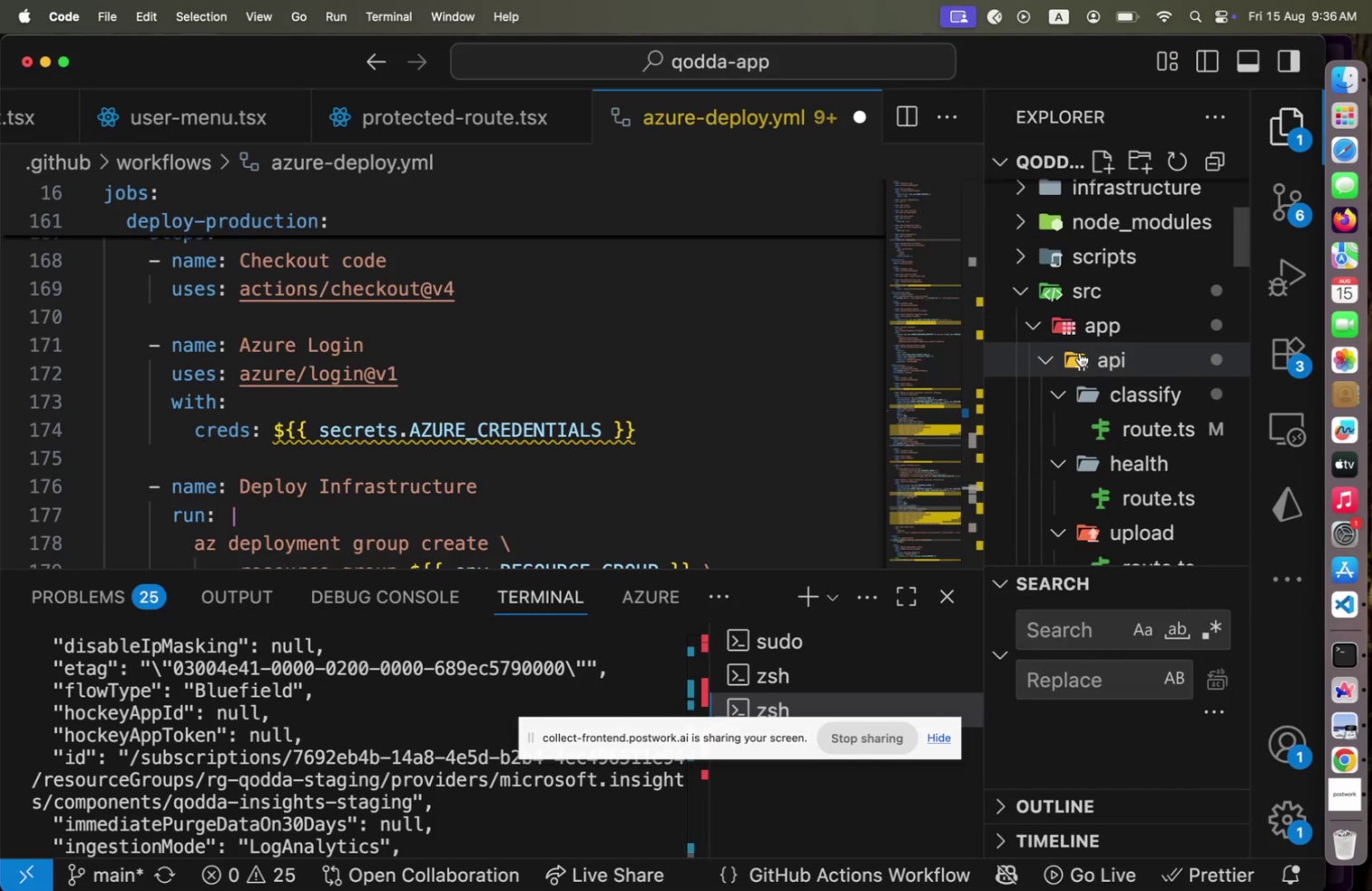 
left_click([1084, 289])
 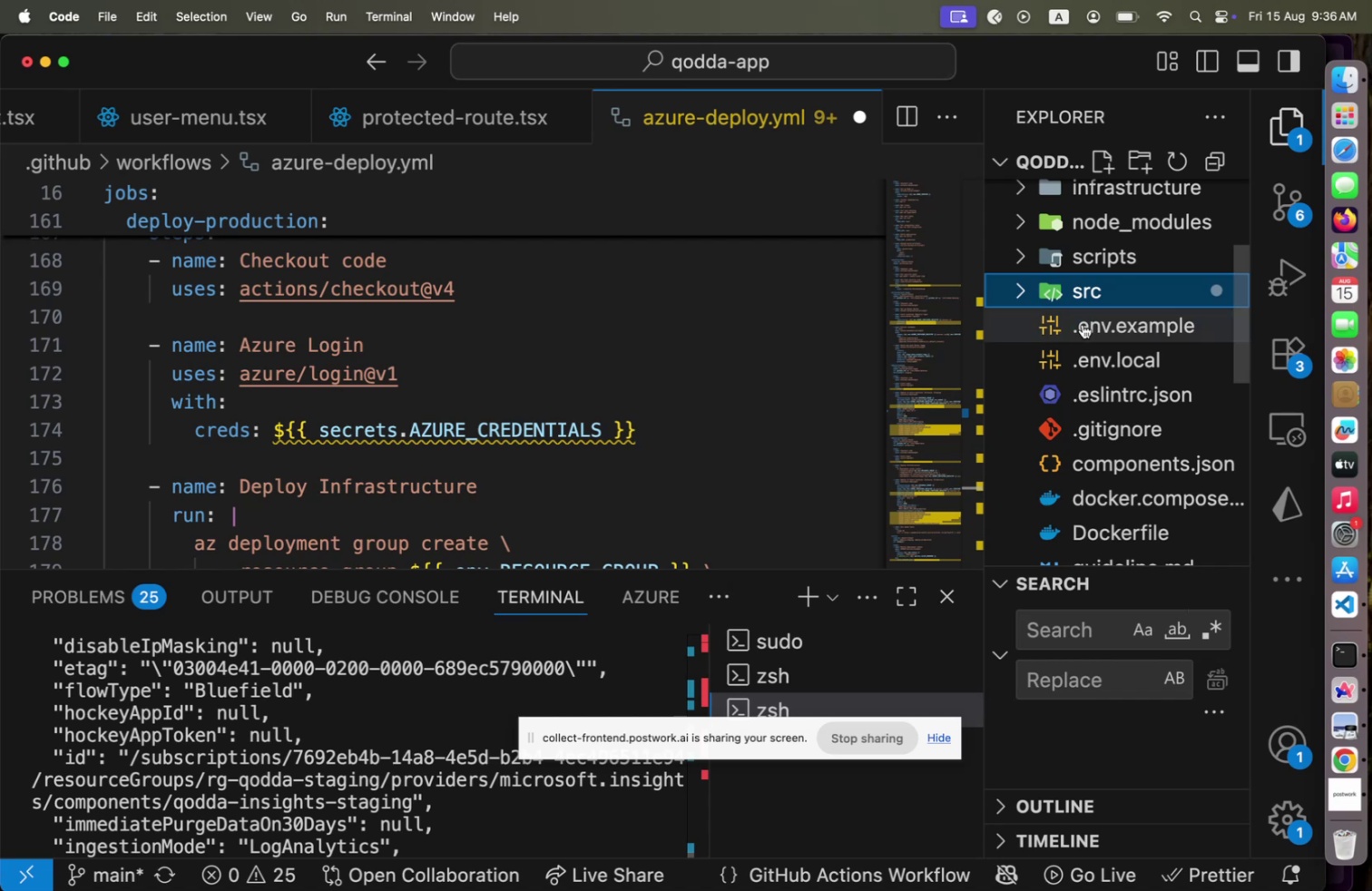 
left_click([1079, 355])
 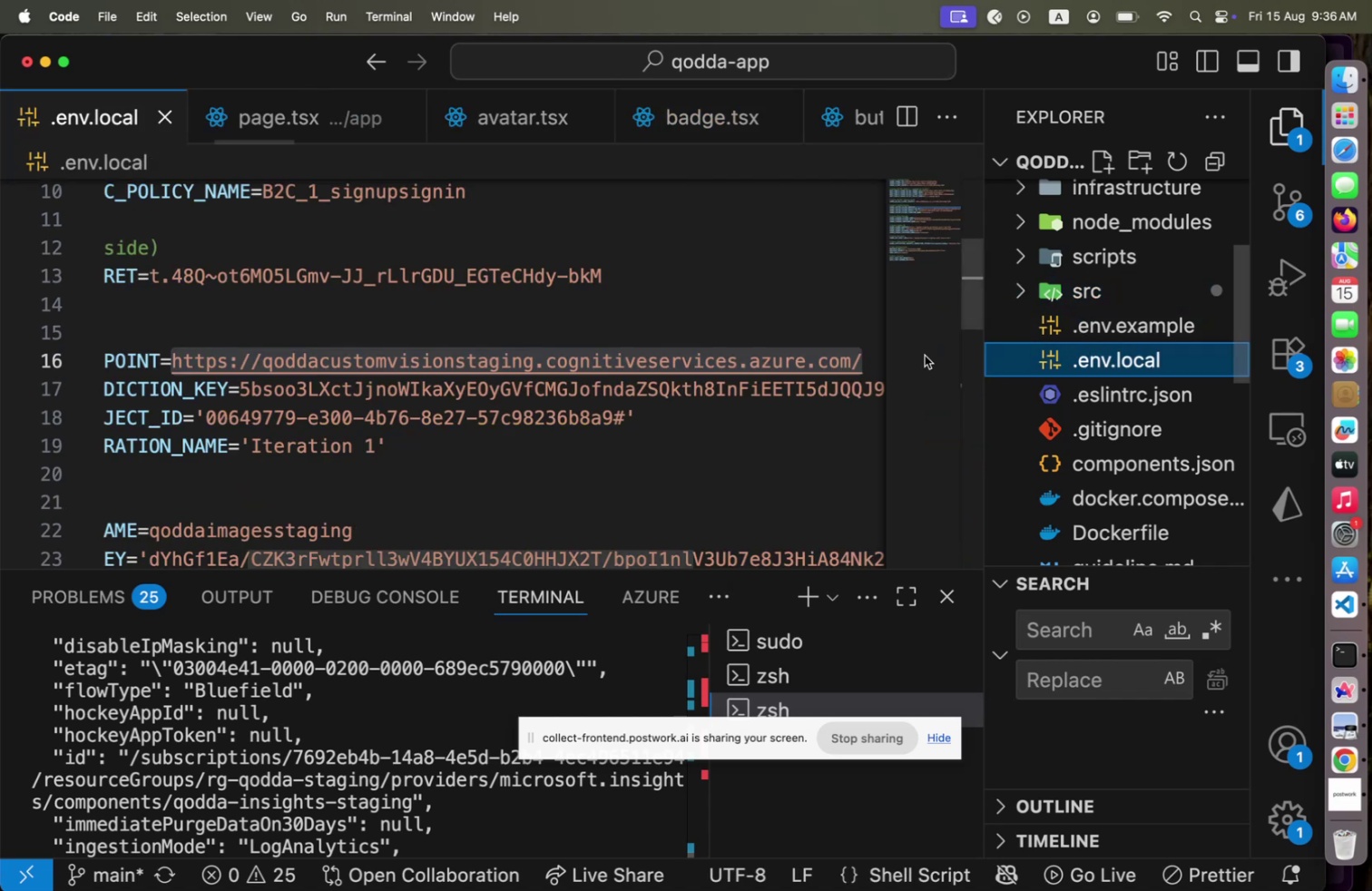 
scroll: coordinate [417, 361], scroll_direction: down, amount: 3.0
 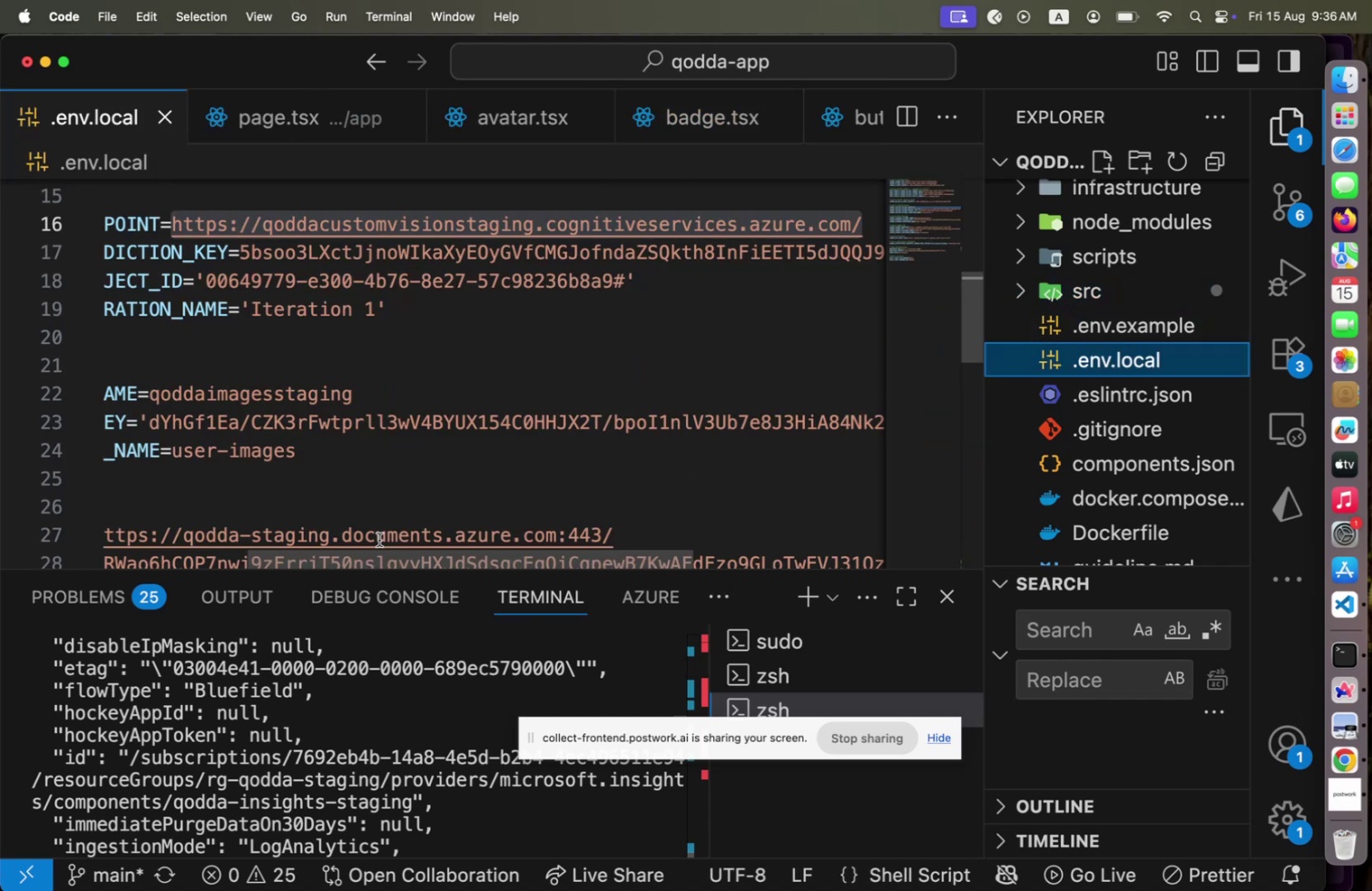 
left_click_drag(start_coordinate=[371, 553], to_coordinate=[172, 544])
 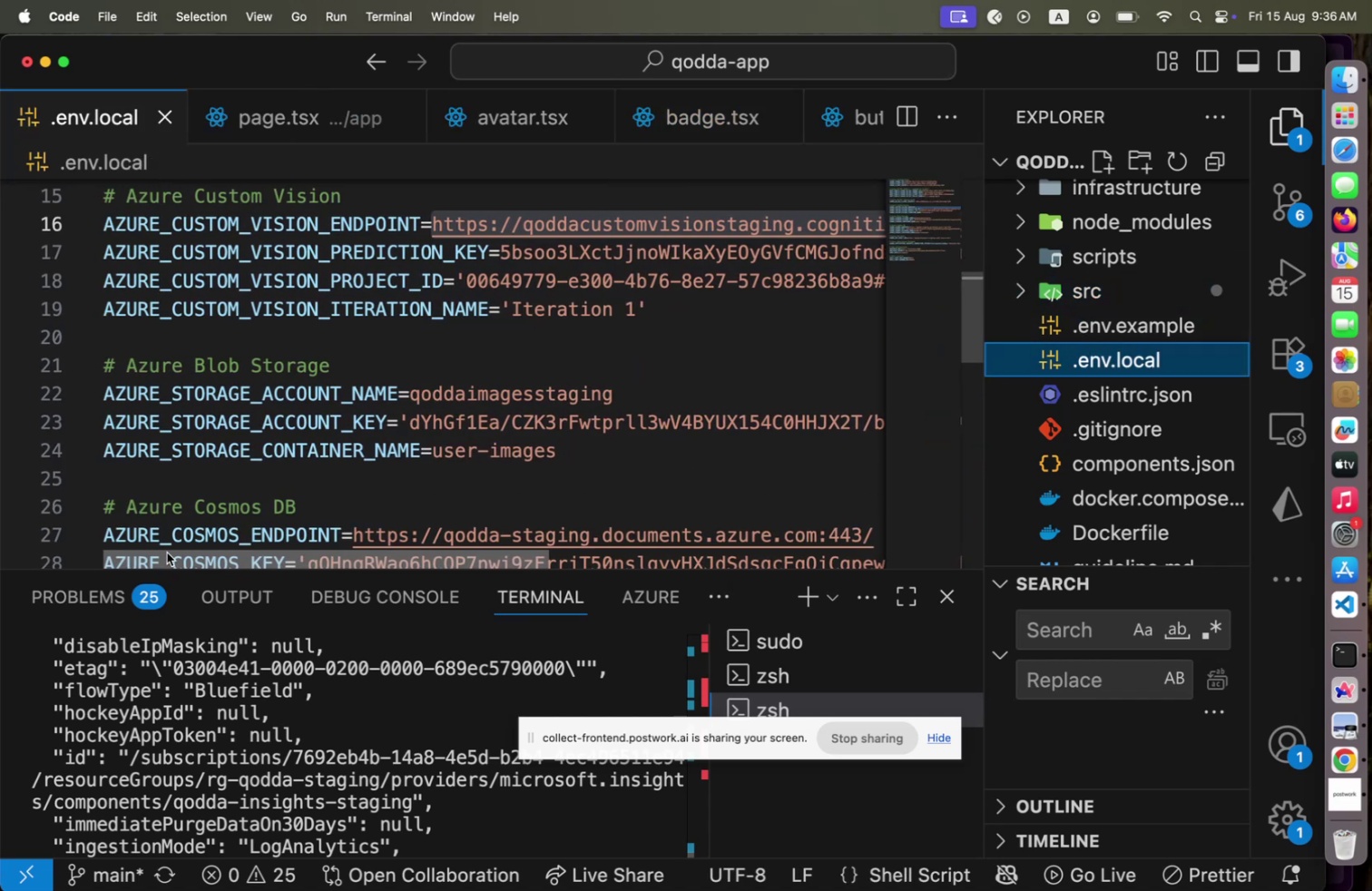 
scroll: coordinate [282, 454], scroll_direction: down, amount: 15.0
 